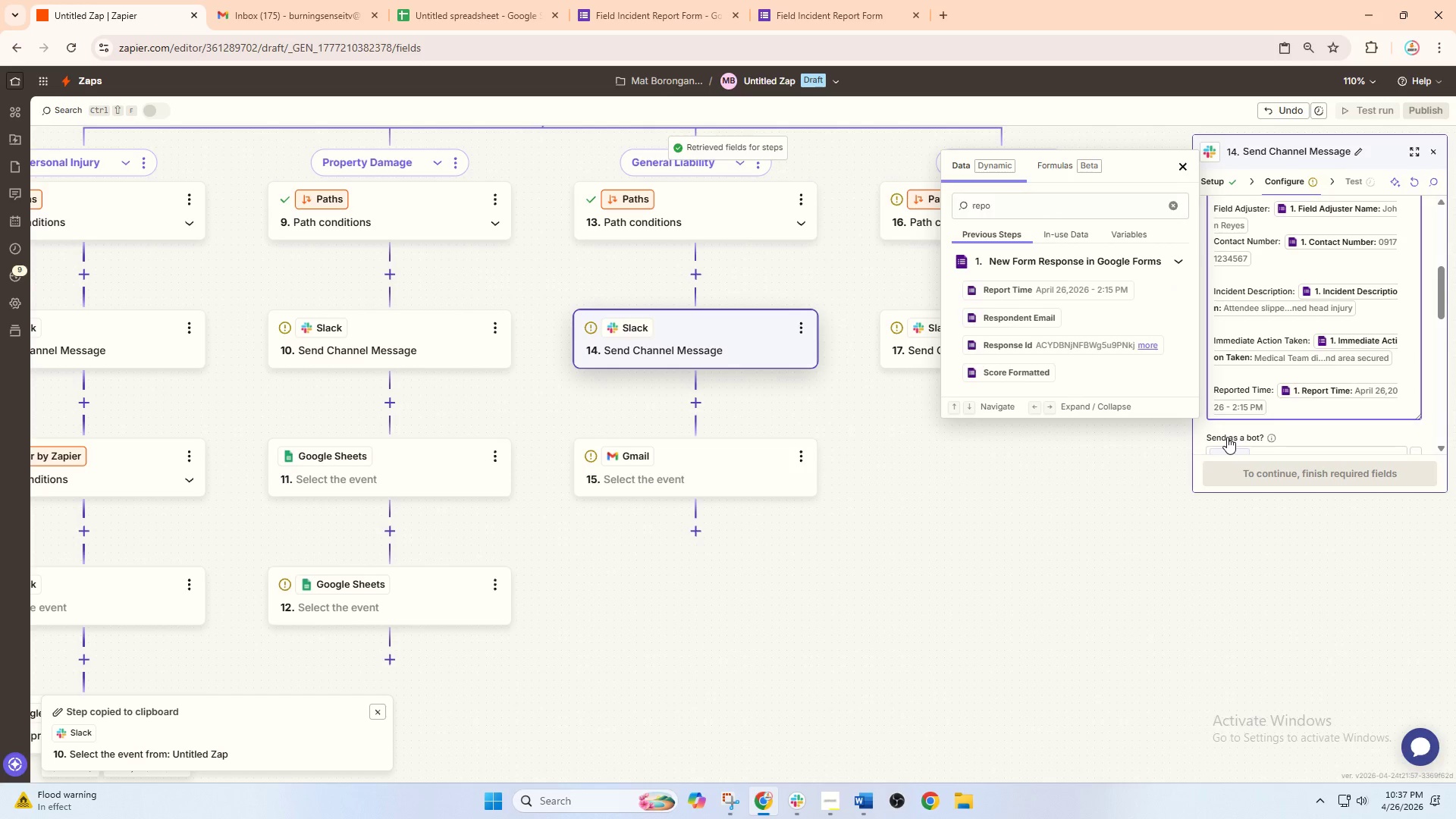 
left_click([1102, 601])
 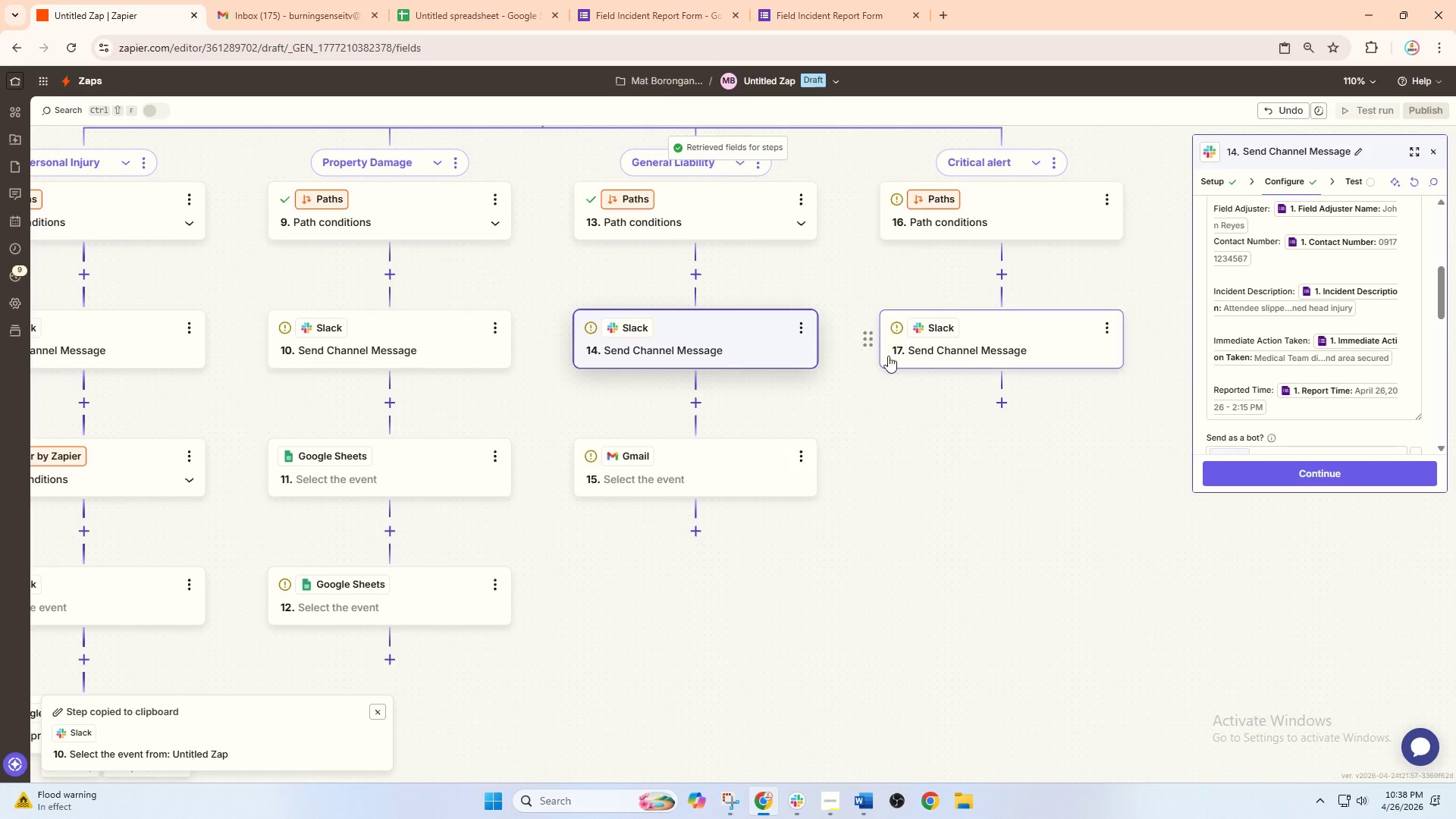 
wait(7.52)
 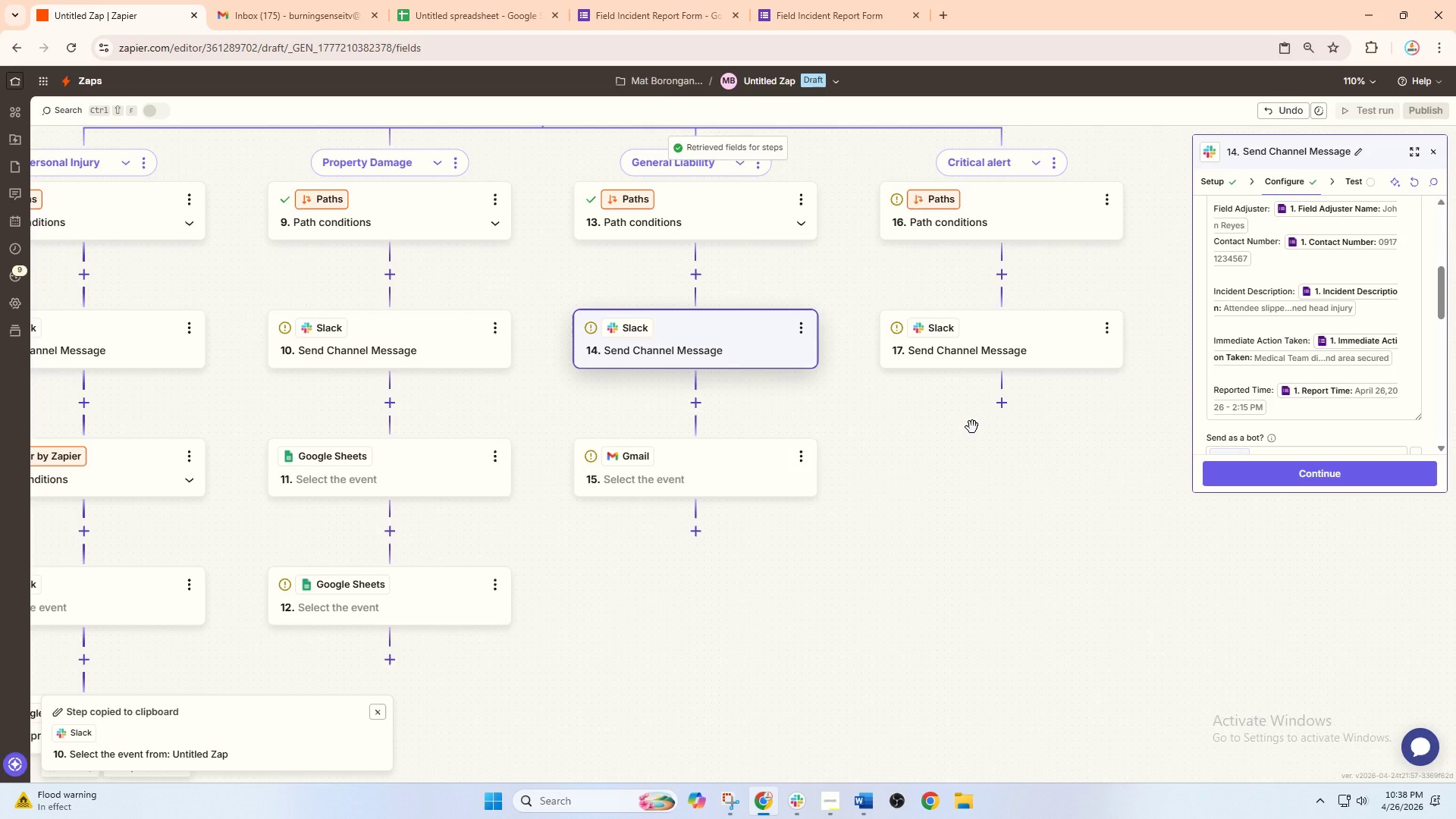 
left_click([918, 346])
 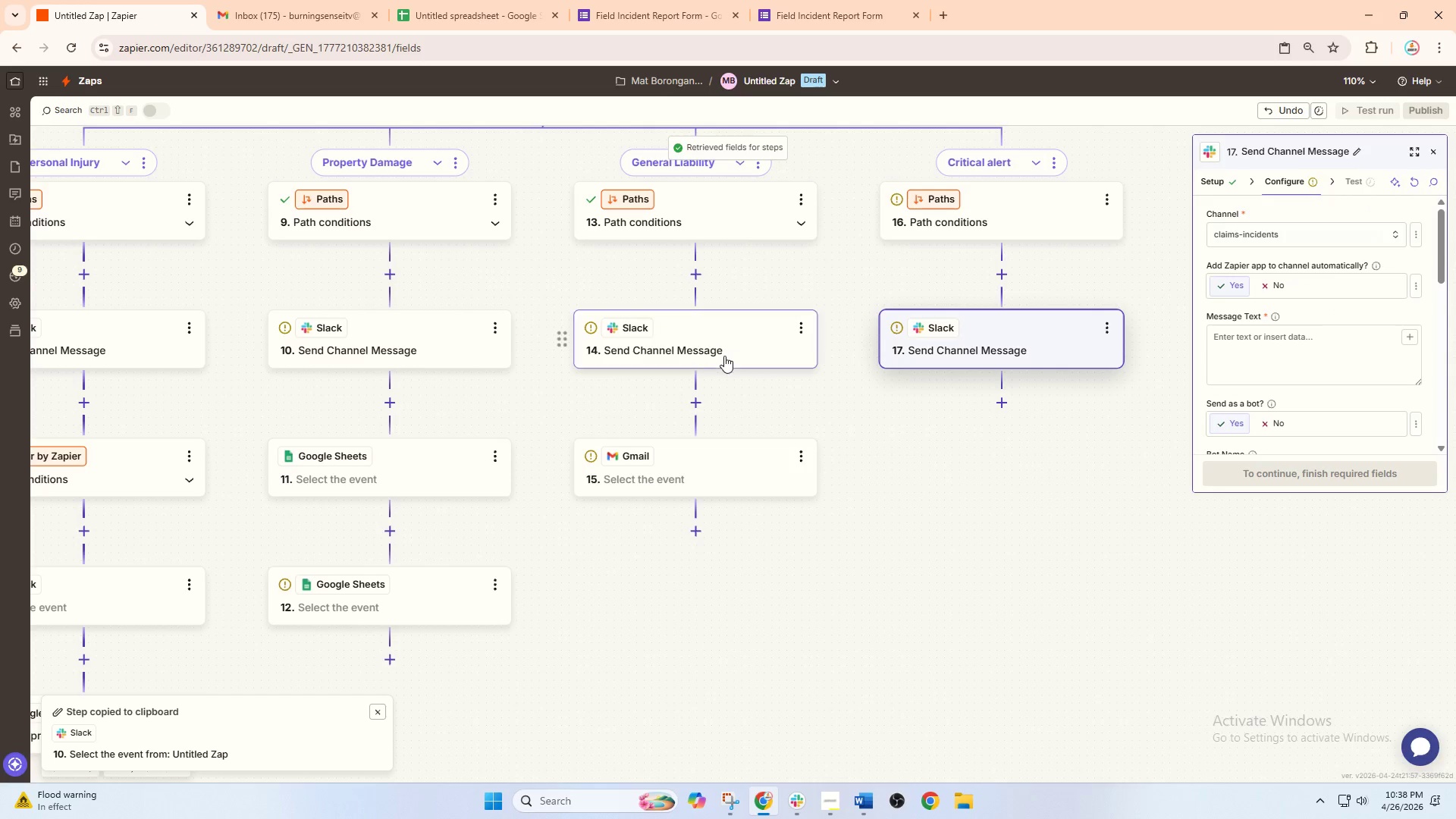 
left_click([711, 353])
 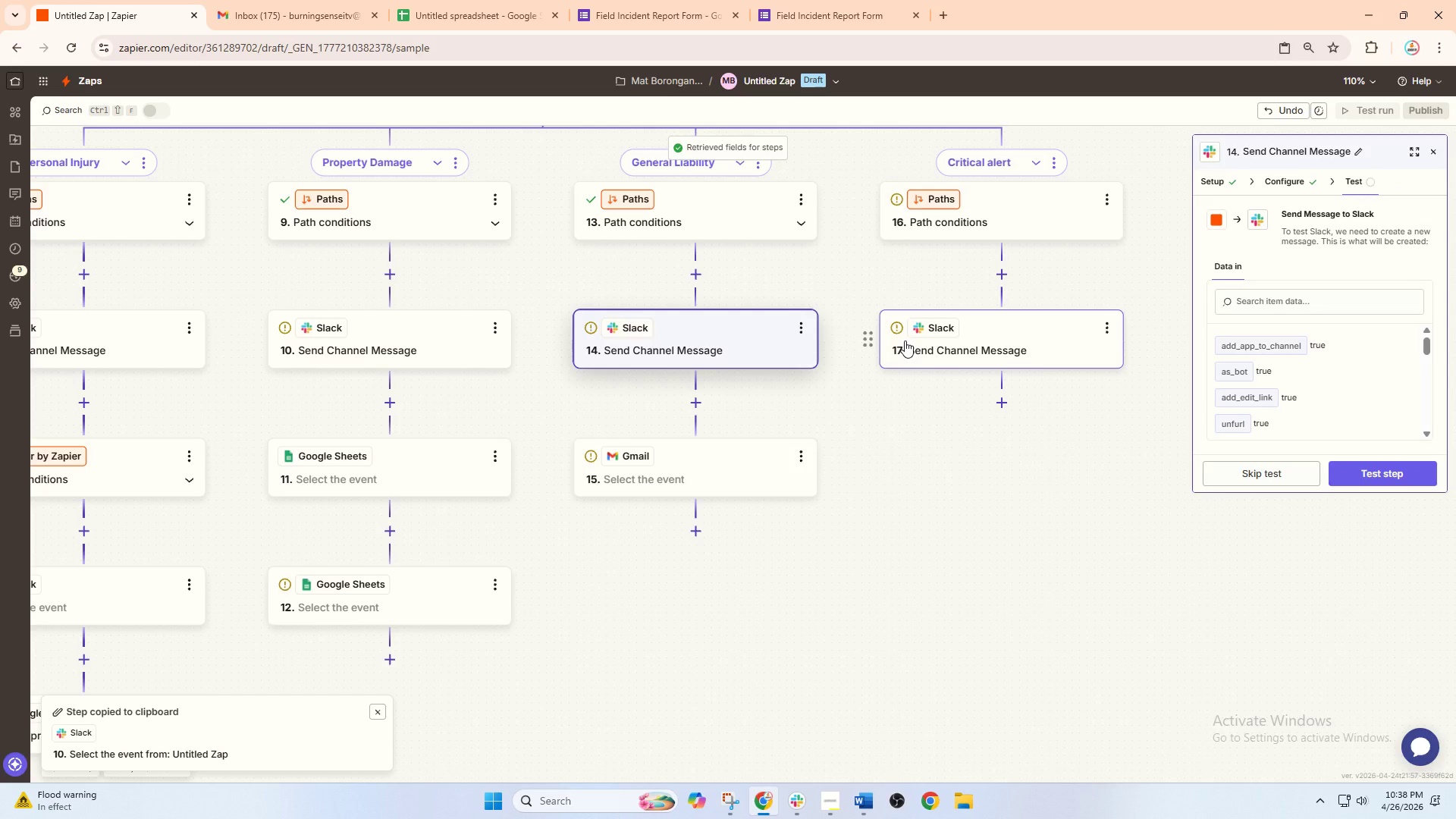 
wait(5.05)
 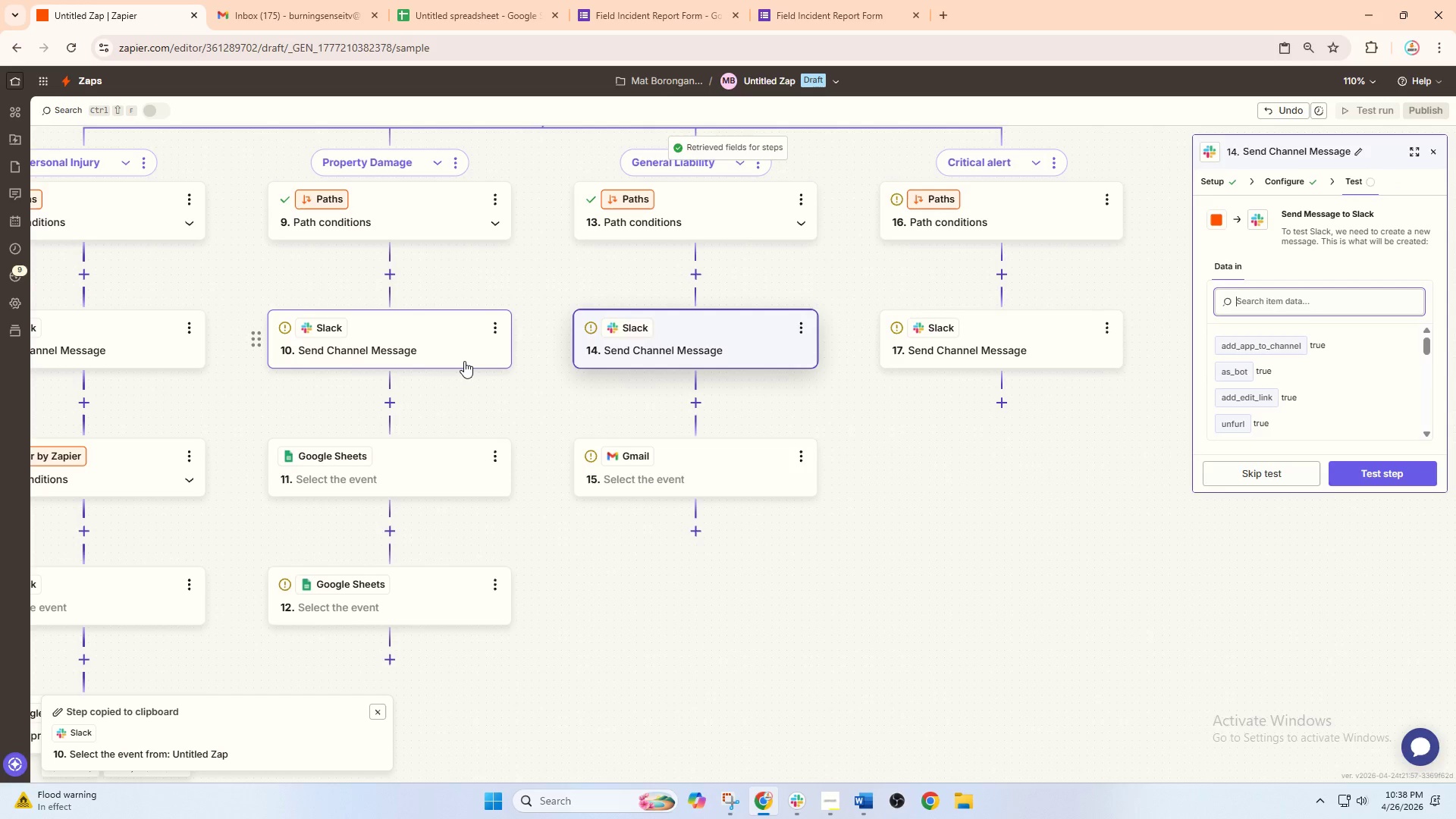 
left_click([905, 340])
 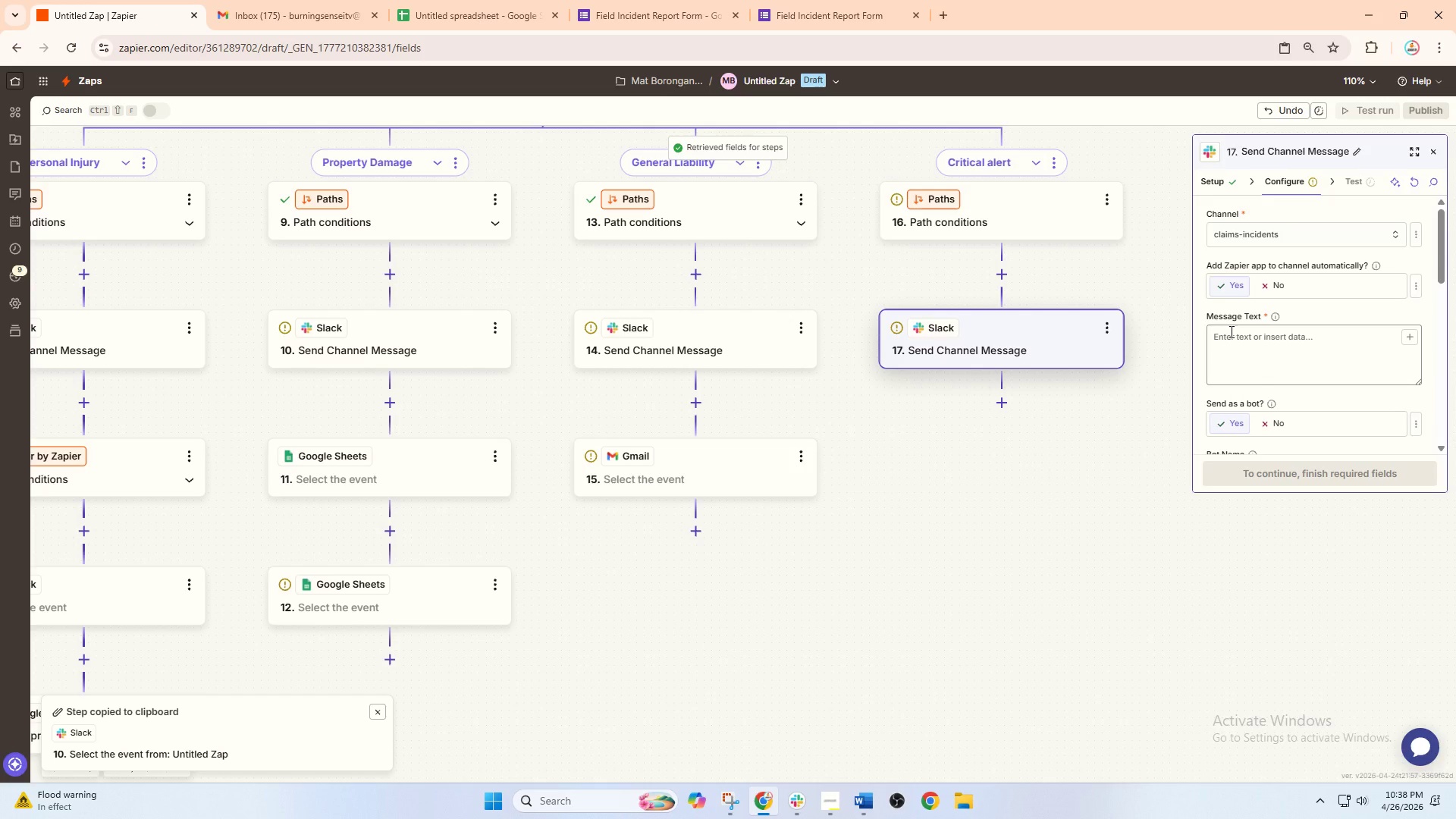 
left_click([1232, 330])
 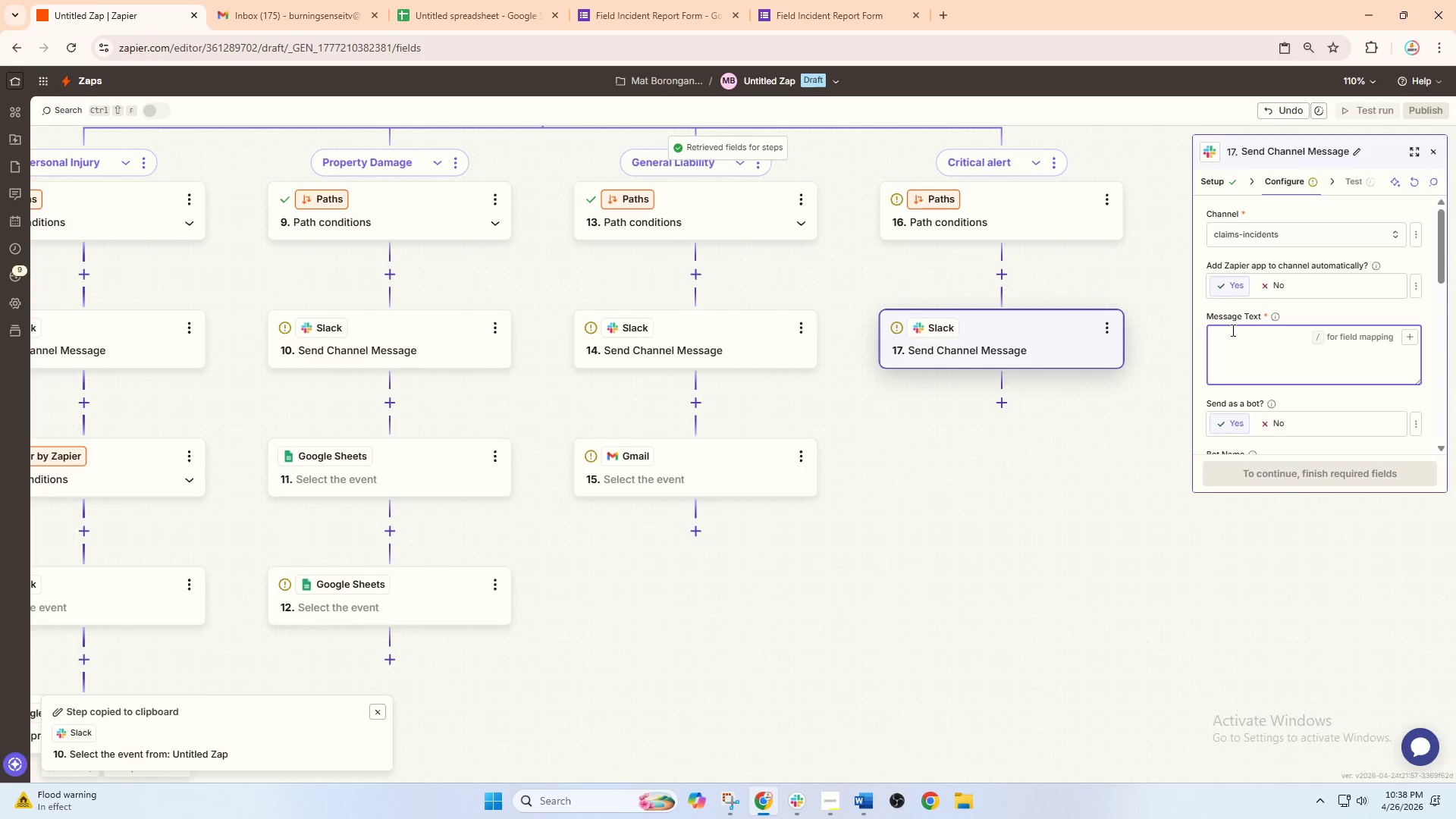 
type(r)
key(Backspace)
type(:rotat)
 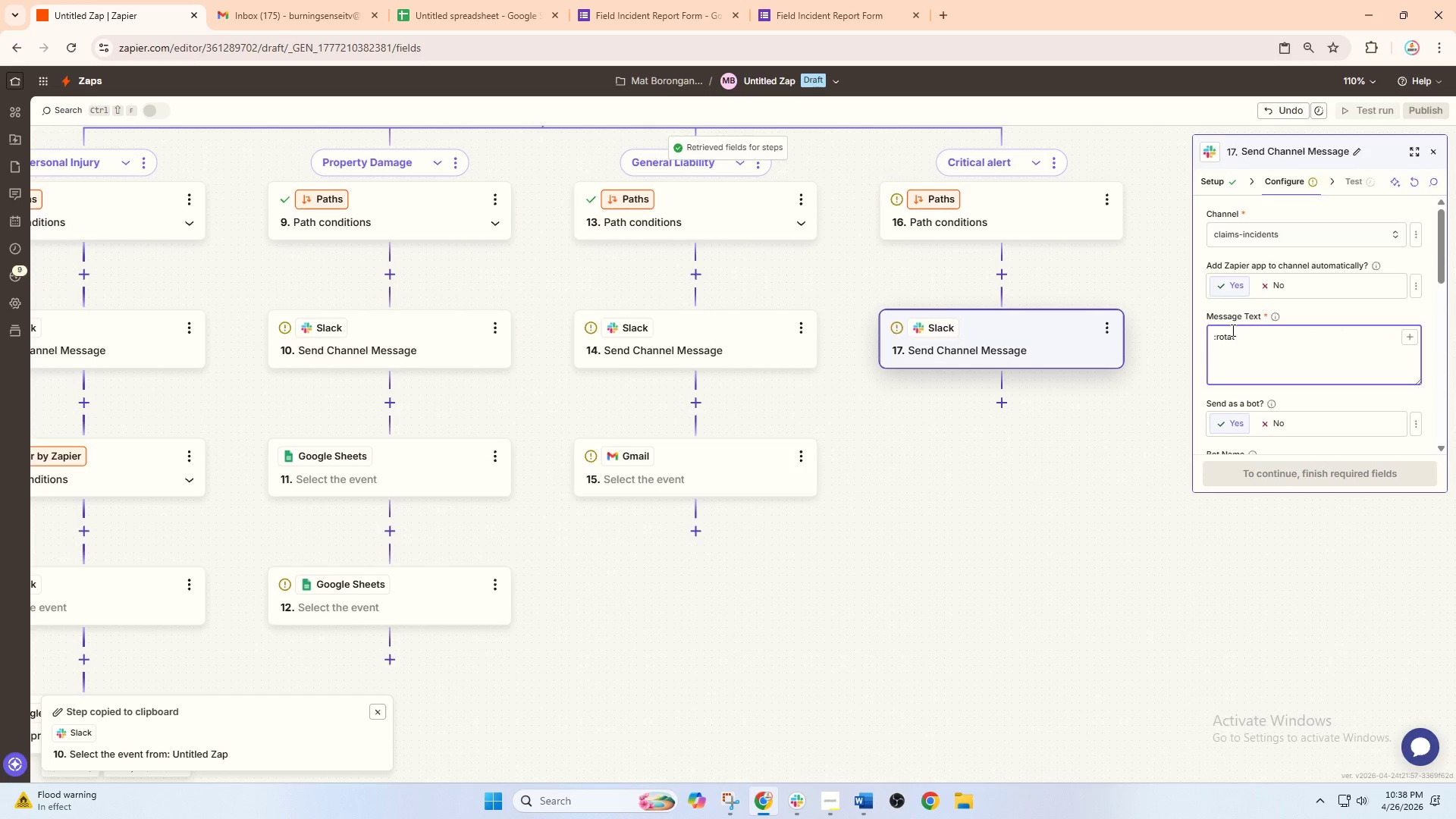 
type(ing)
 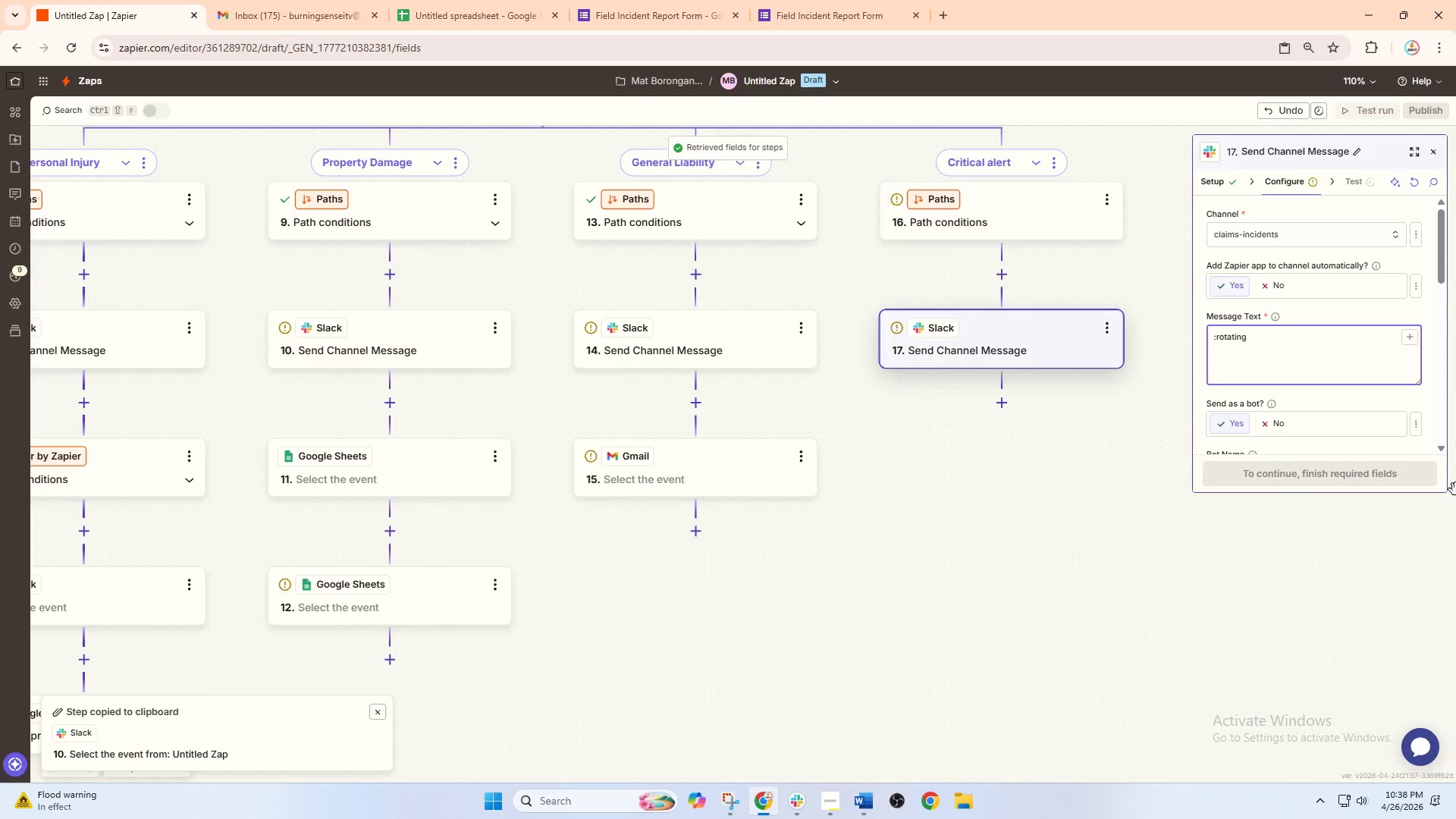 
type(_light:)
 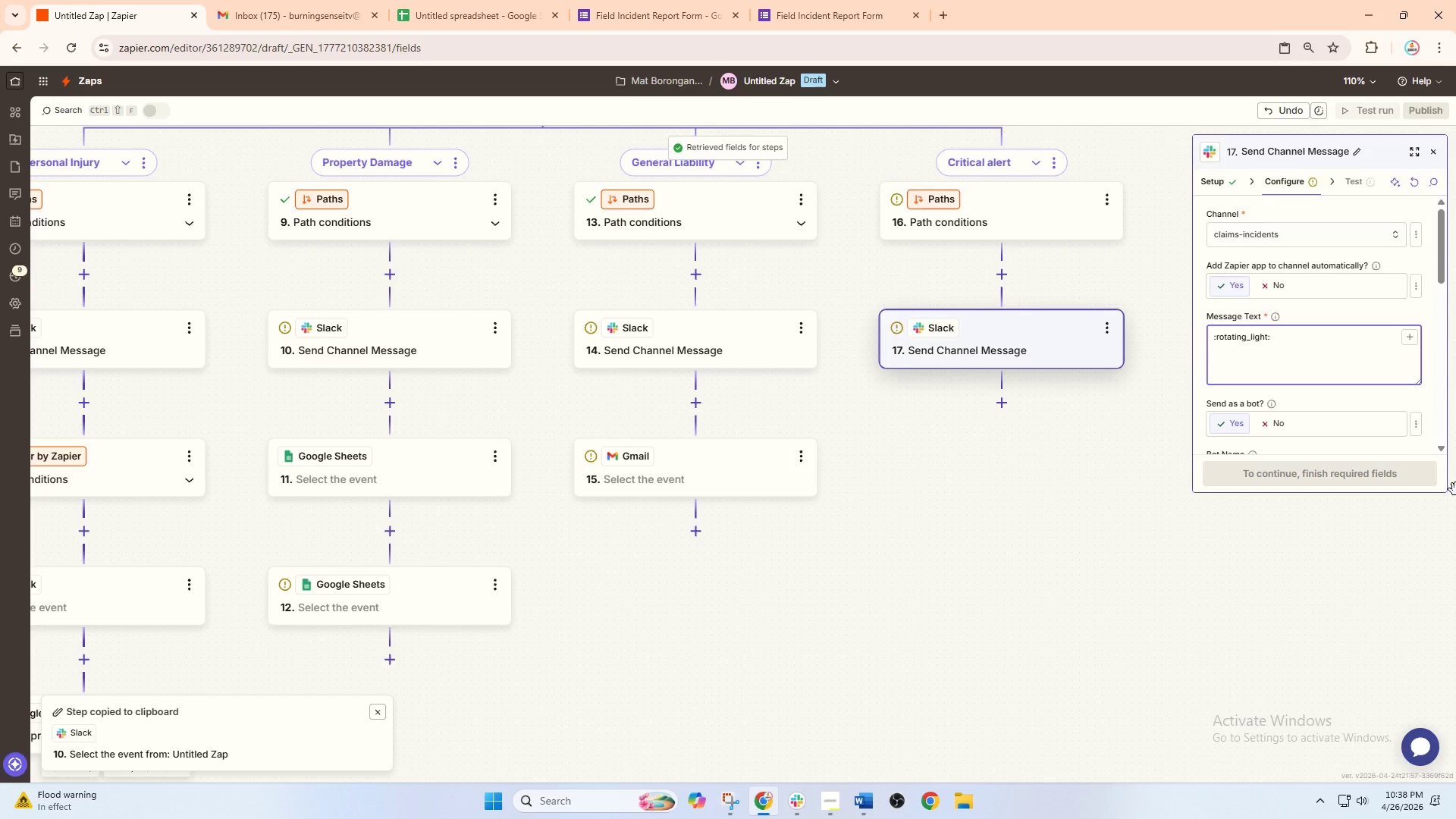 
wait(17.58)
 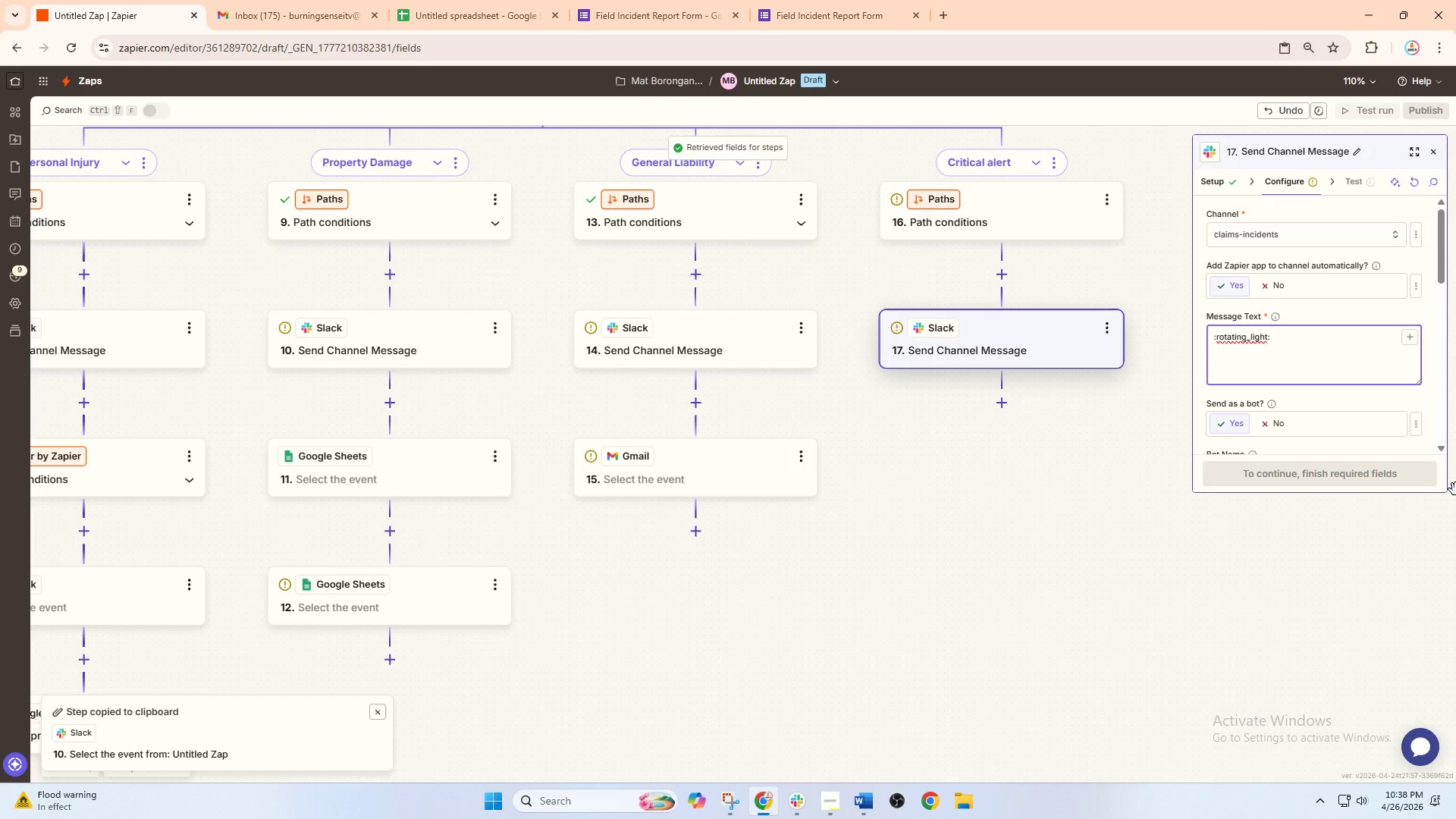 
type( CRITICAL IN)
 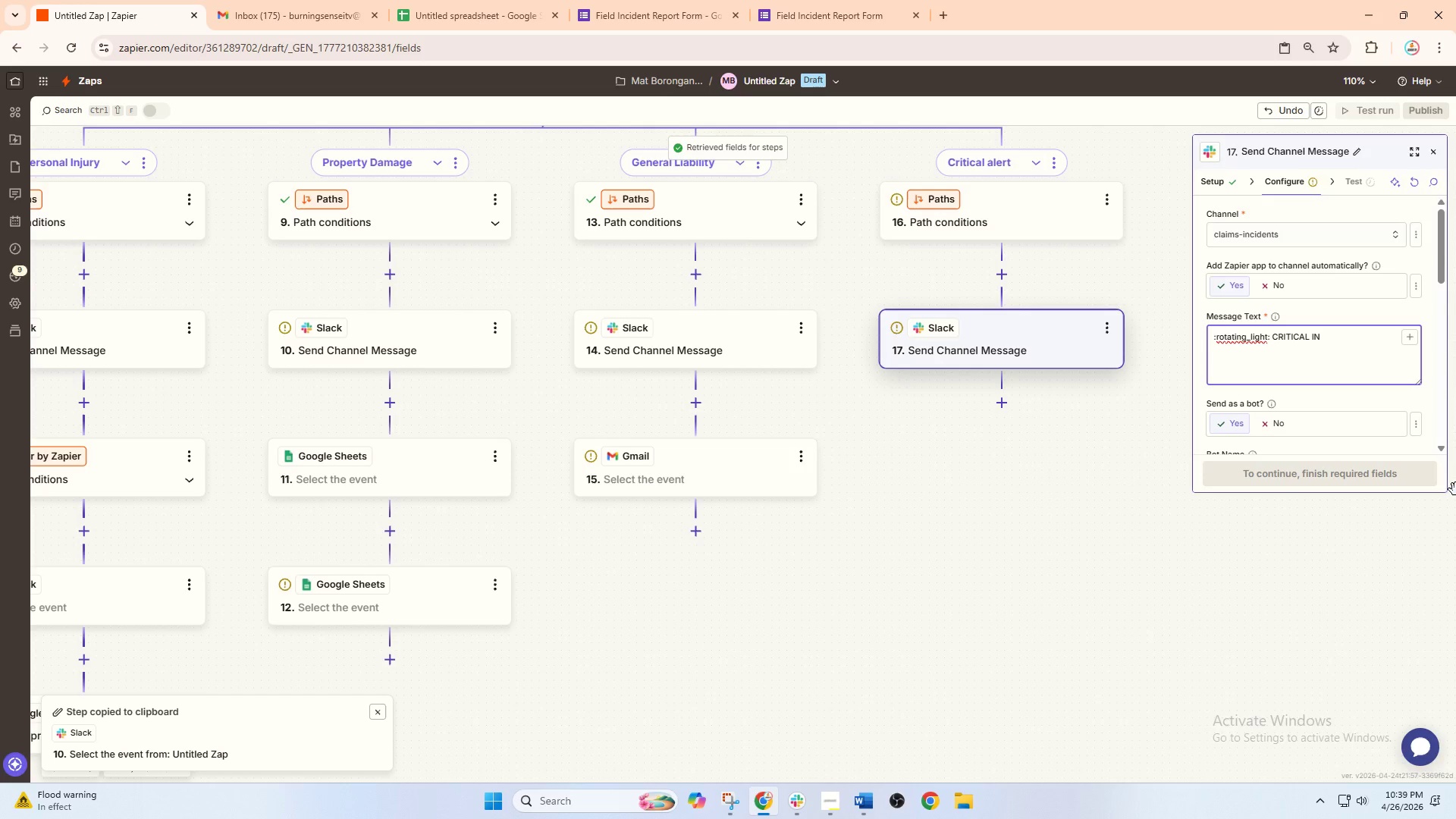 
type(CIDENT ALERT)
 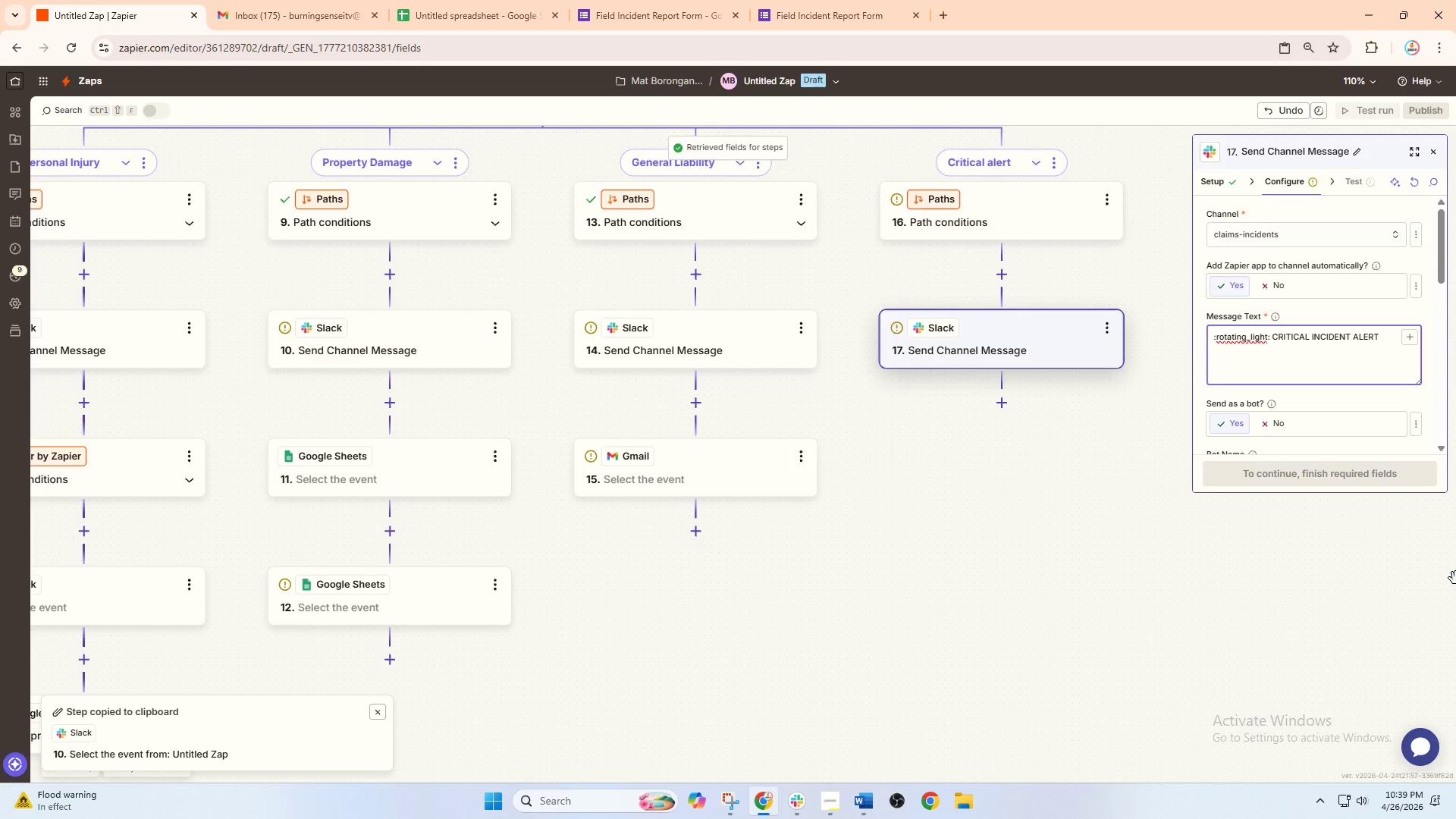 
key(Enter)
 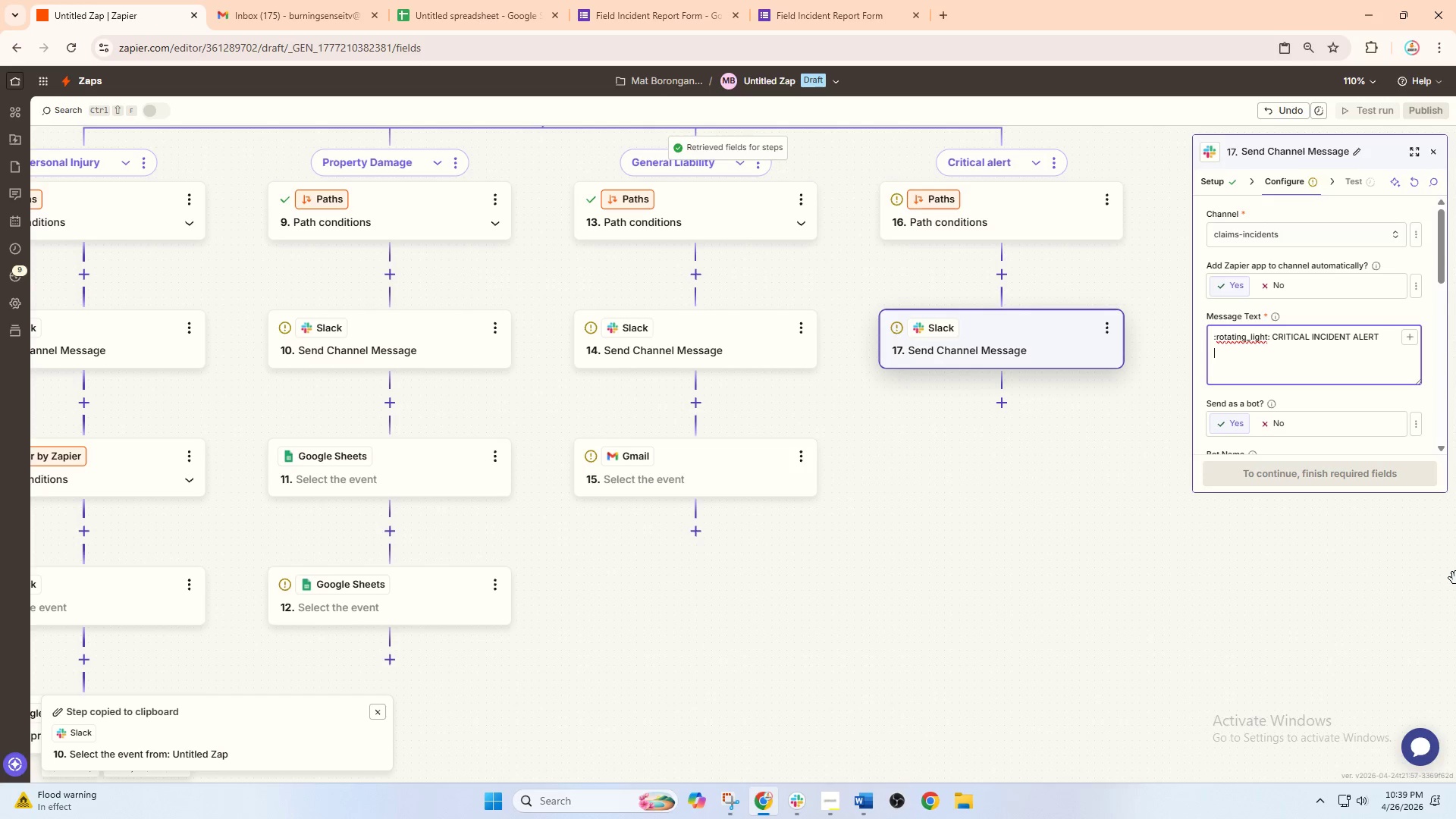 
key(Enter)
 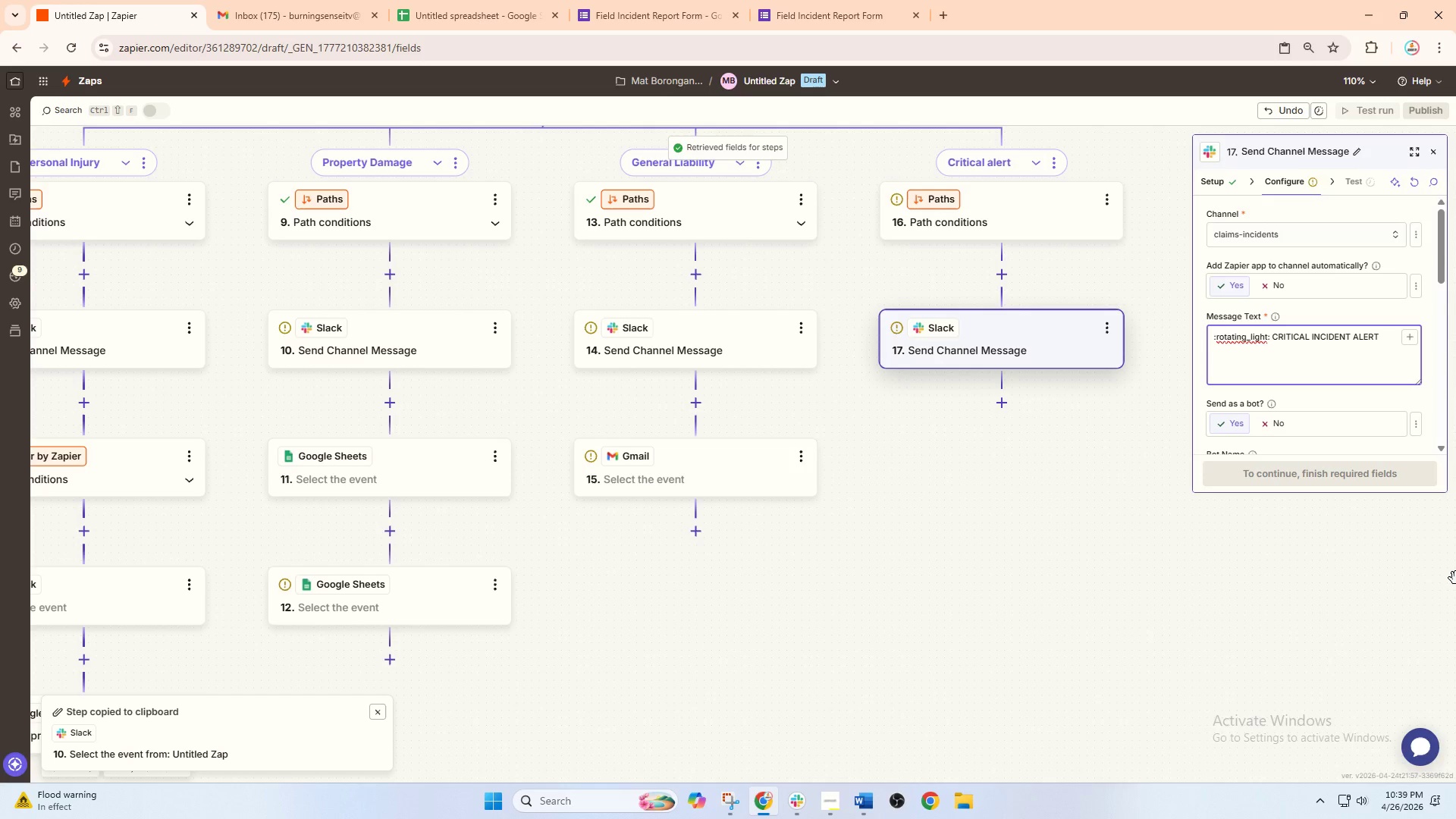 
key(Backspace)
 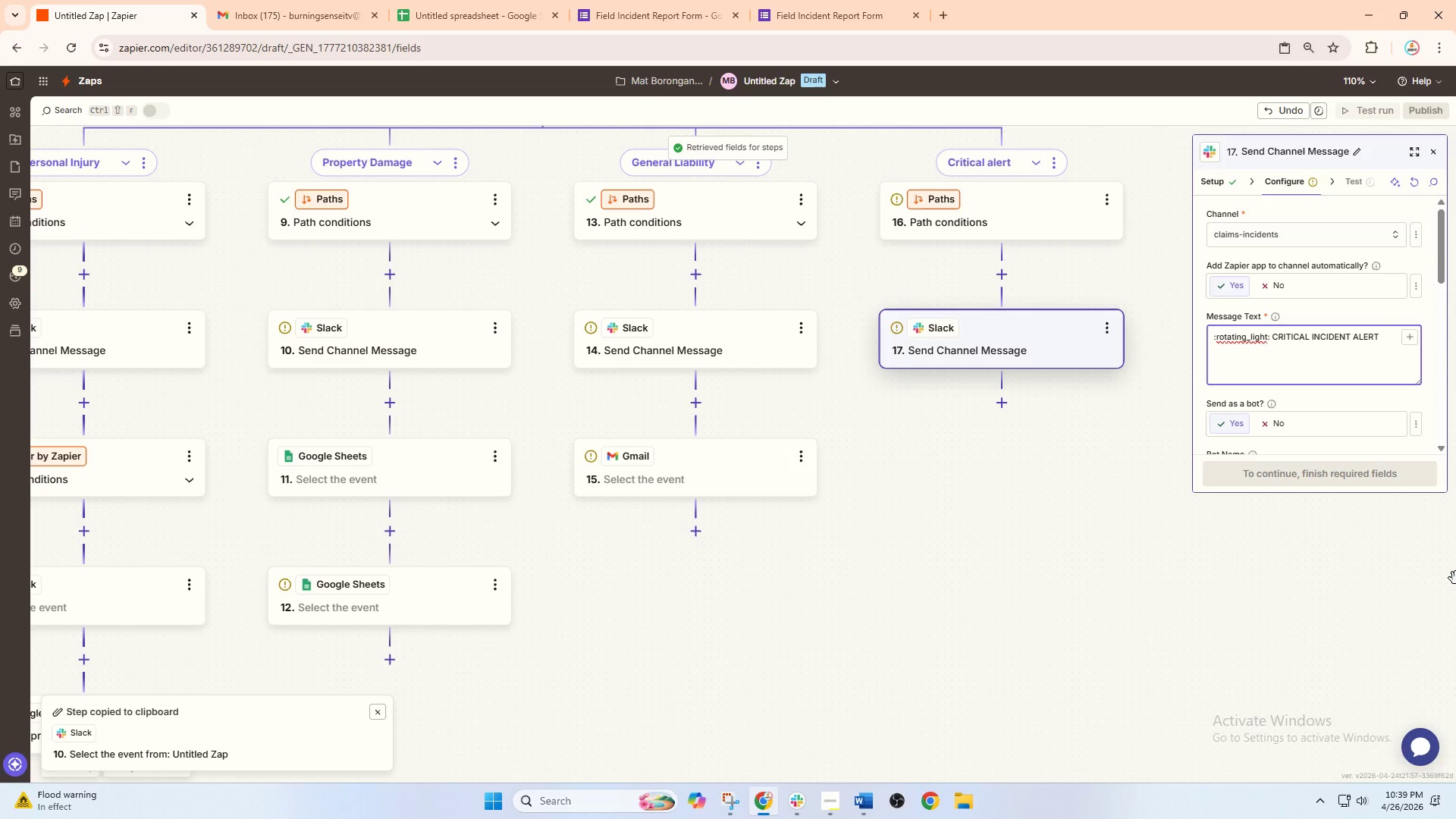 
key(Shift+2)
 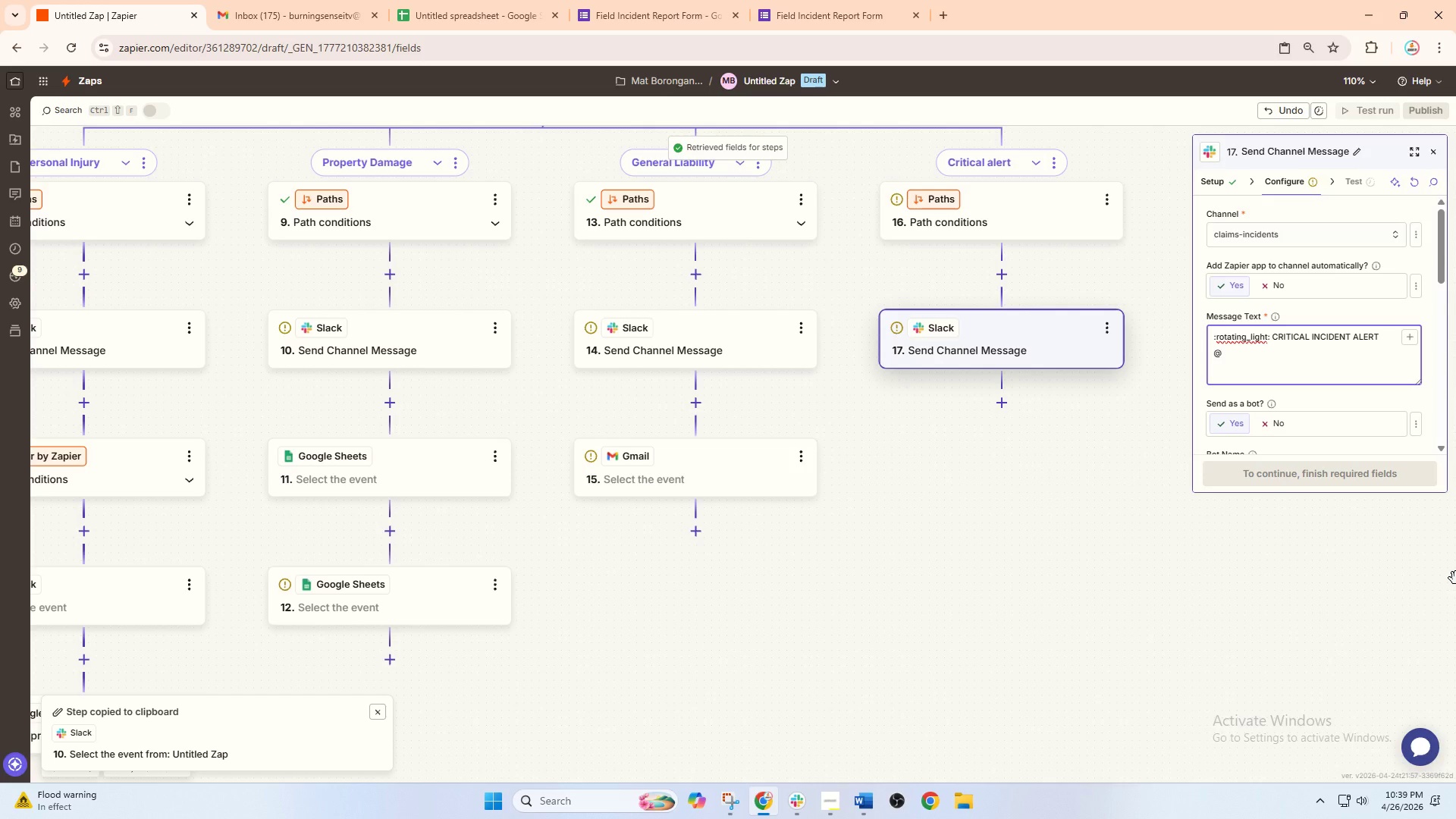 
key(Backspace)
 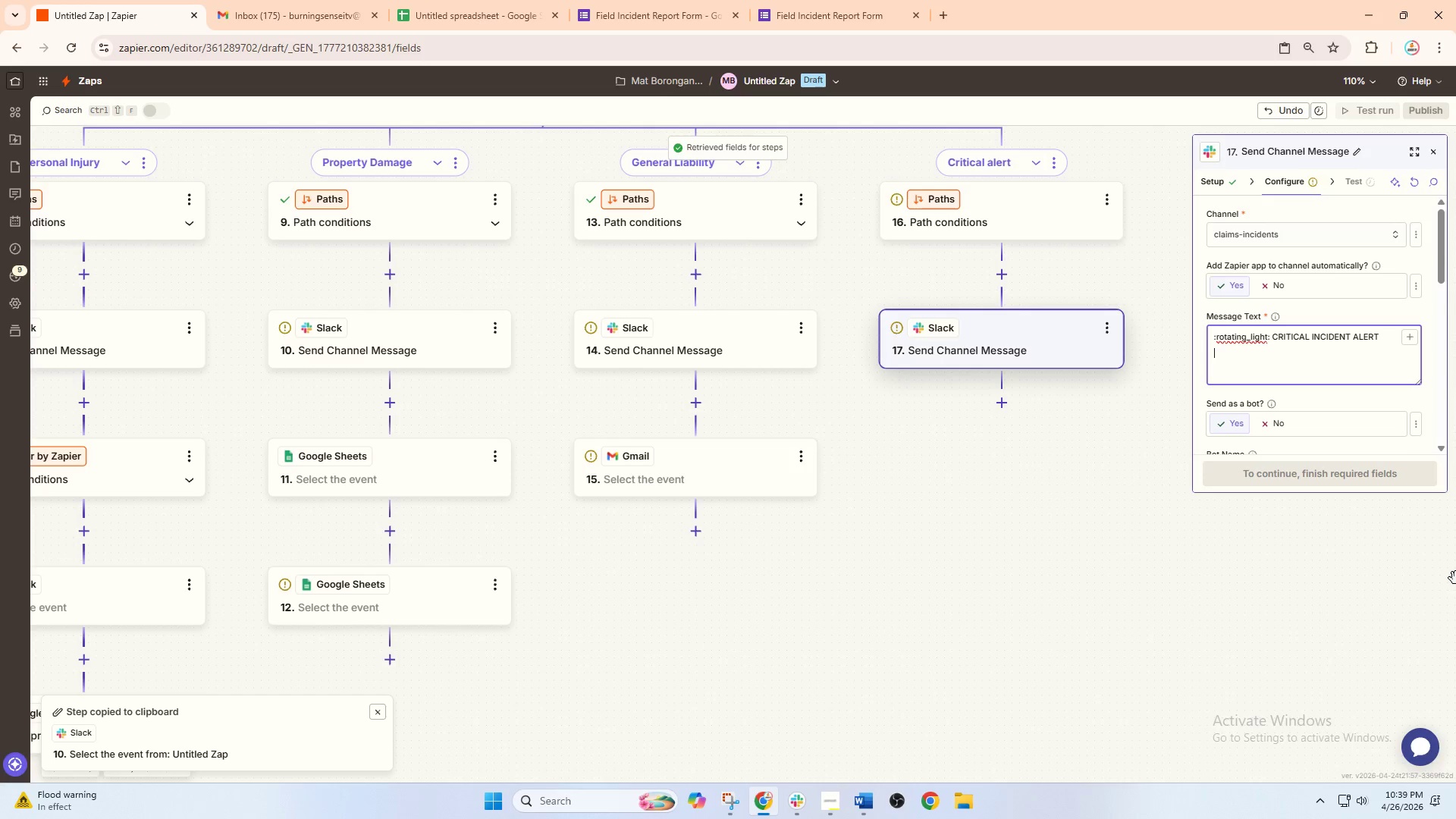 
key(Enter)
 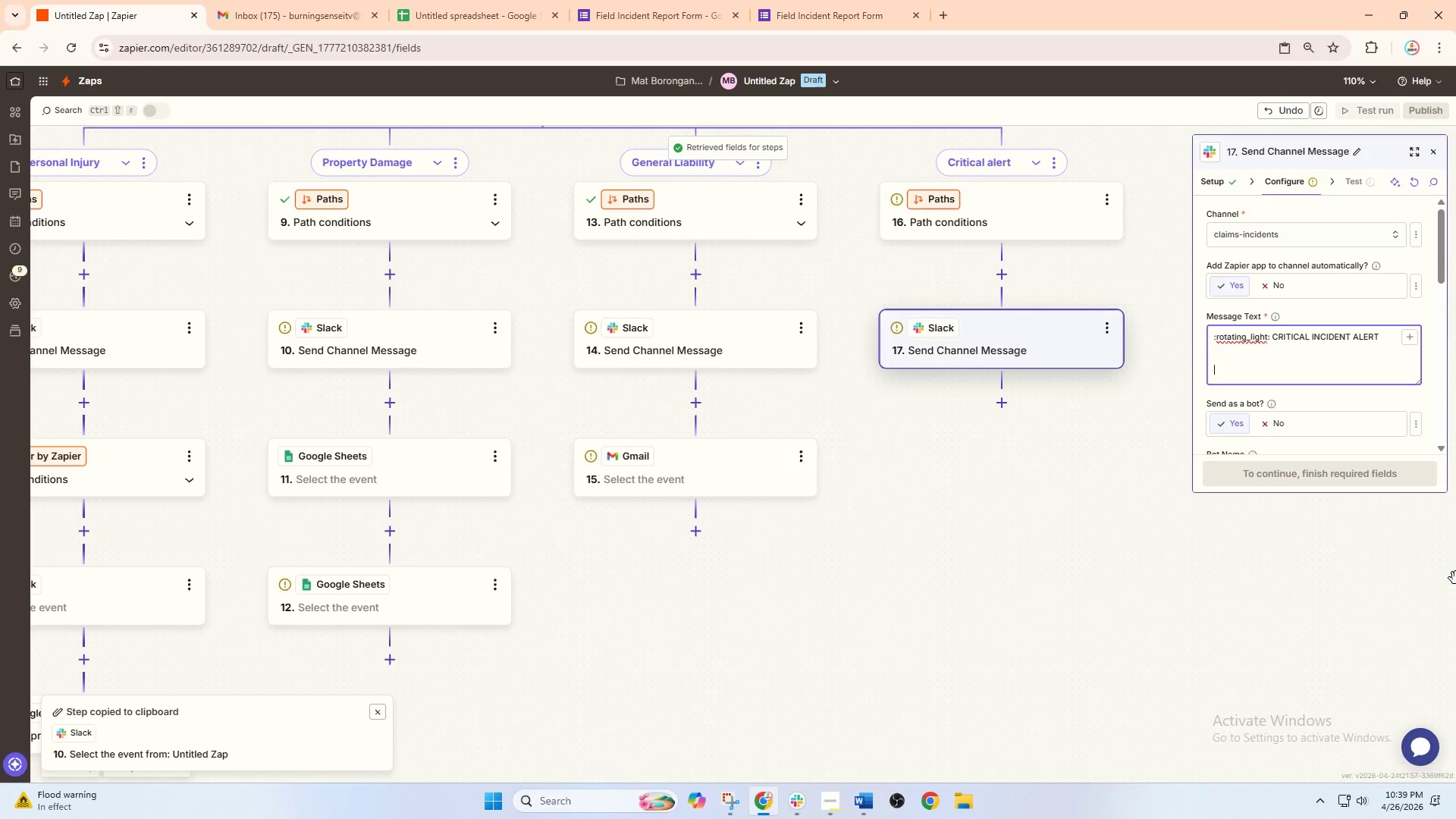 
key(Shift+2)
 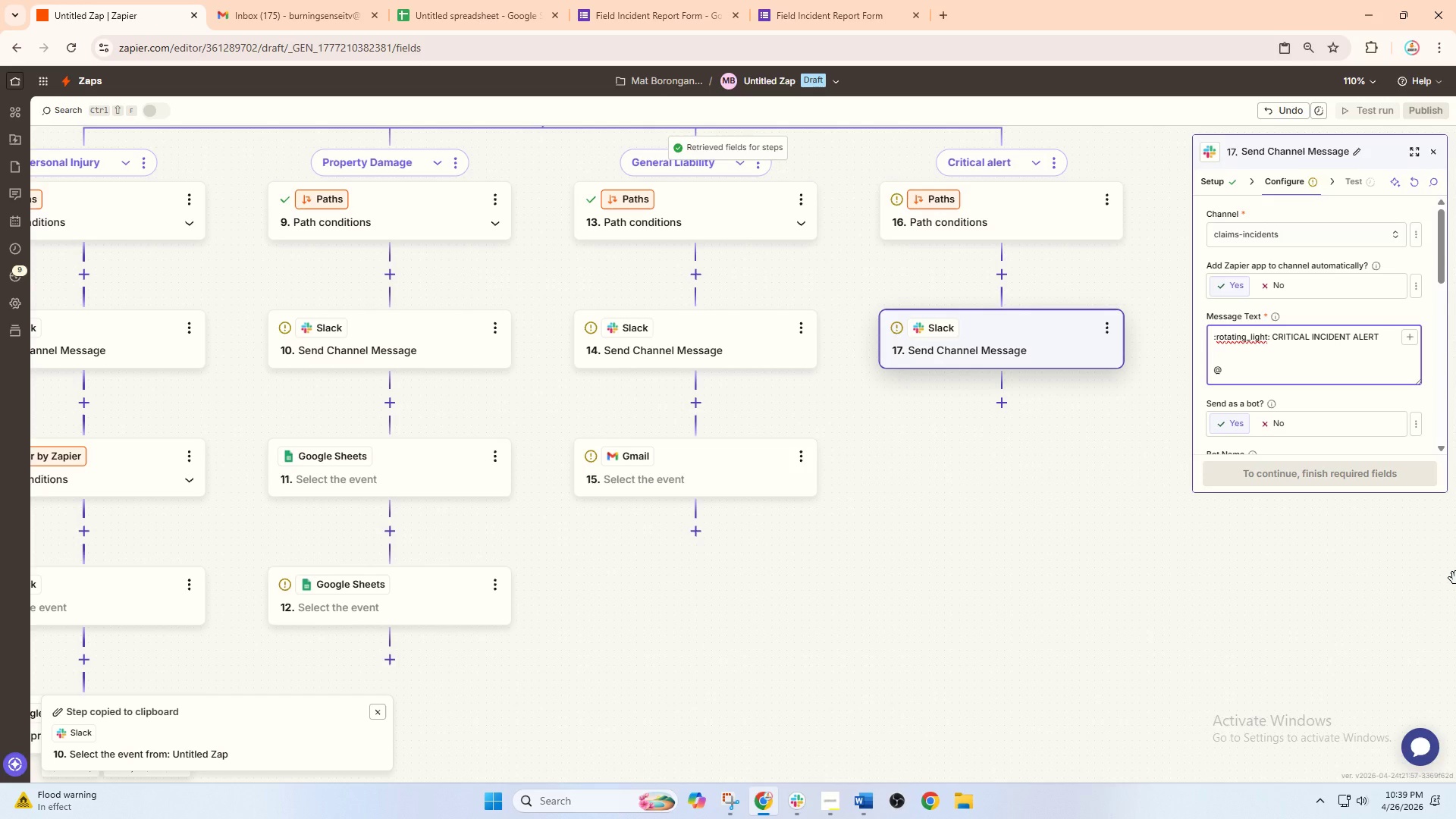 
key(Backspace)
 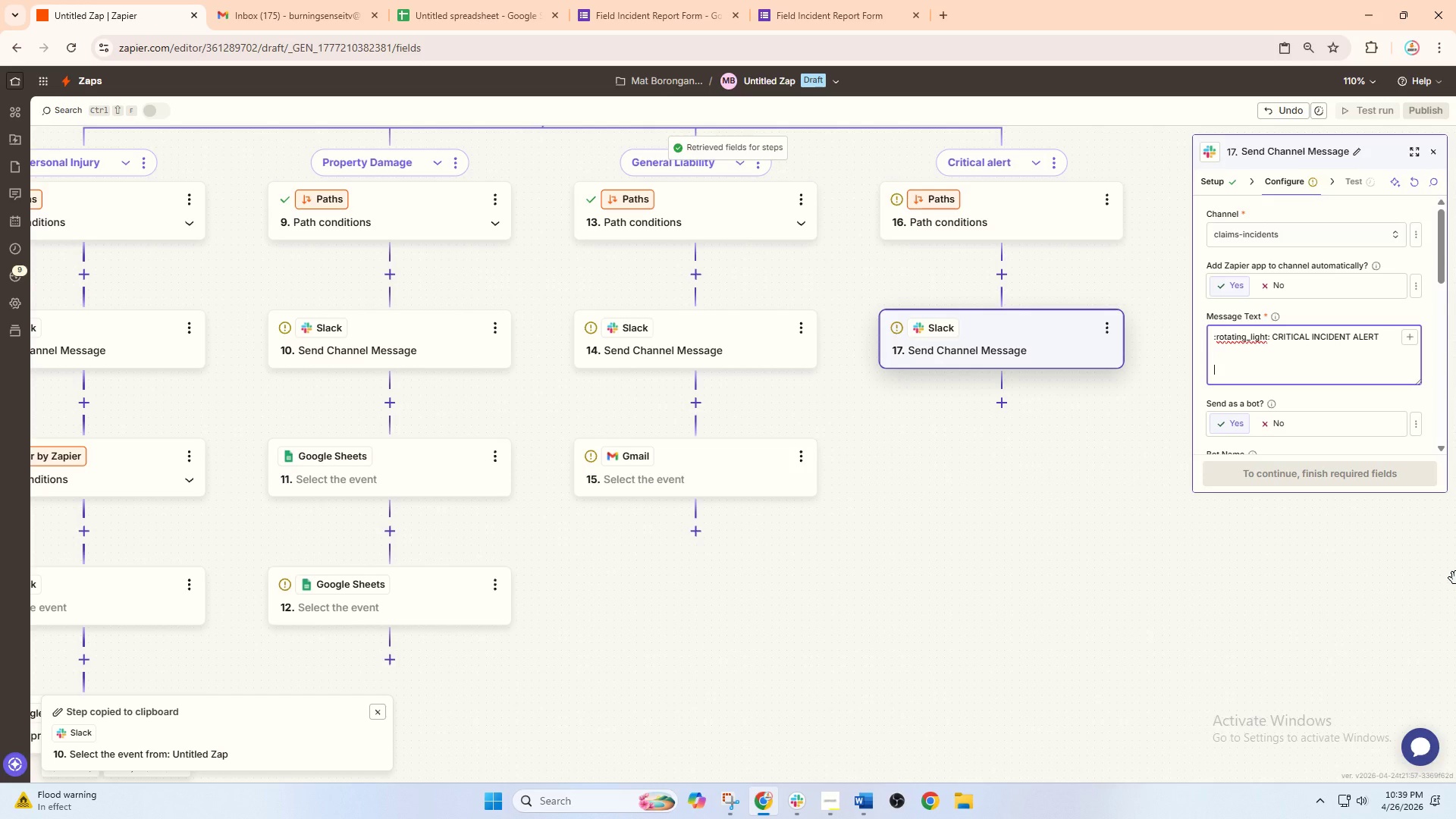 
key(Shift+2)
 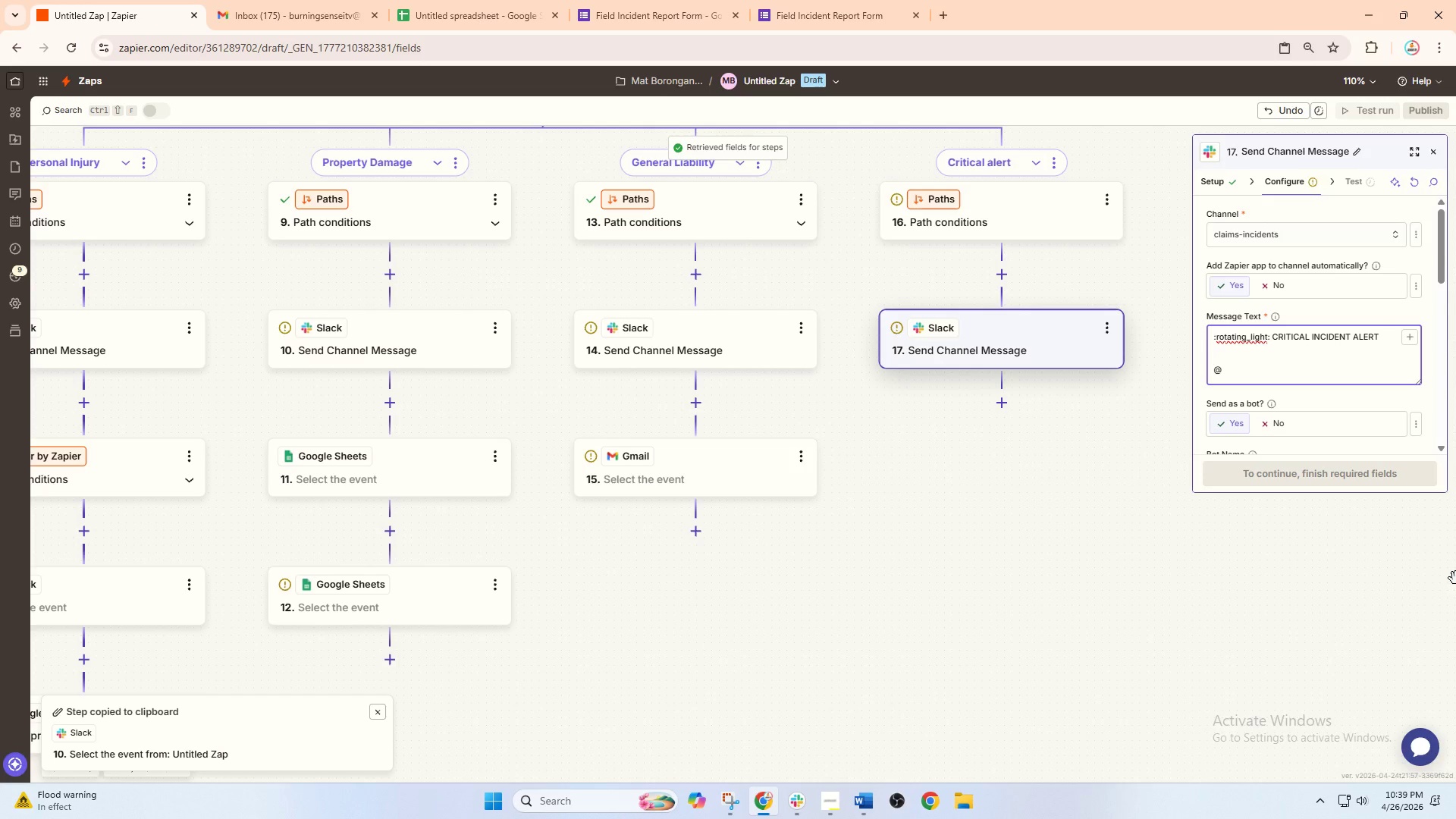 
key(Backspace)
 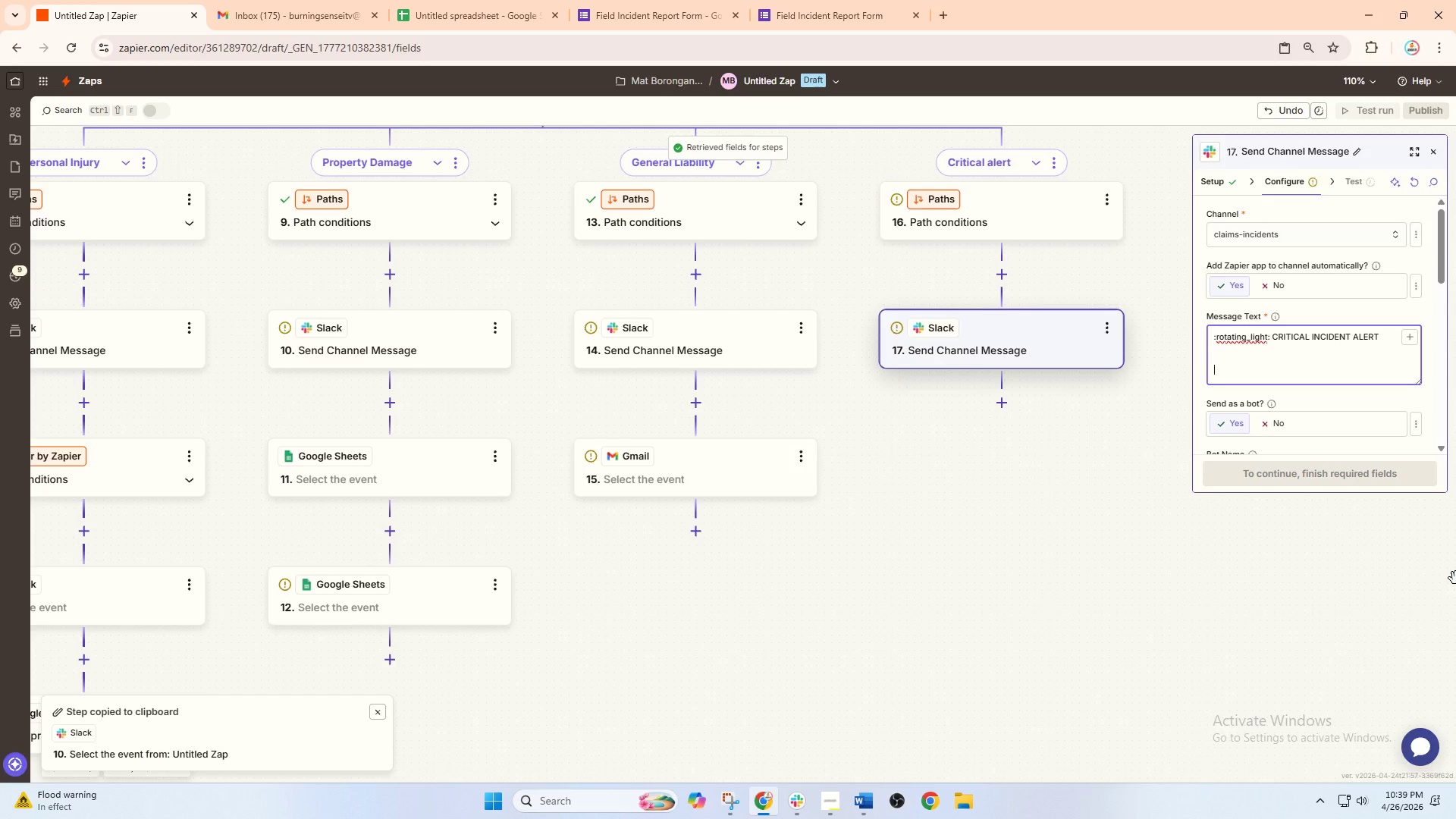 
key(Backspace)
 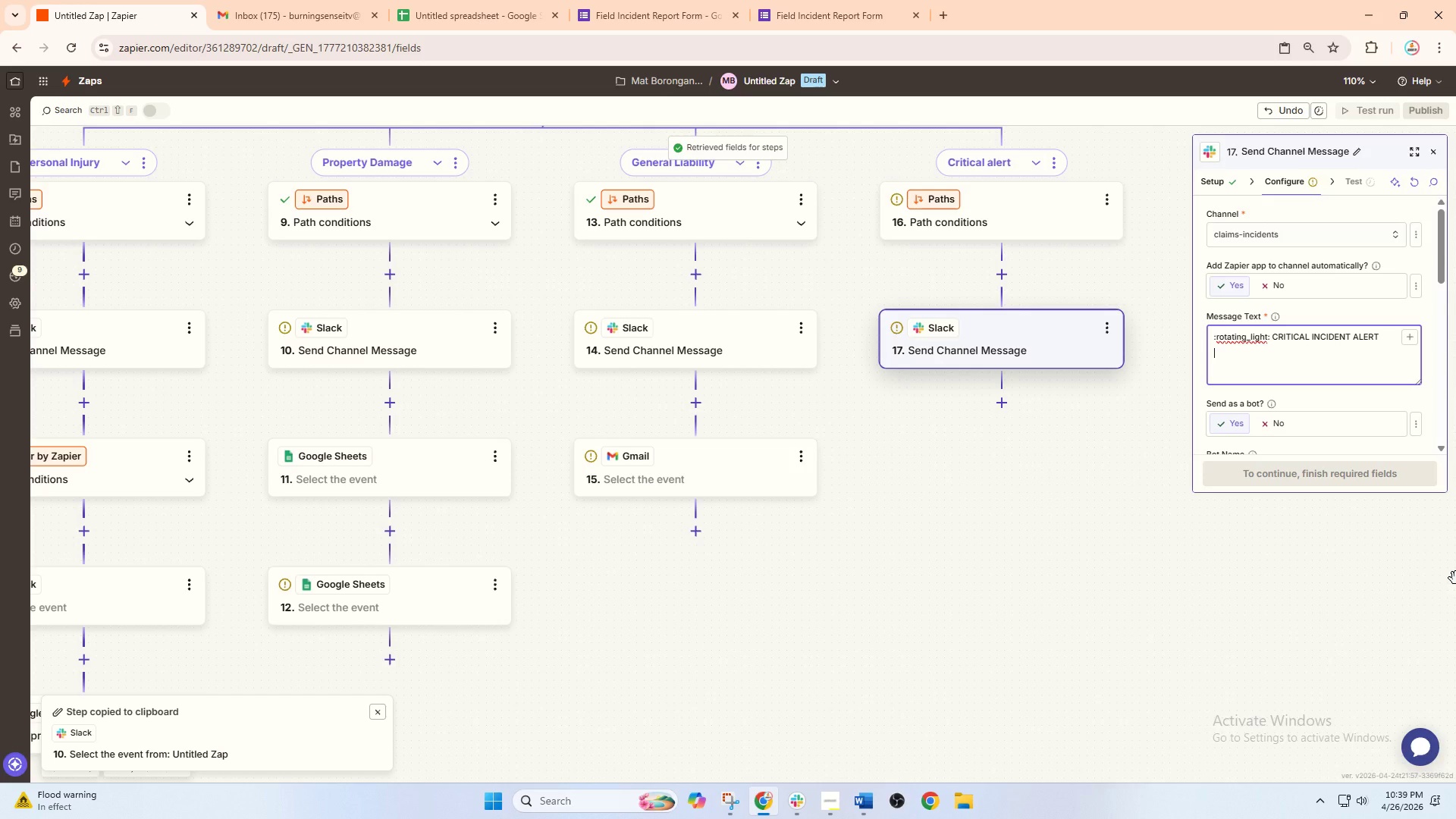 
key(Enter)
 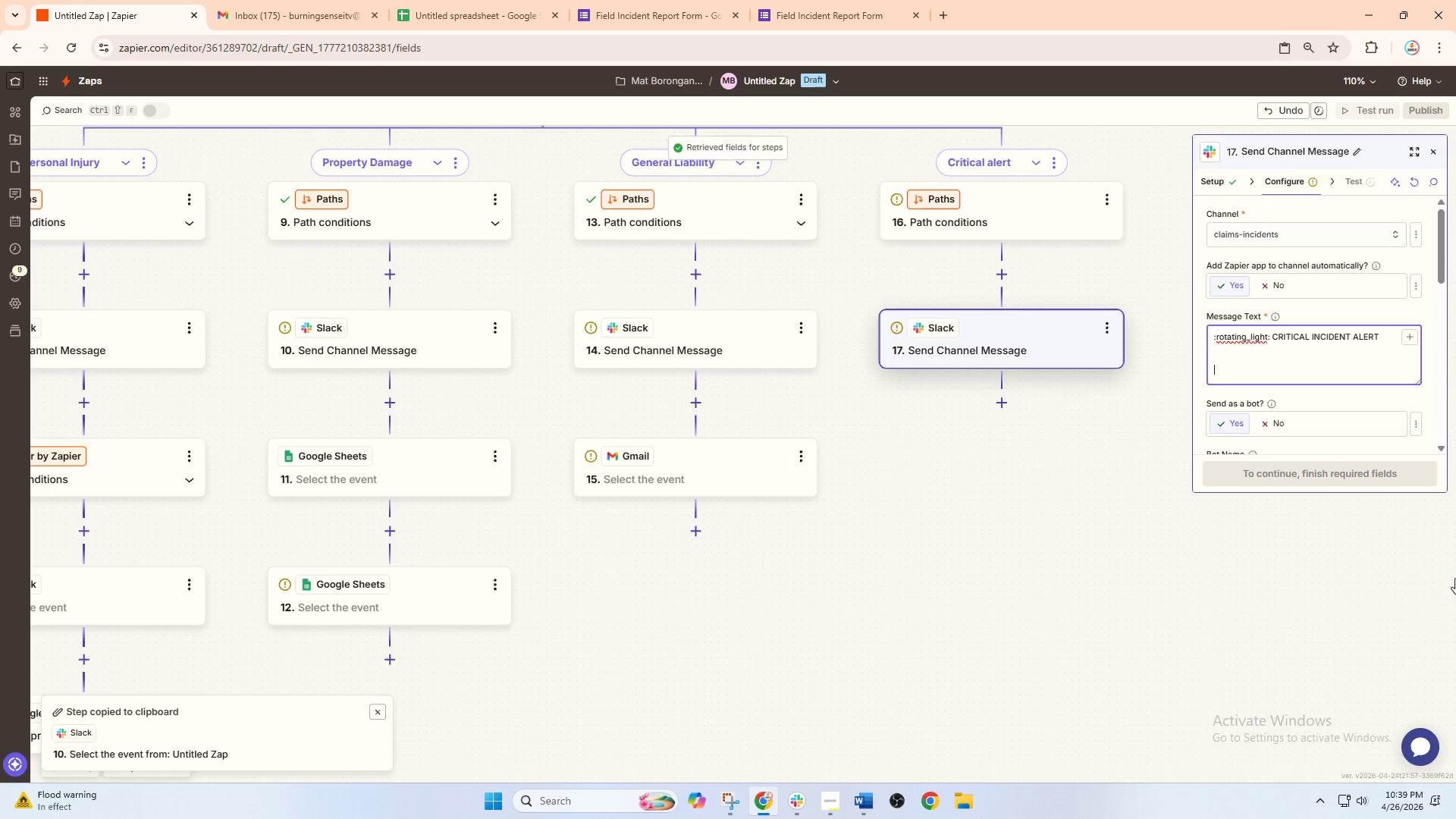 
type(@C)
key(Backspace)
type(channel Immediate response required)
 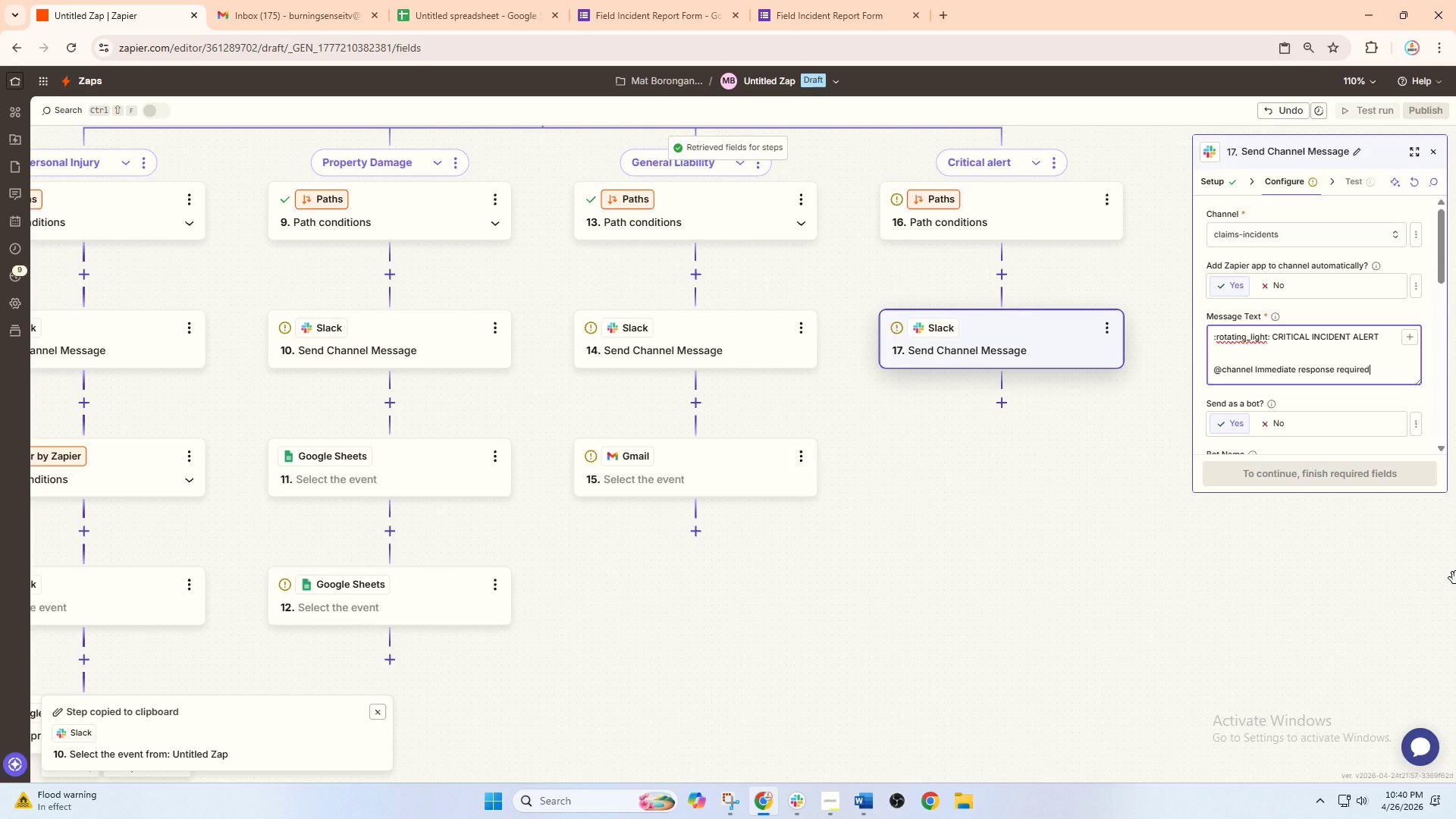 
key(Enter)
 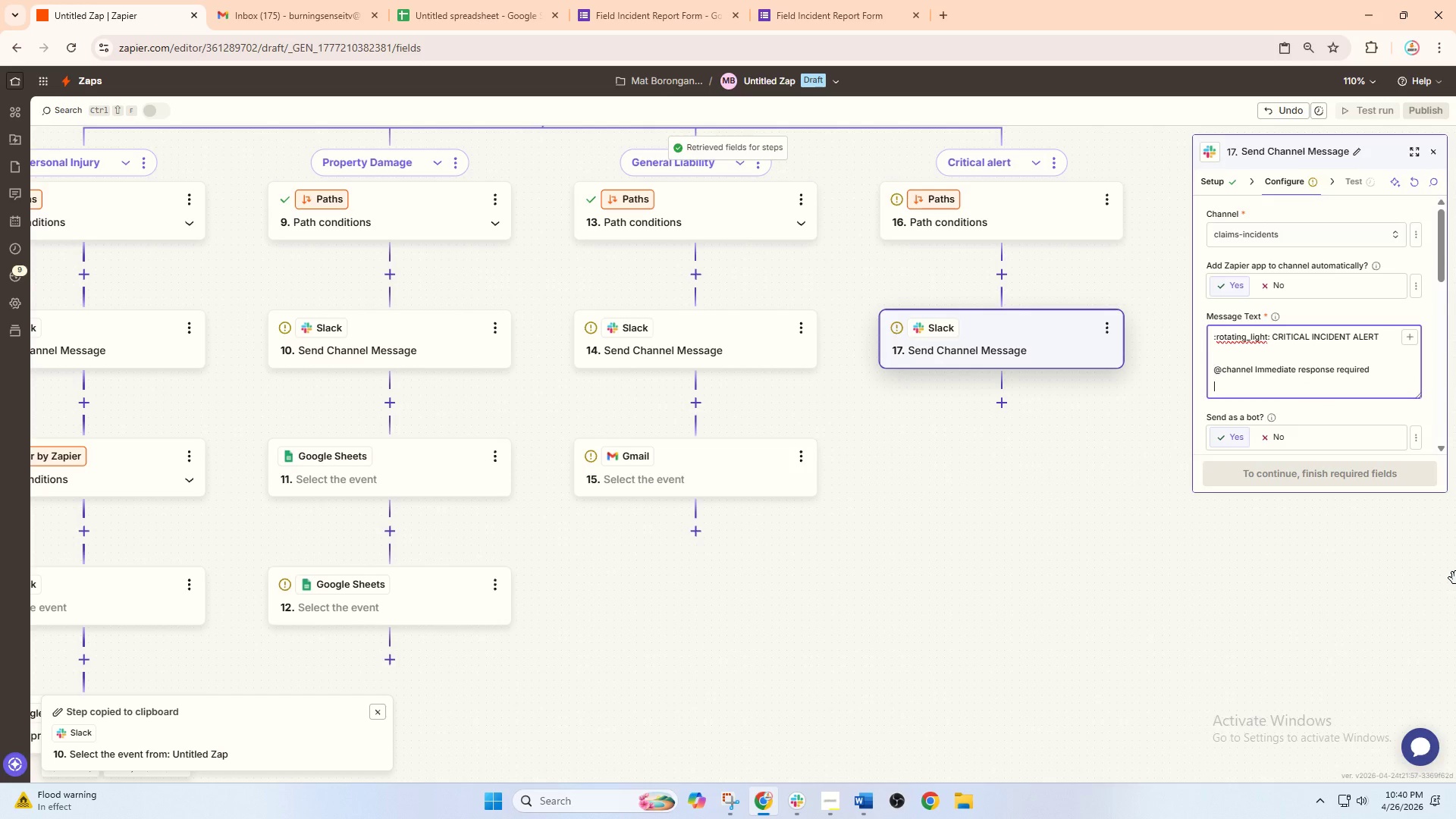 
key(Enter)
 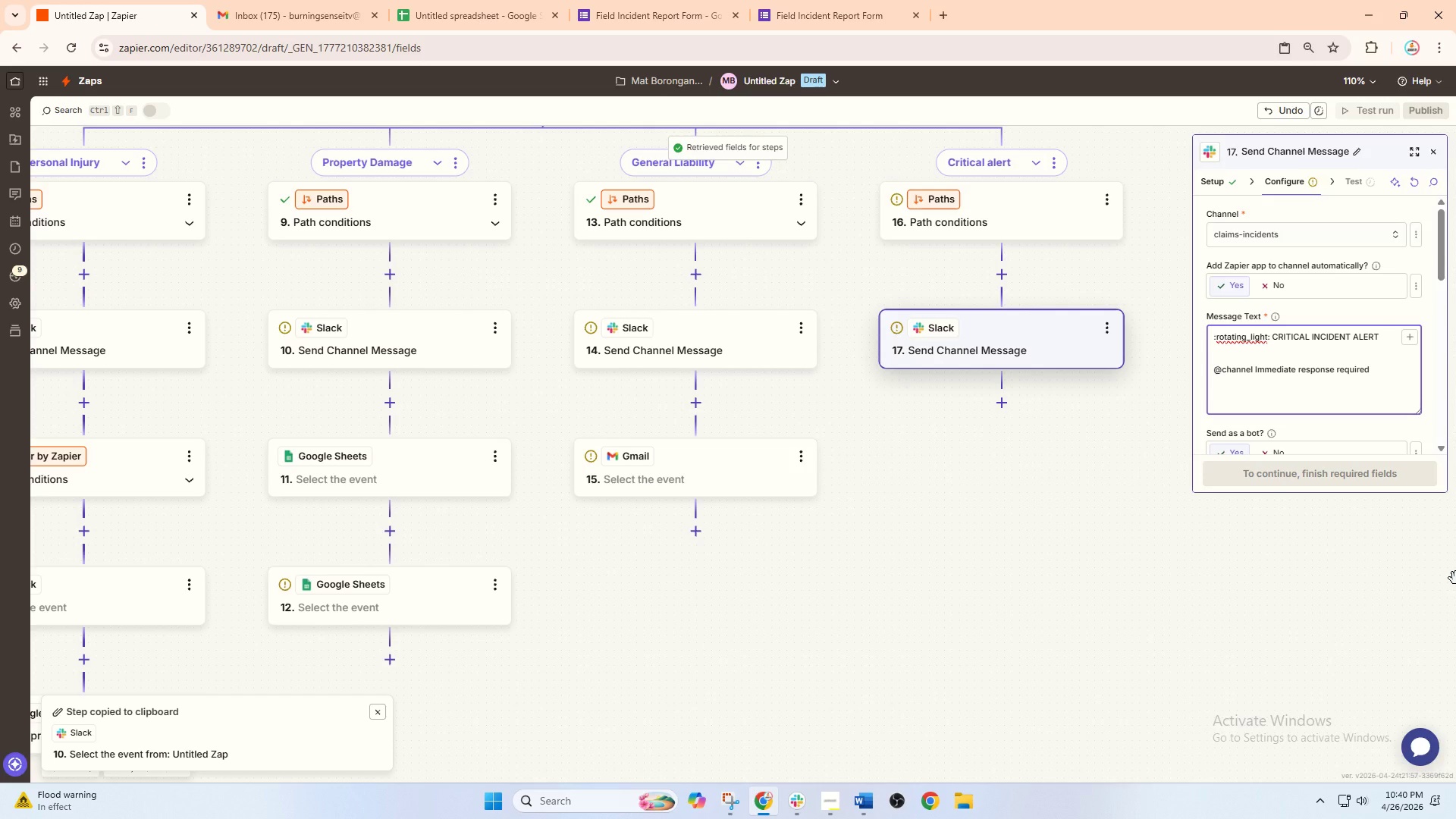 
type(Inci)
 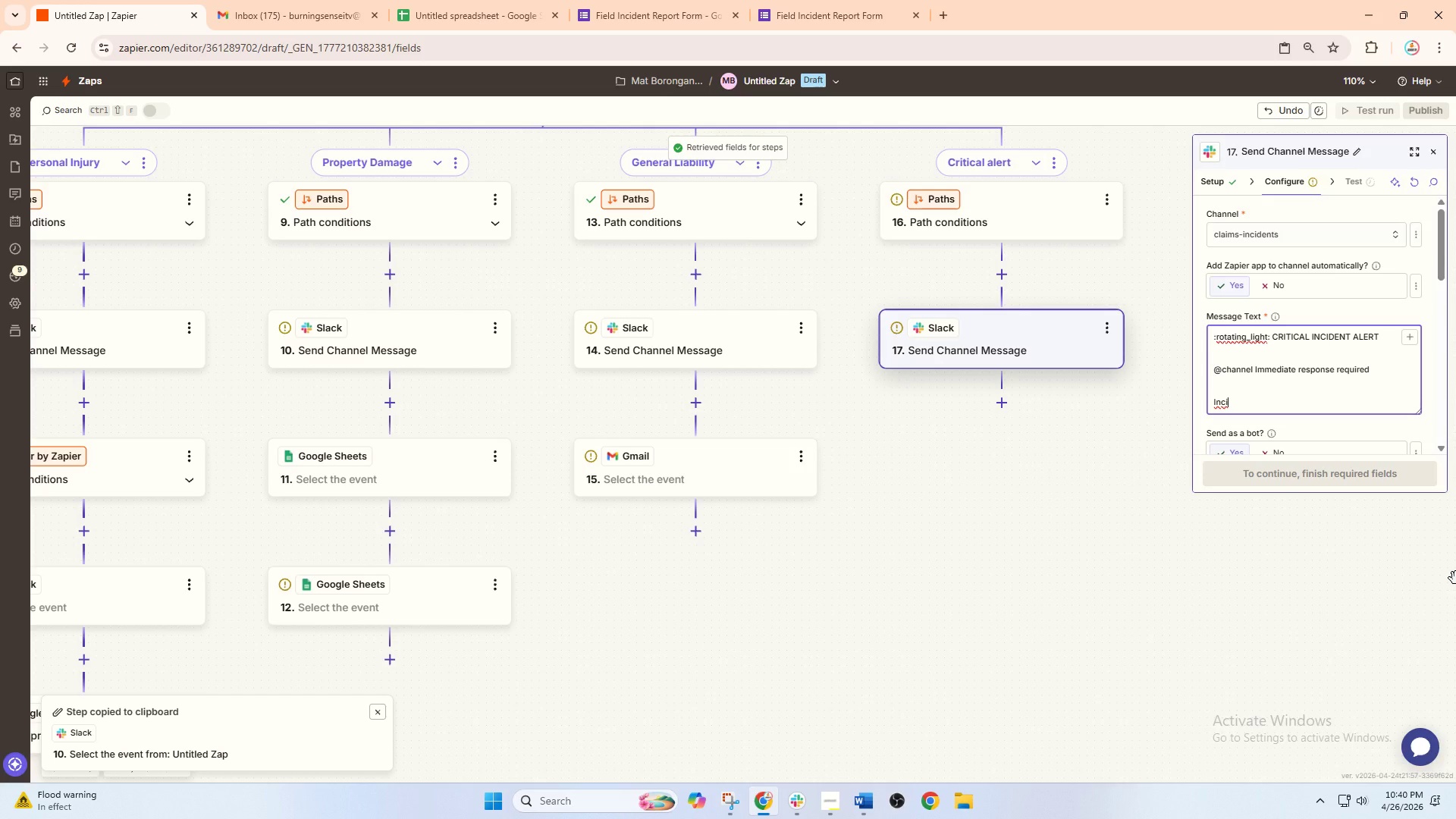 
type(dent ID:)
 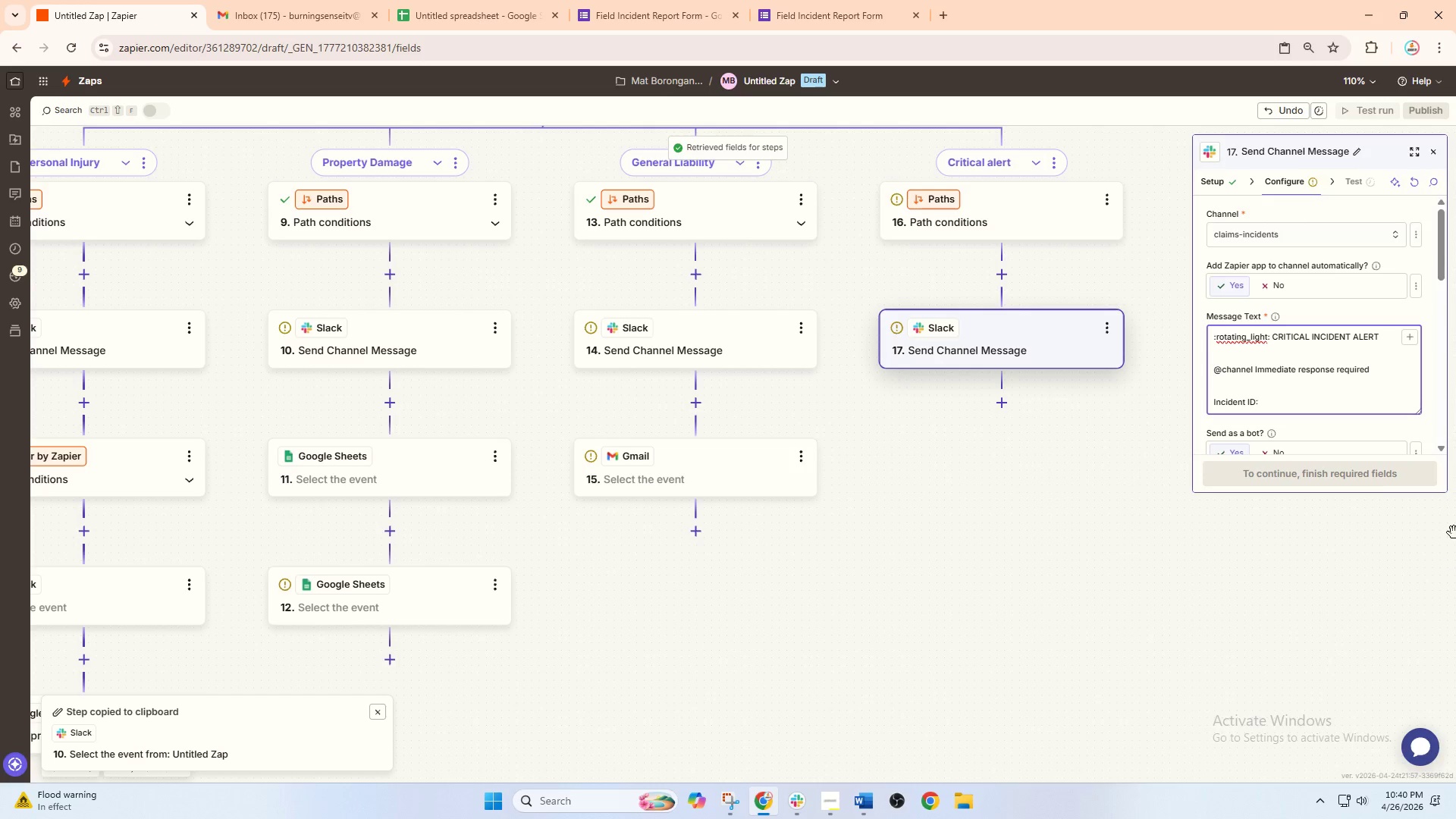 
left_click([1414, 339])
 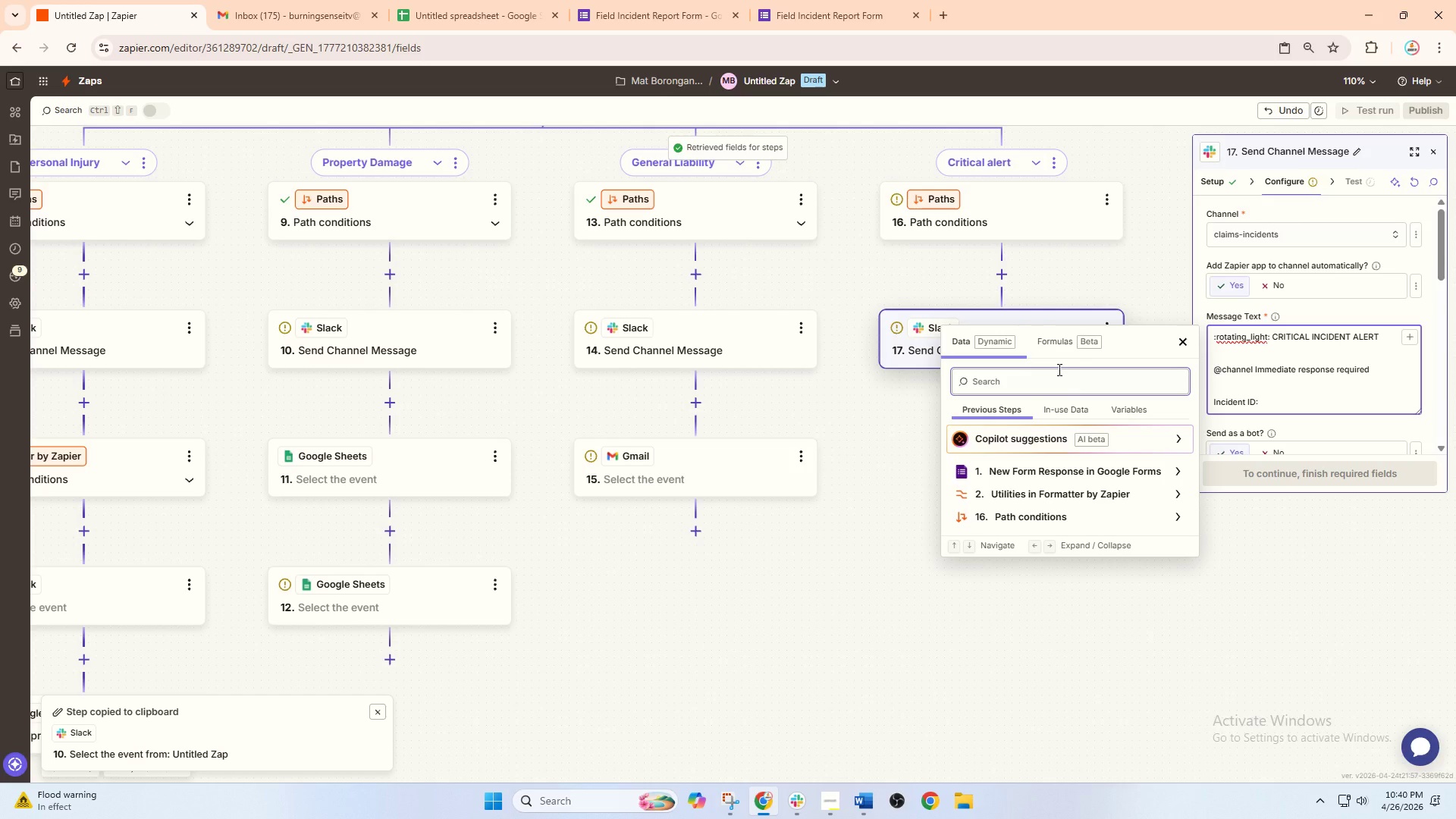 
type(IN)
 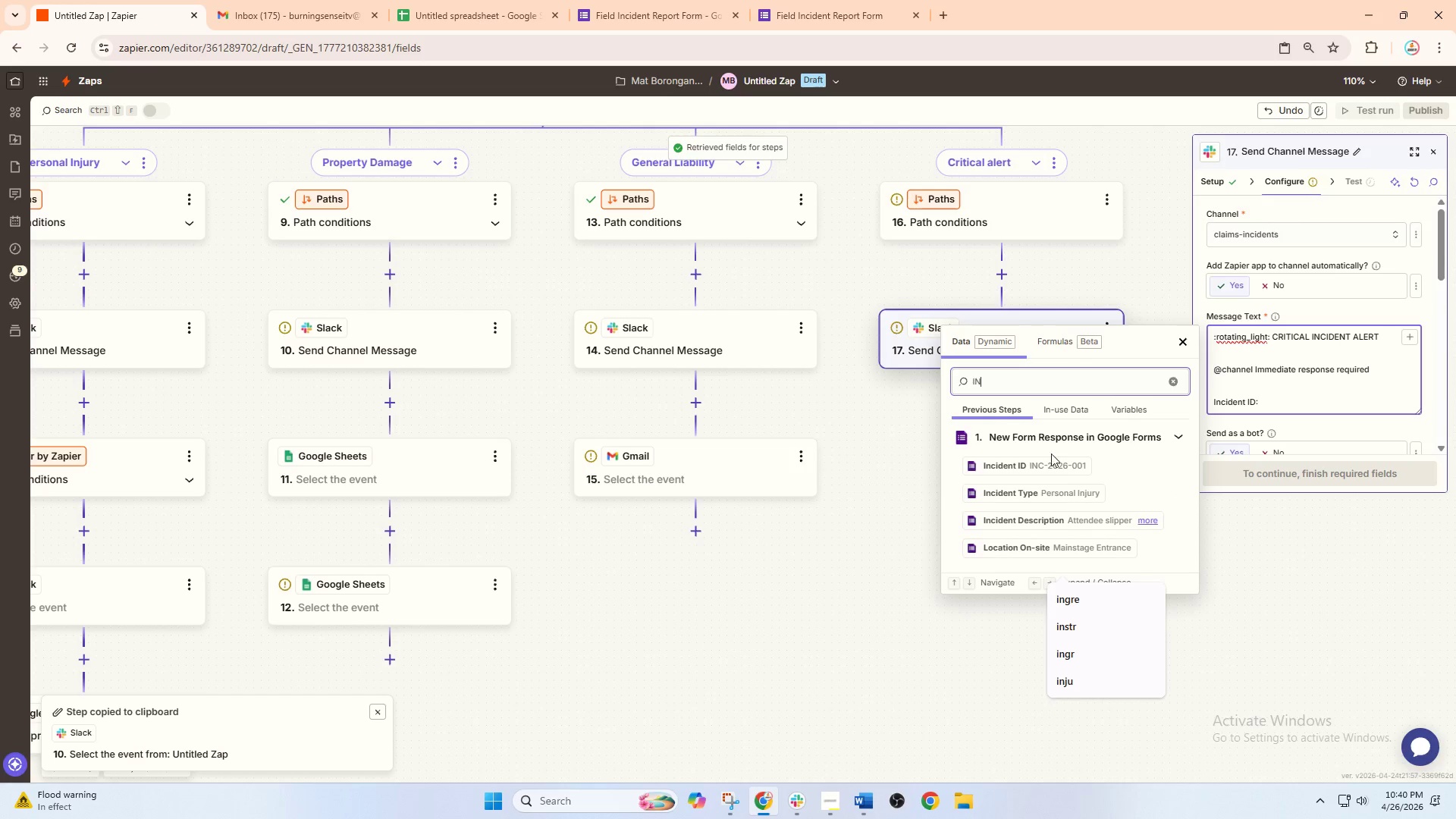 
left_click([1049, 460])
 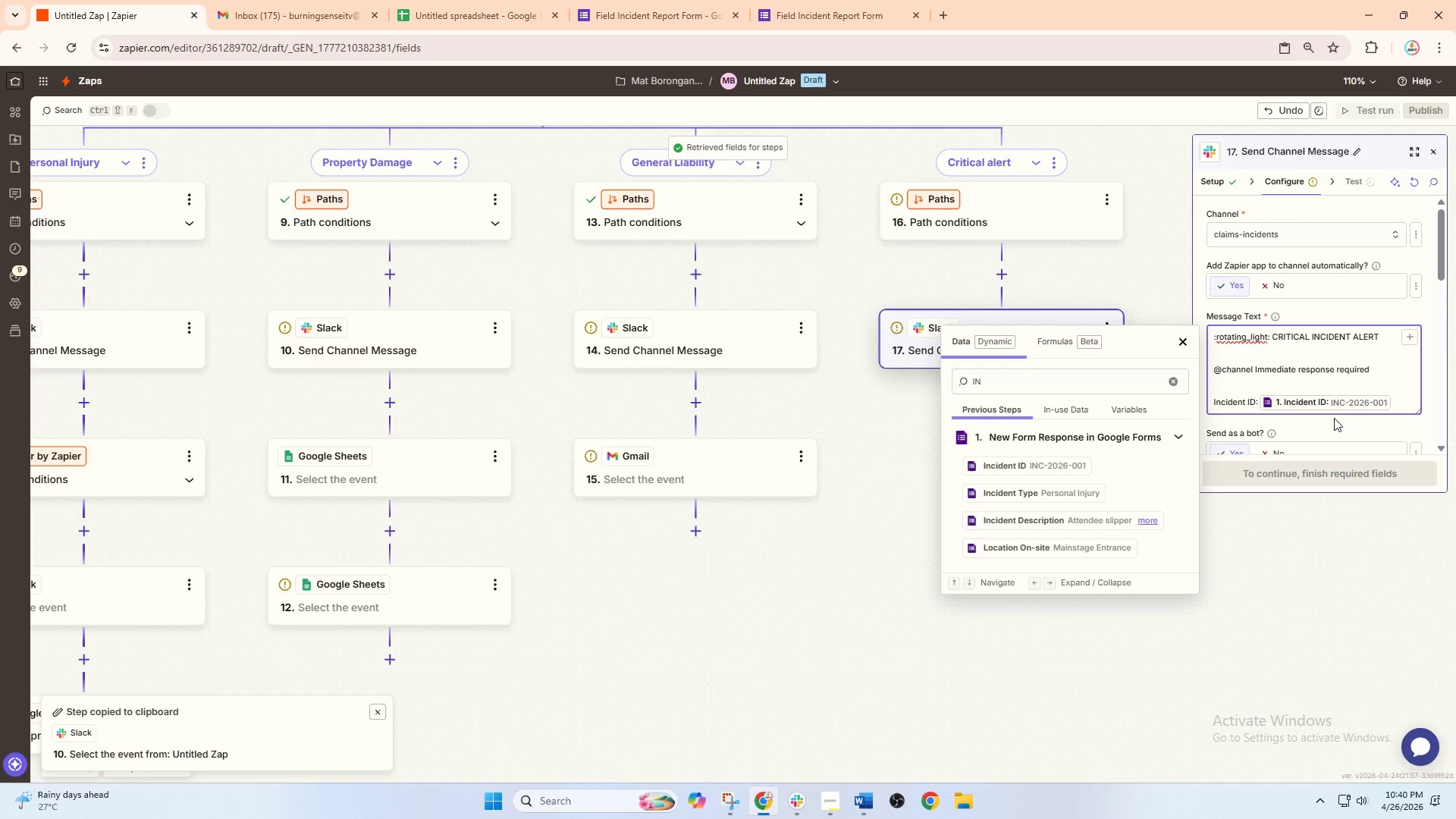 
key(Enter)
 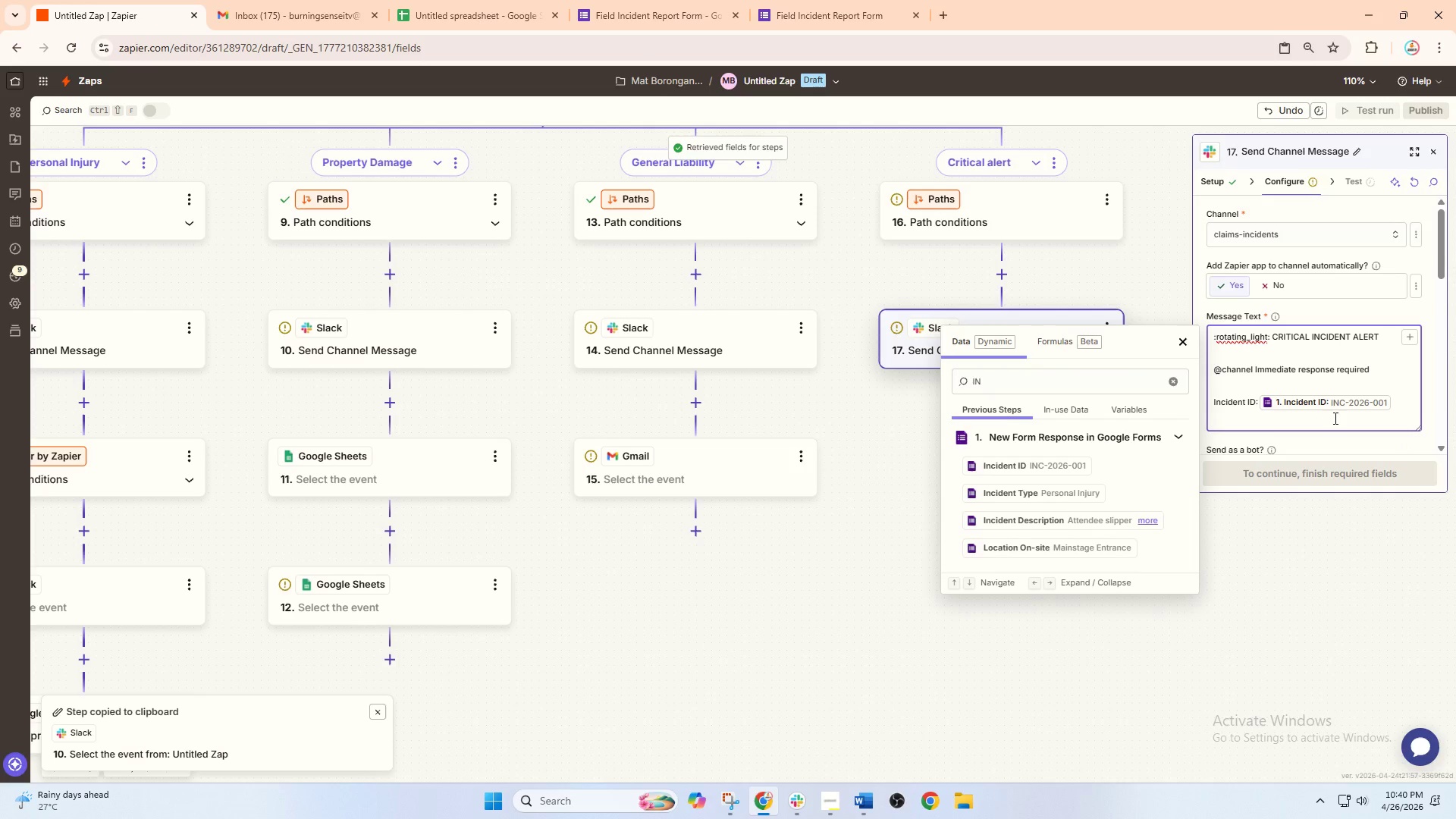 
type(eVE)
key(Backspace)
key(Backspace)
key(Backspace)
type(eVE)
key(Backspace)
key(Backspace)
key(Backspace)
type(e)
key(Backspace)
type(Event Name )
key(Backspace)
type(:)
 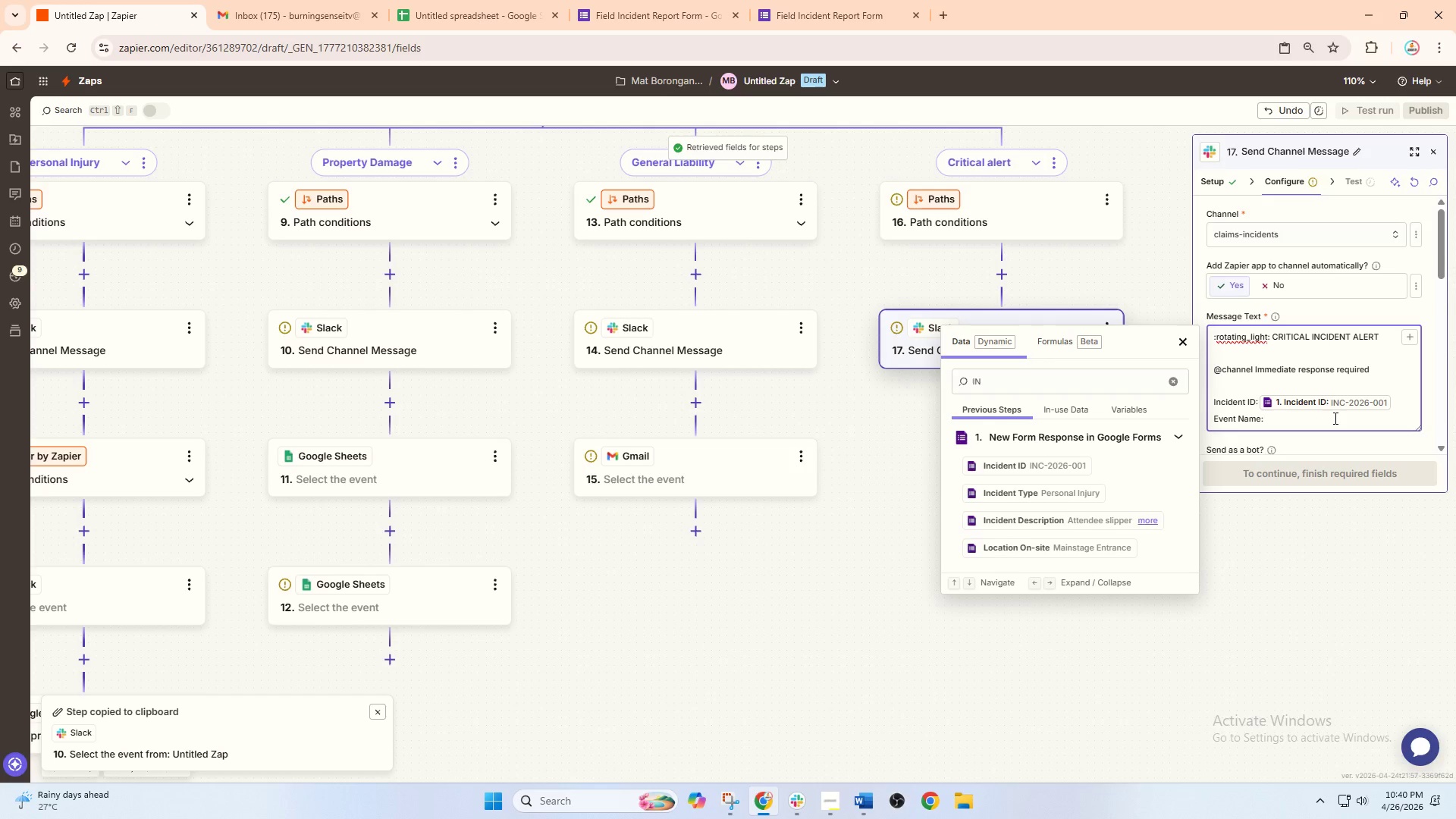 
key(Space)
 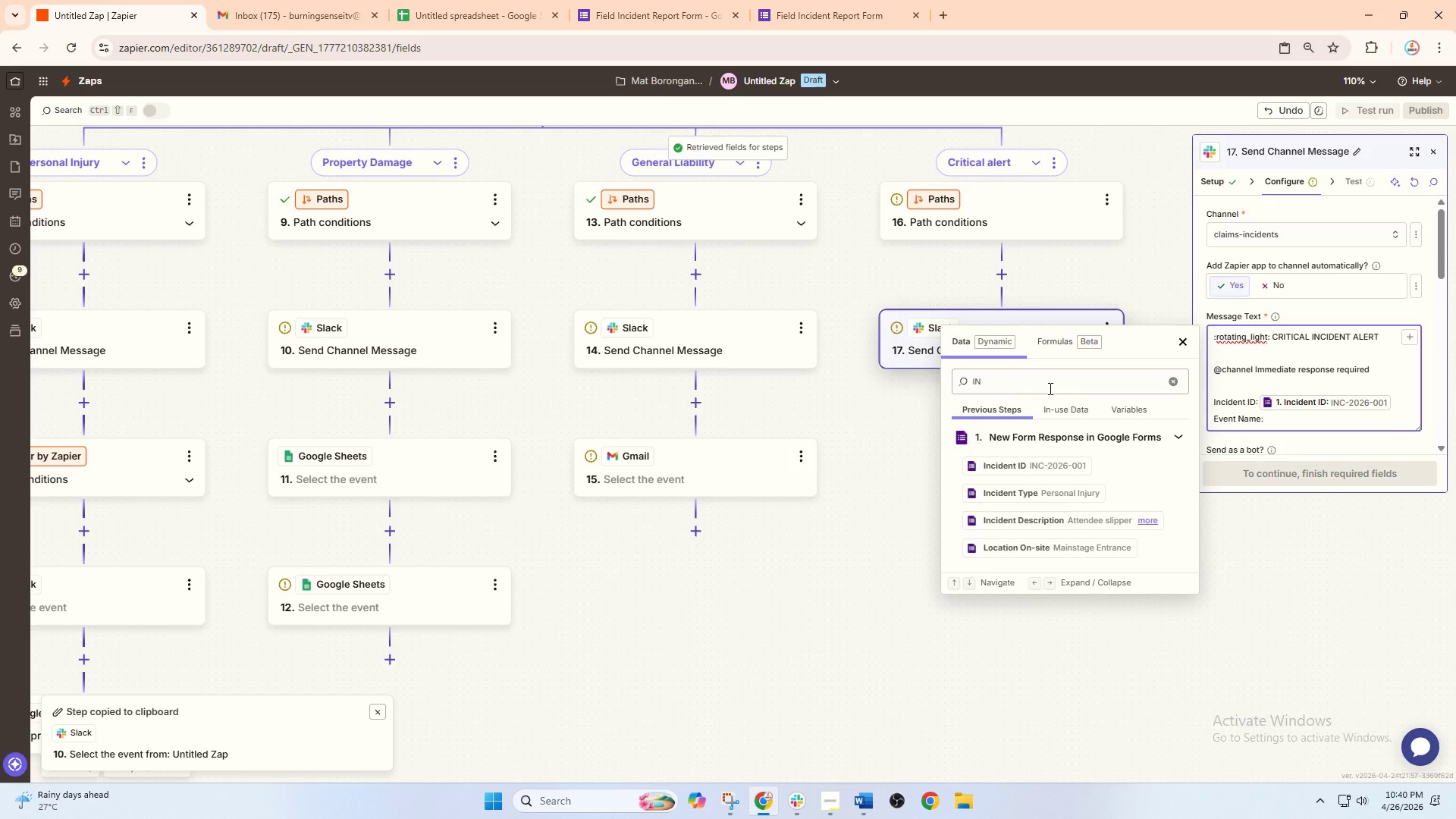 
double_click([1049, 388])
 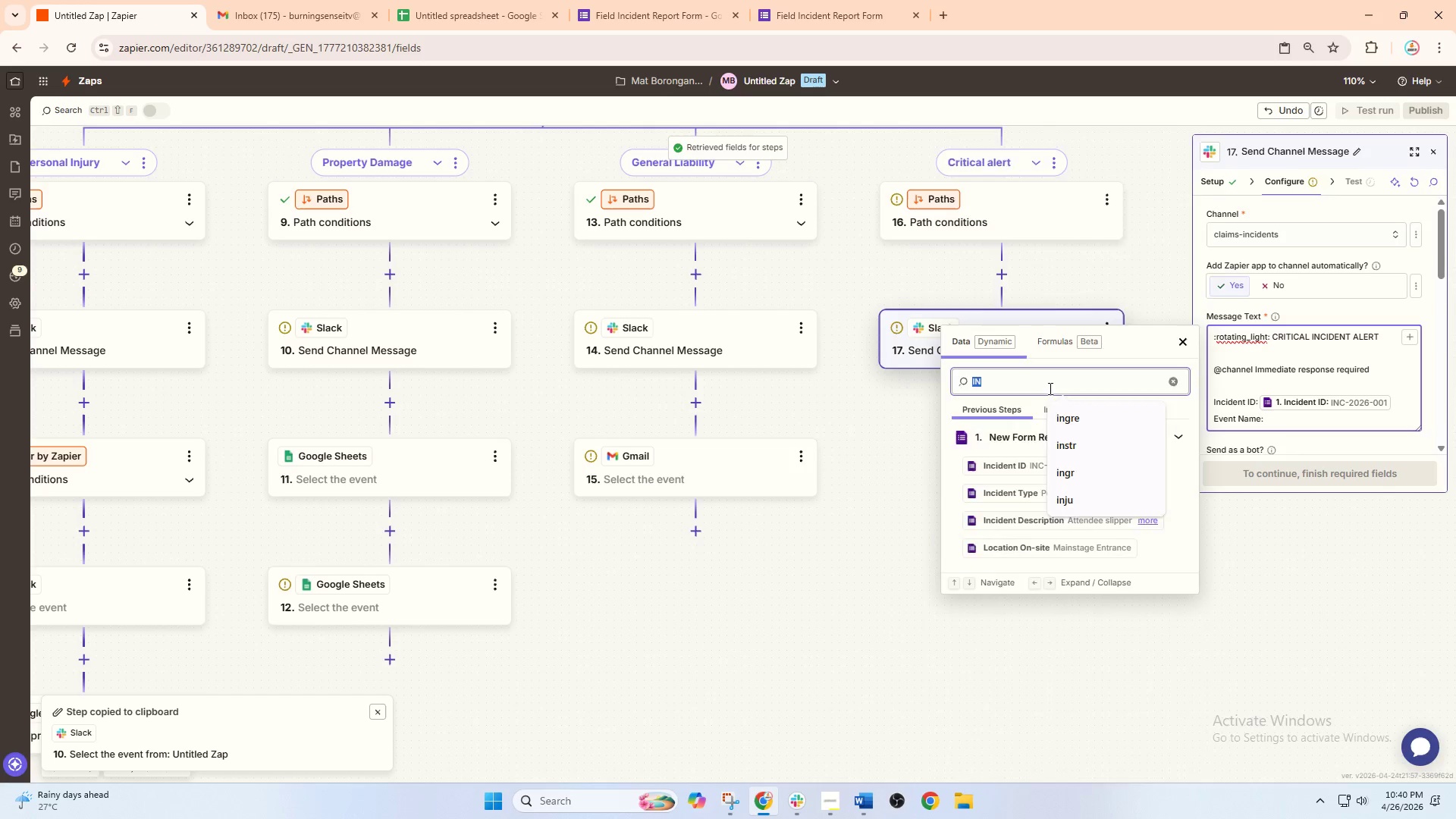 
type(eve)
 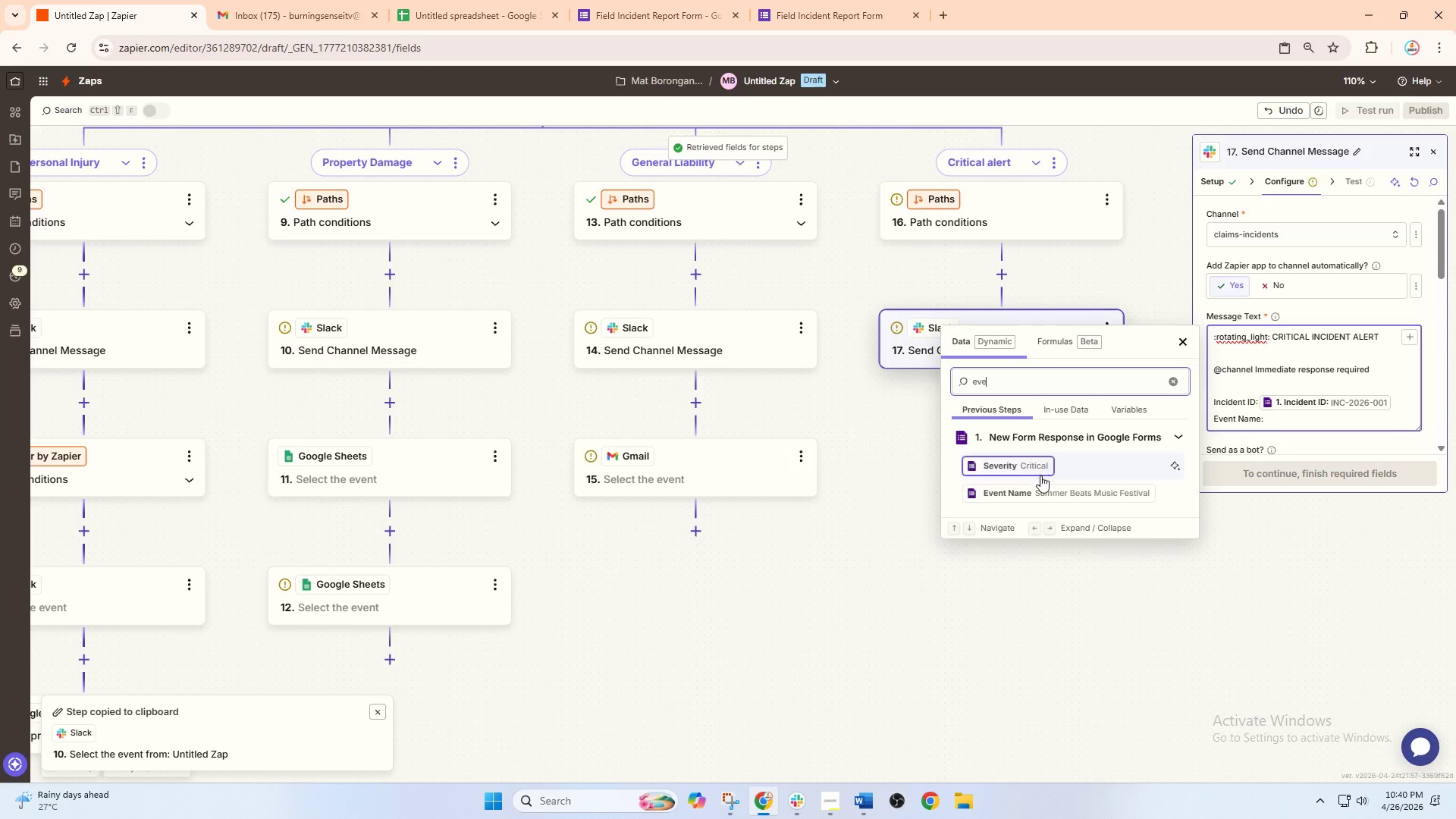 
left_click([1040, 499])
 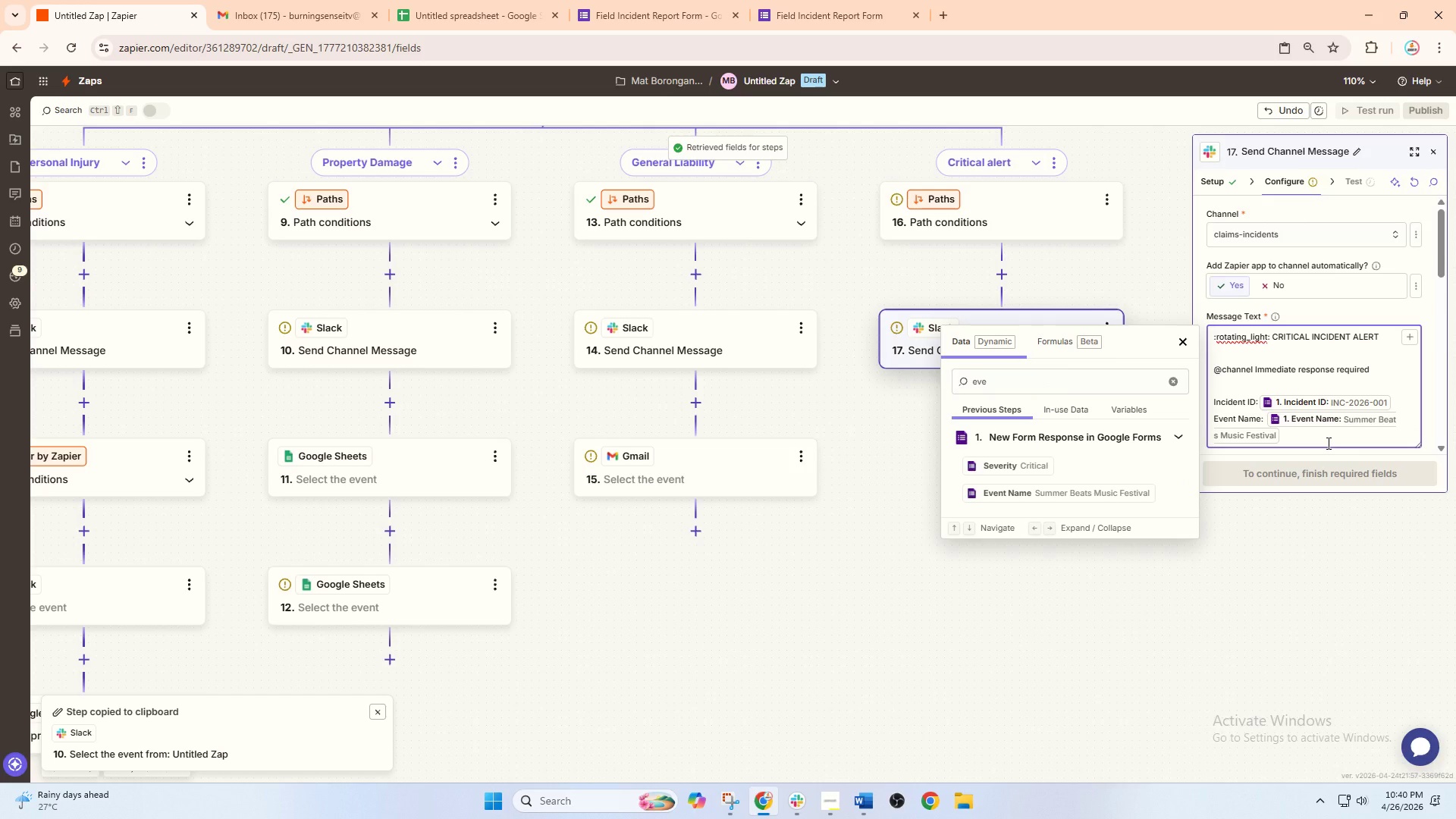 
key(Enter)
 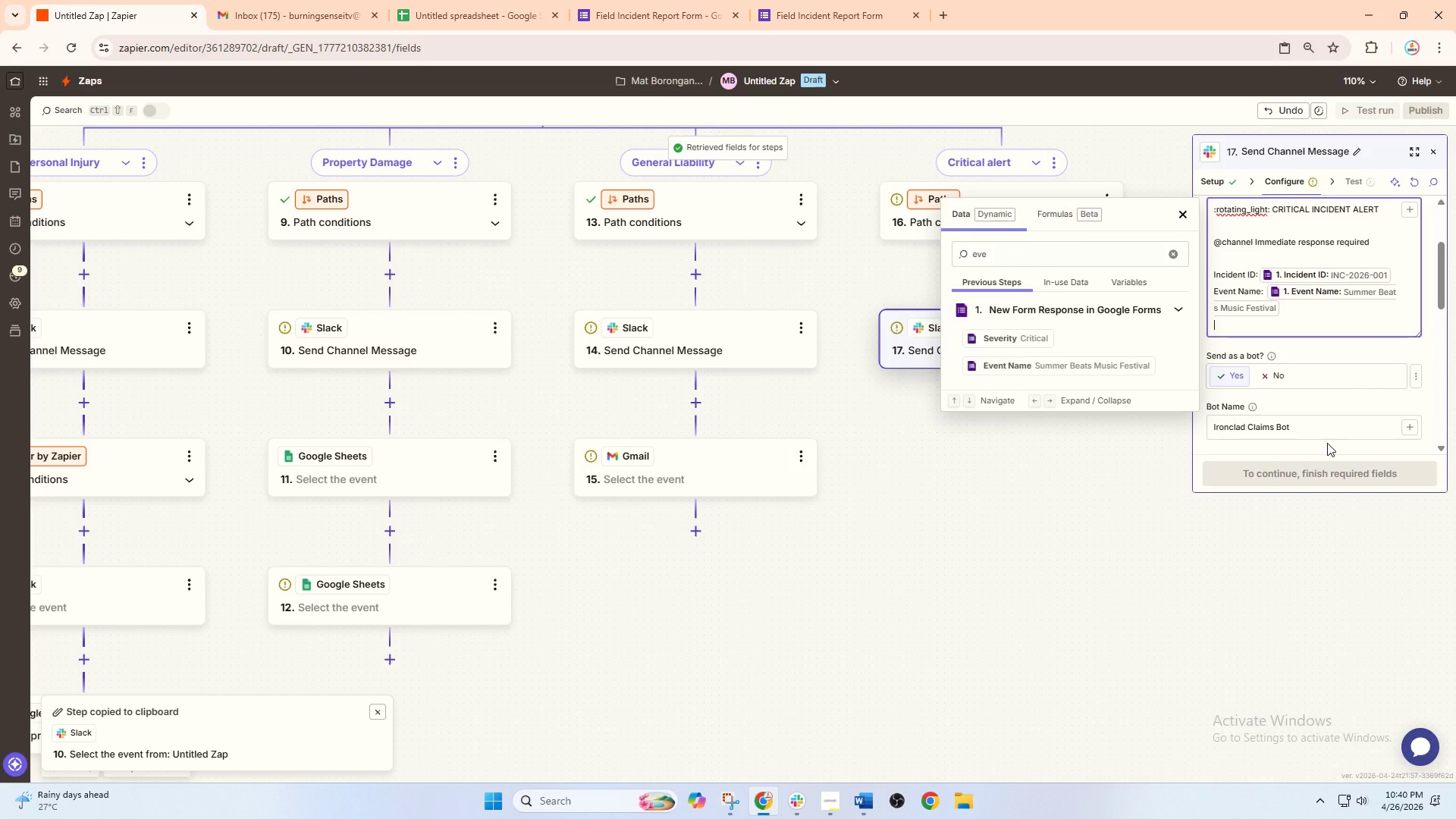 
wait(5.94)
 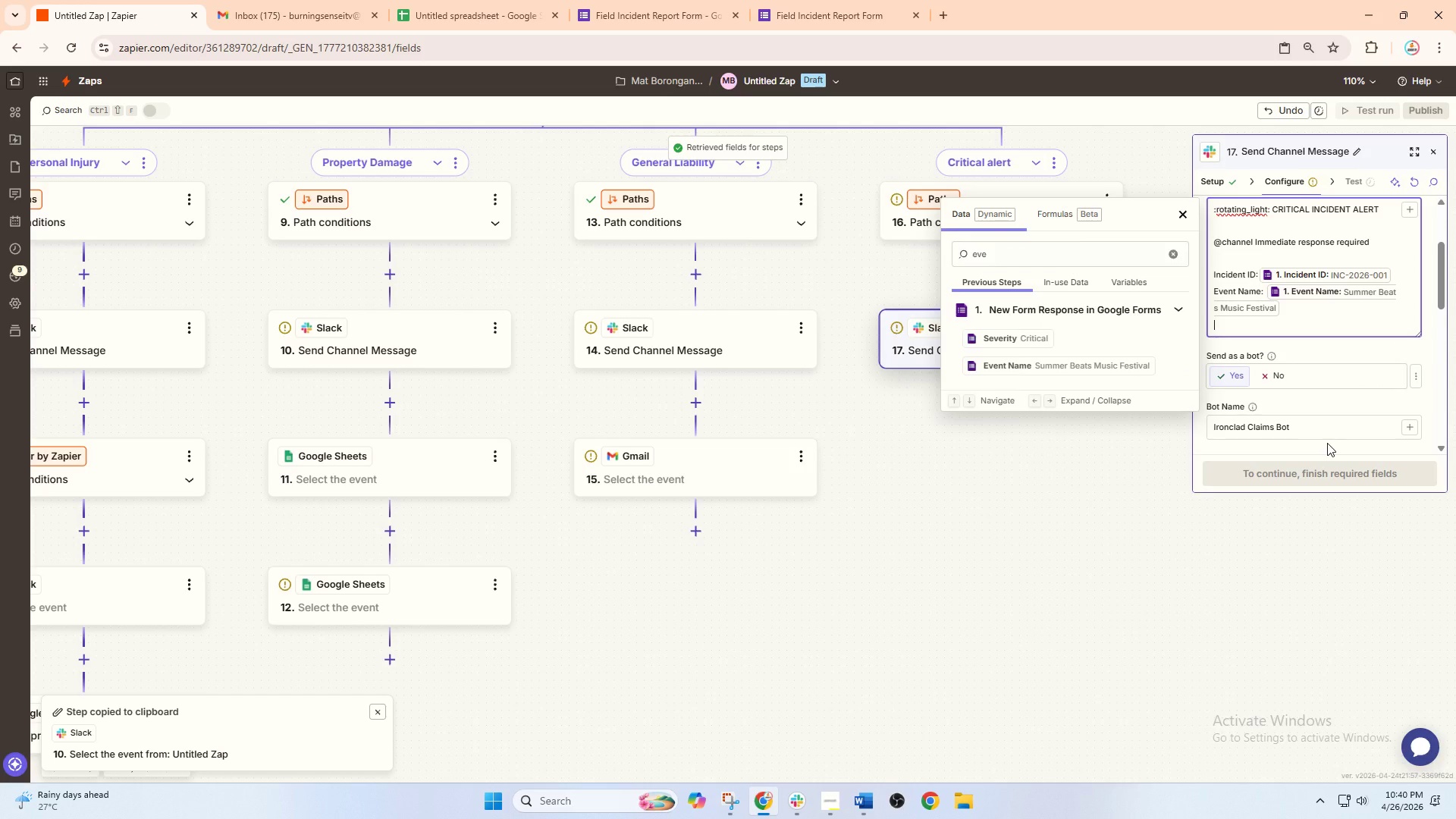 
type(Tyo)
key(Backspace)
type(pe)
 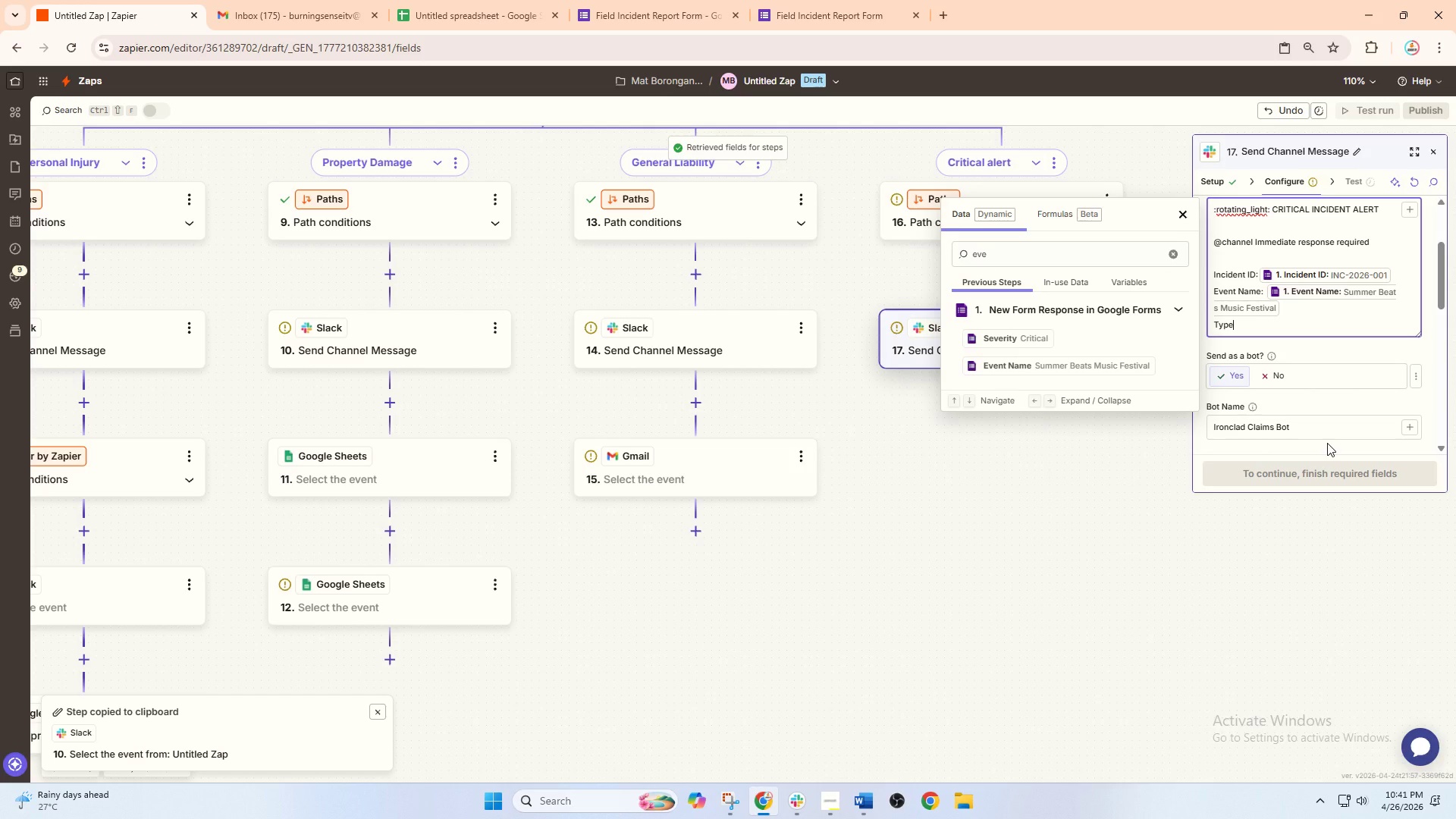 
key(Shift+Semicolon)
 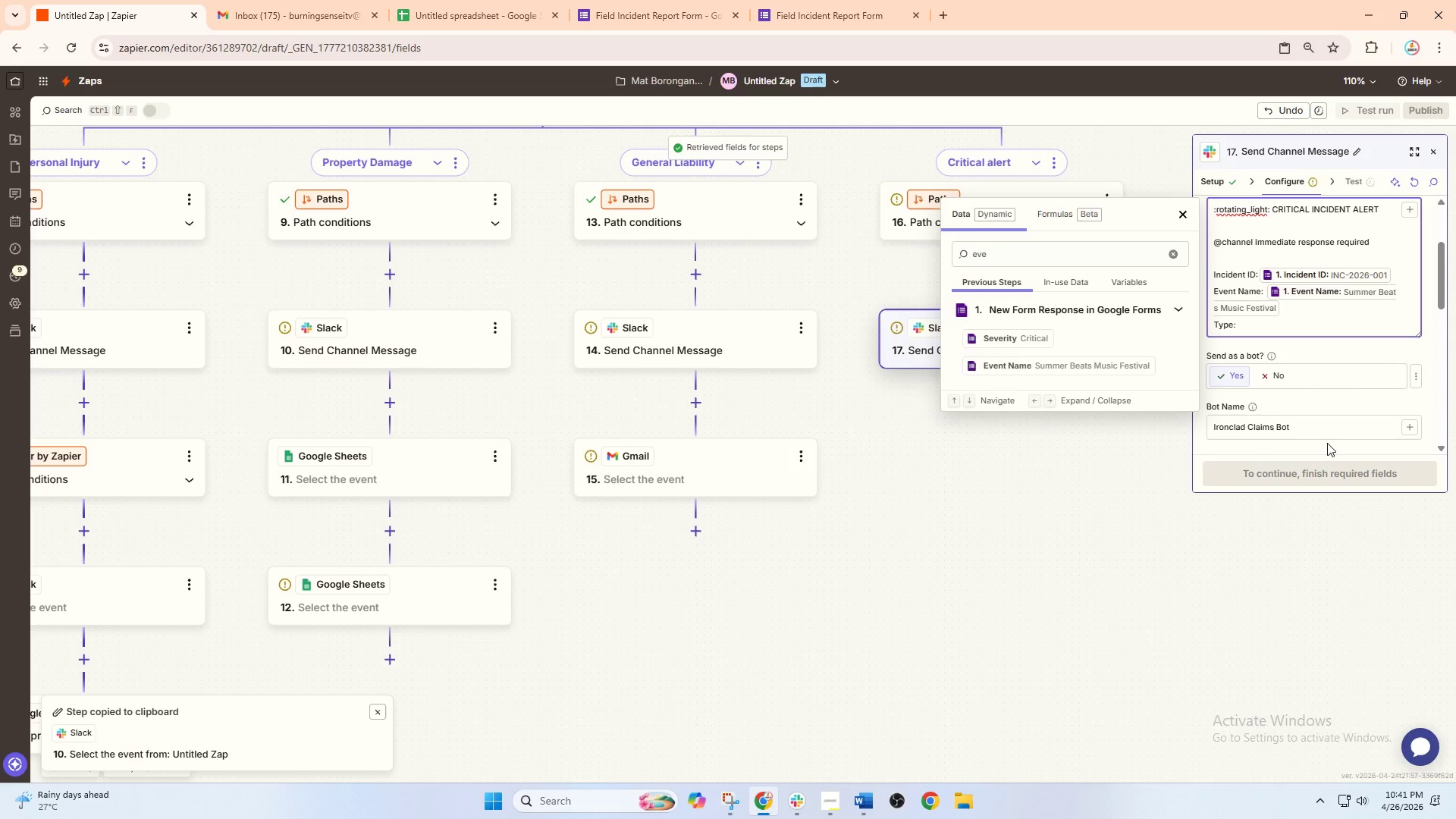 
key(Space)
 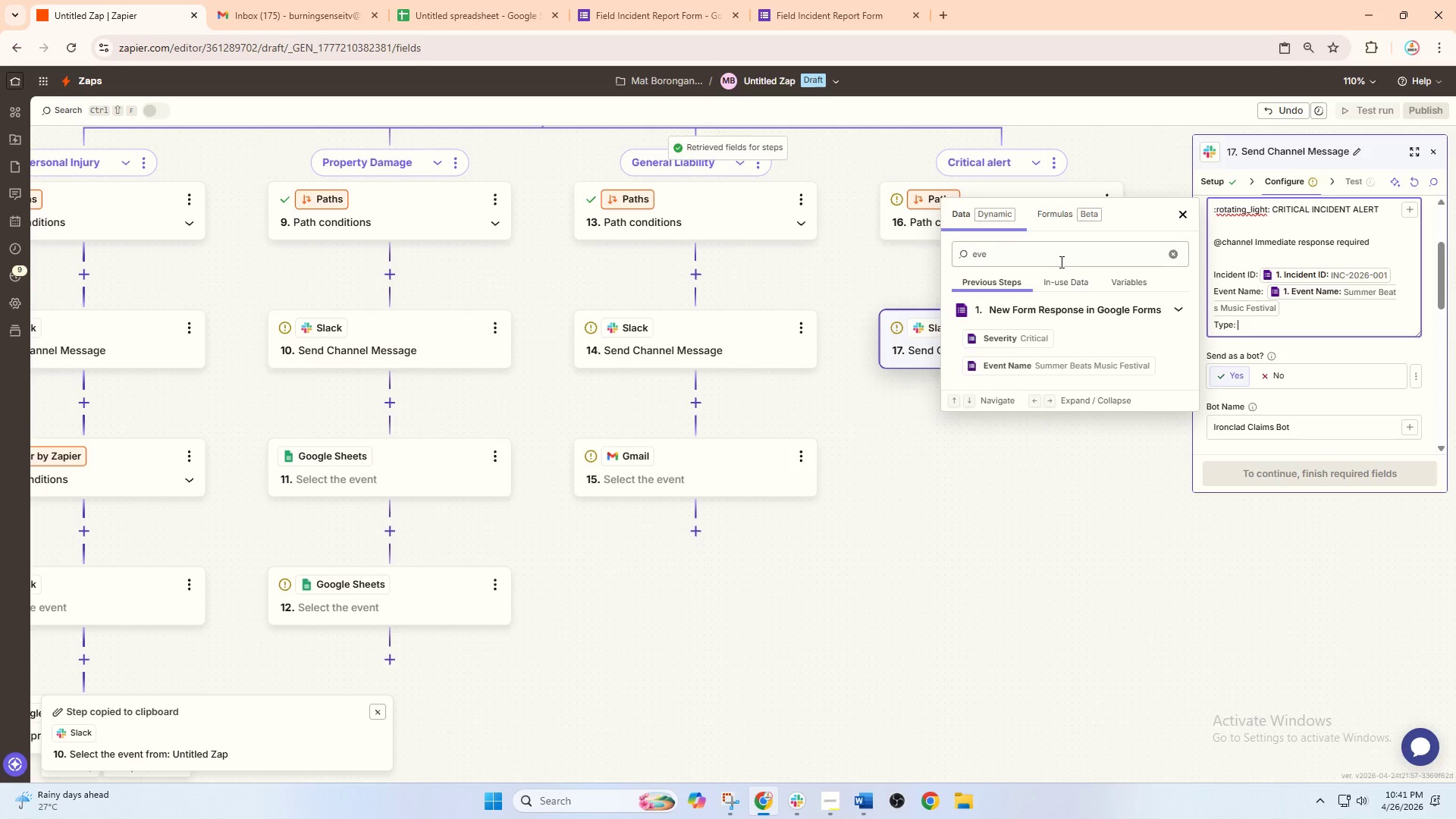 
double_click([1054, 257])
 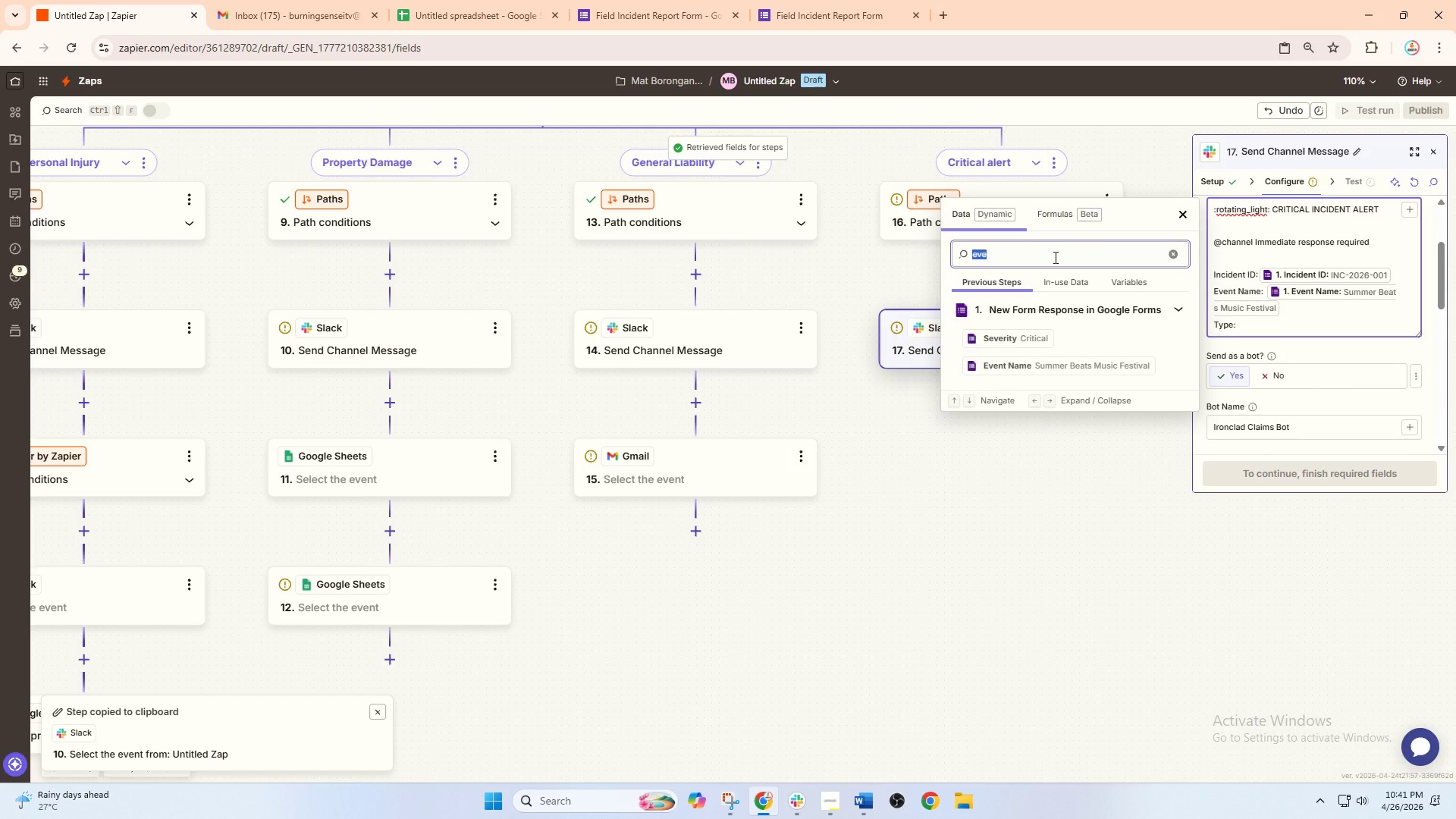 
type(ty)
 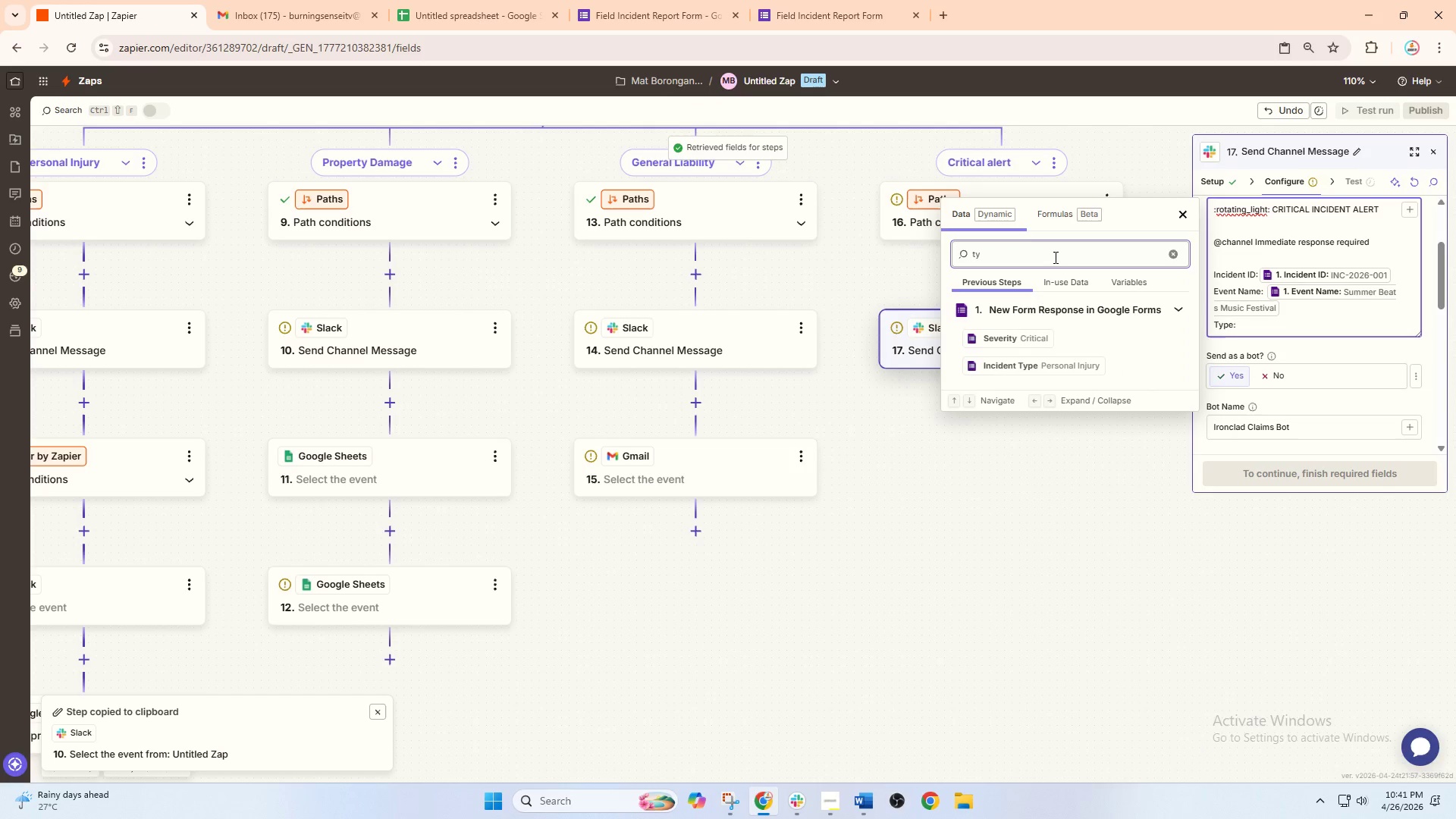 
wait(5.42)
 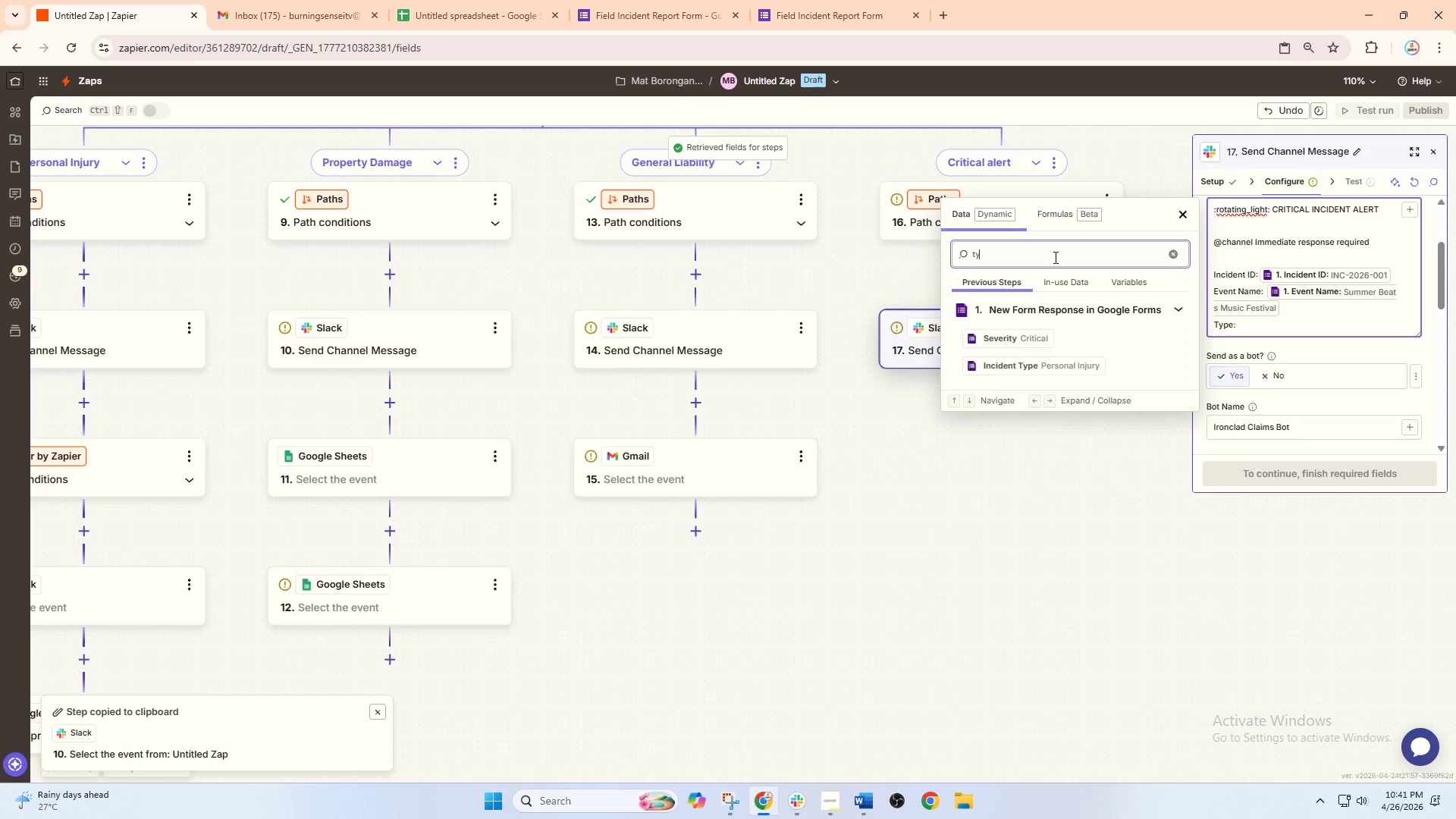 
left_click([1044, 359])
 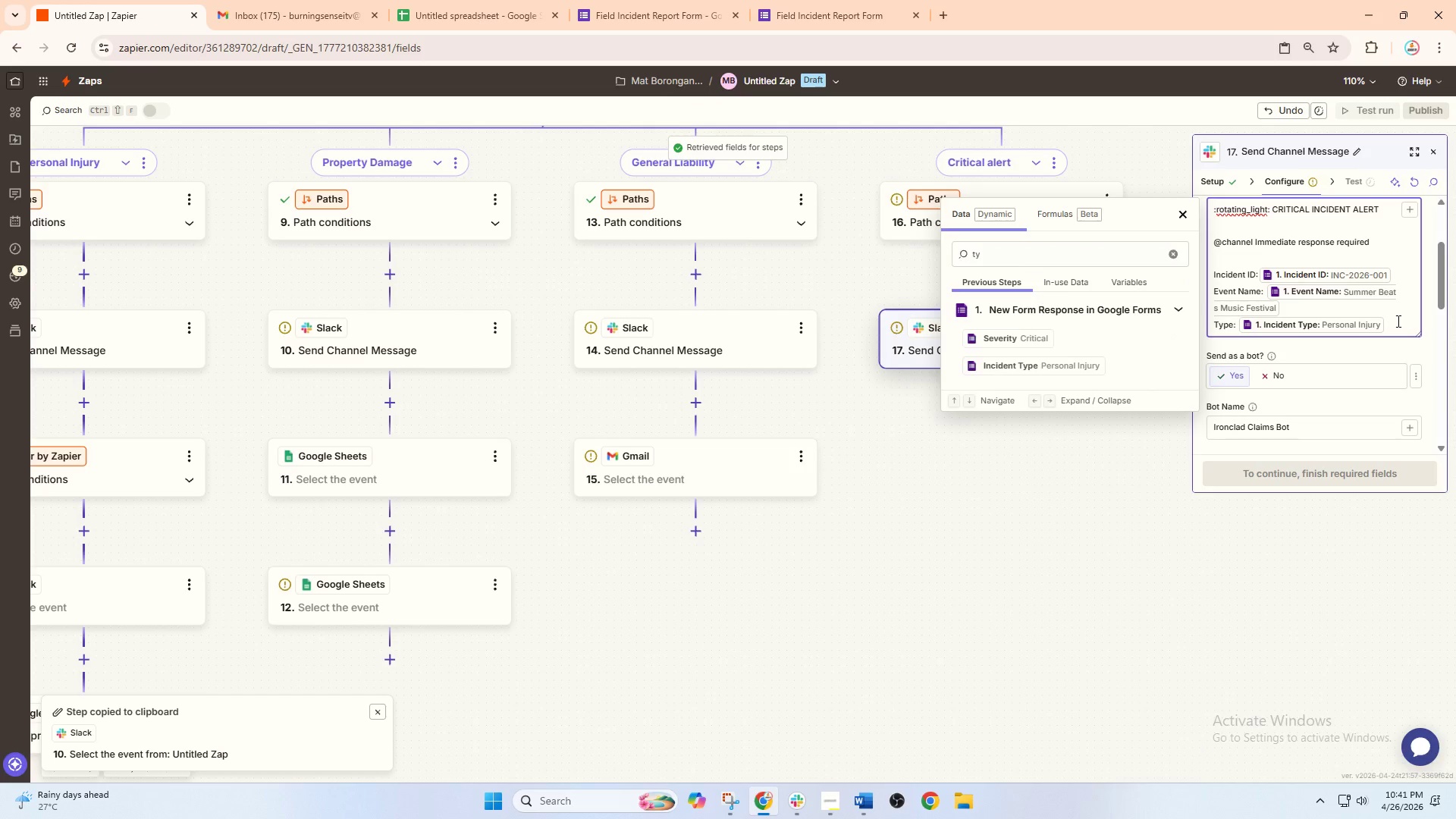 
left_click([1395, 322])
 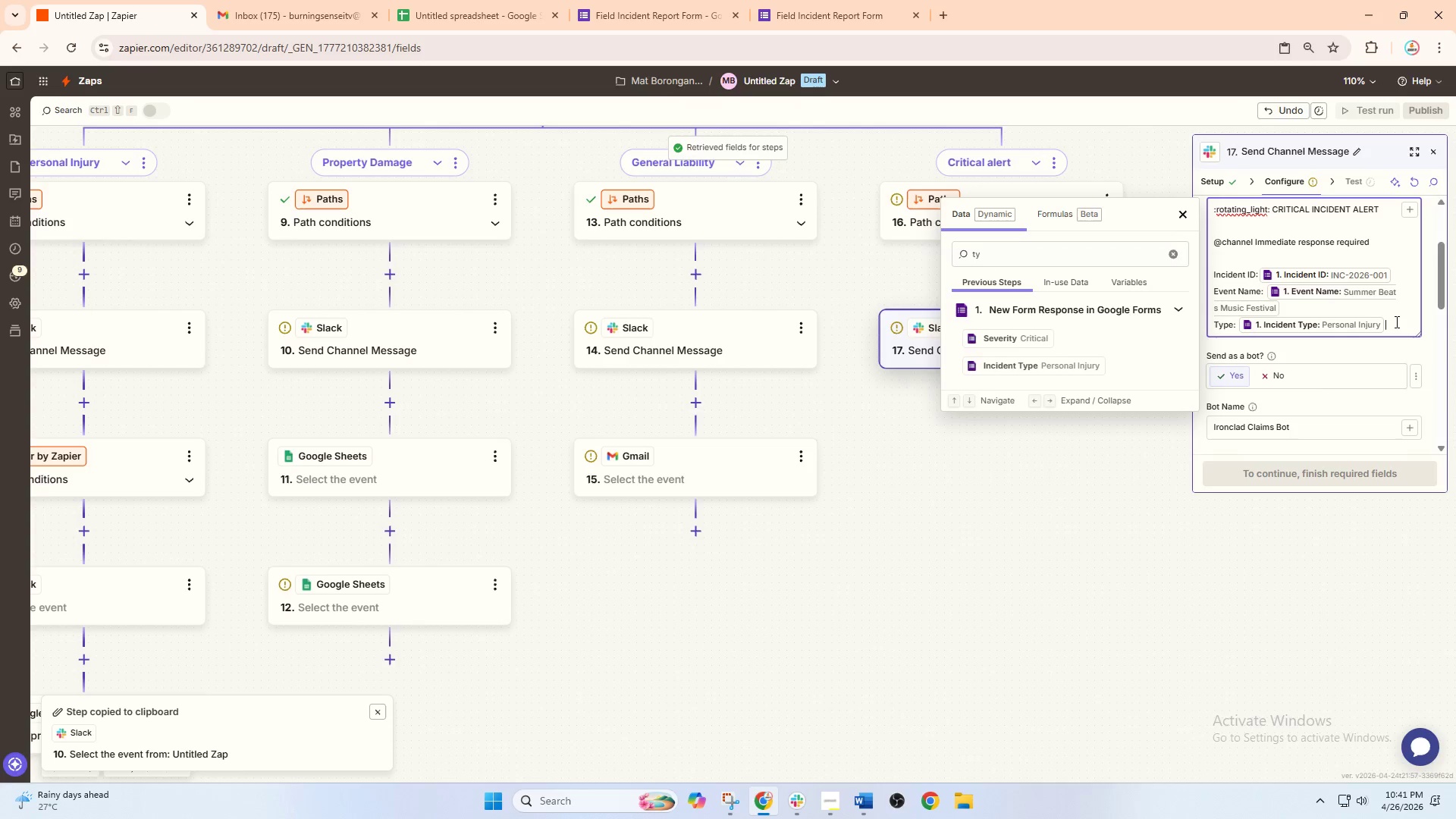 
key(Enter)
 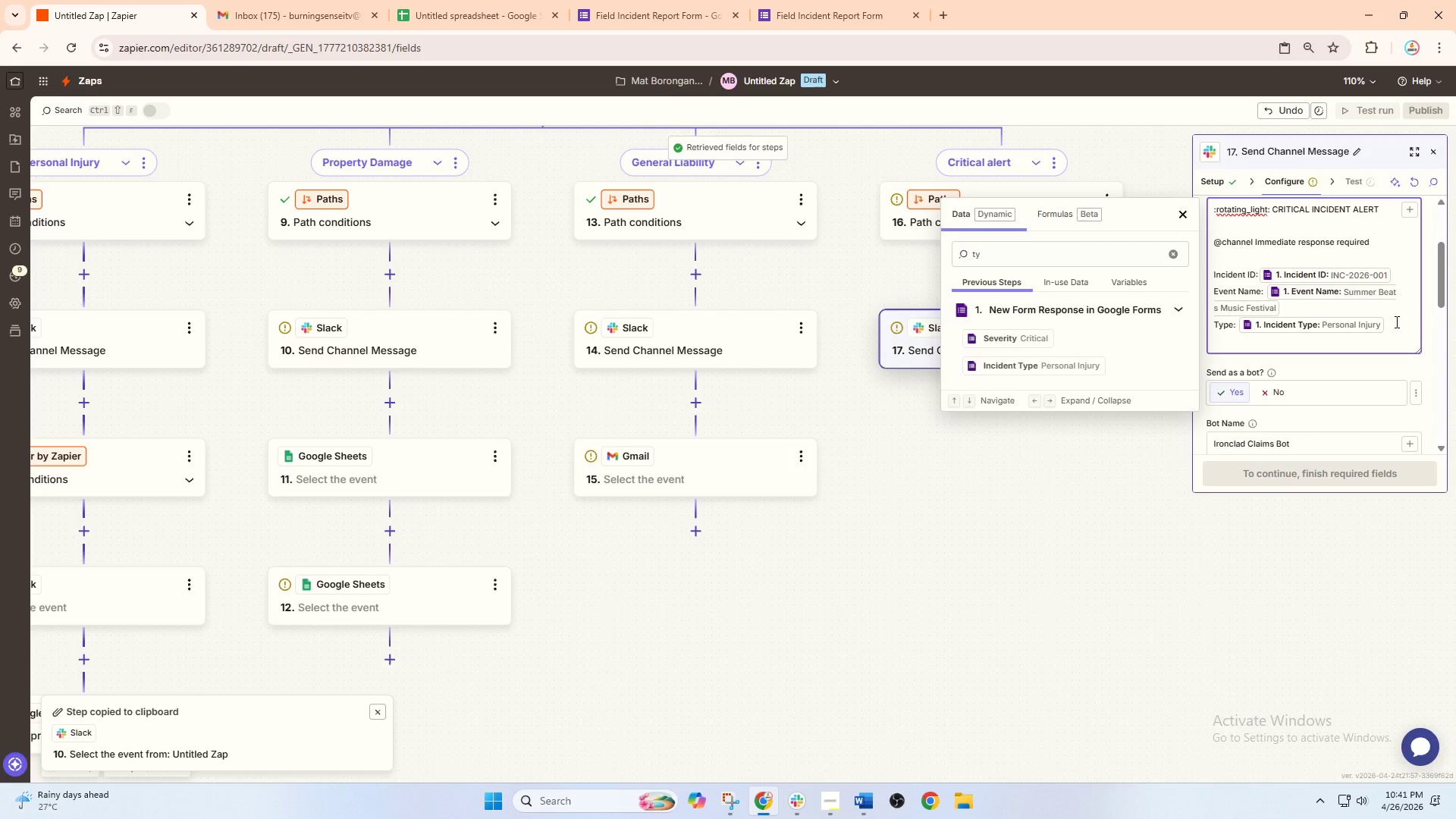 
type(s)
key(Backspace)
type(Severi)
 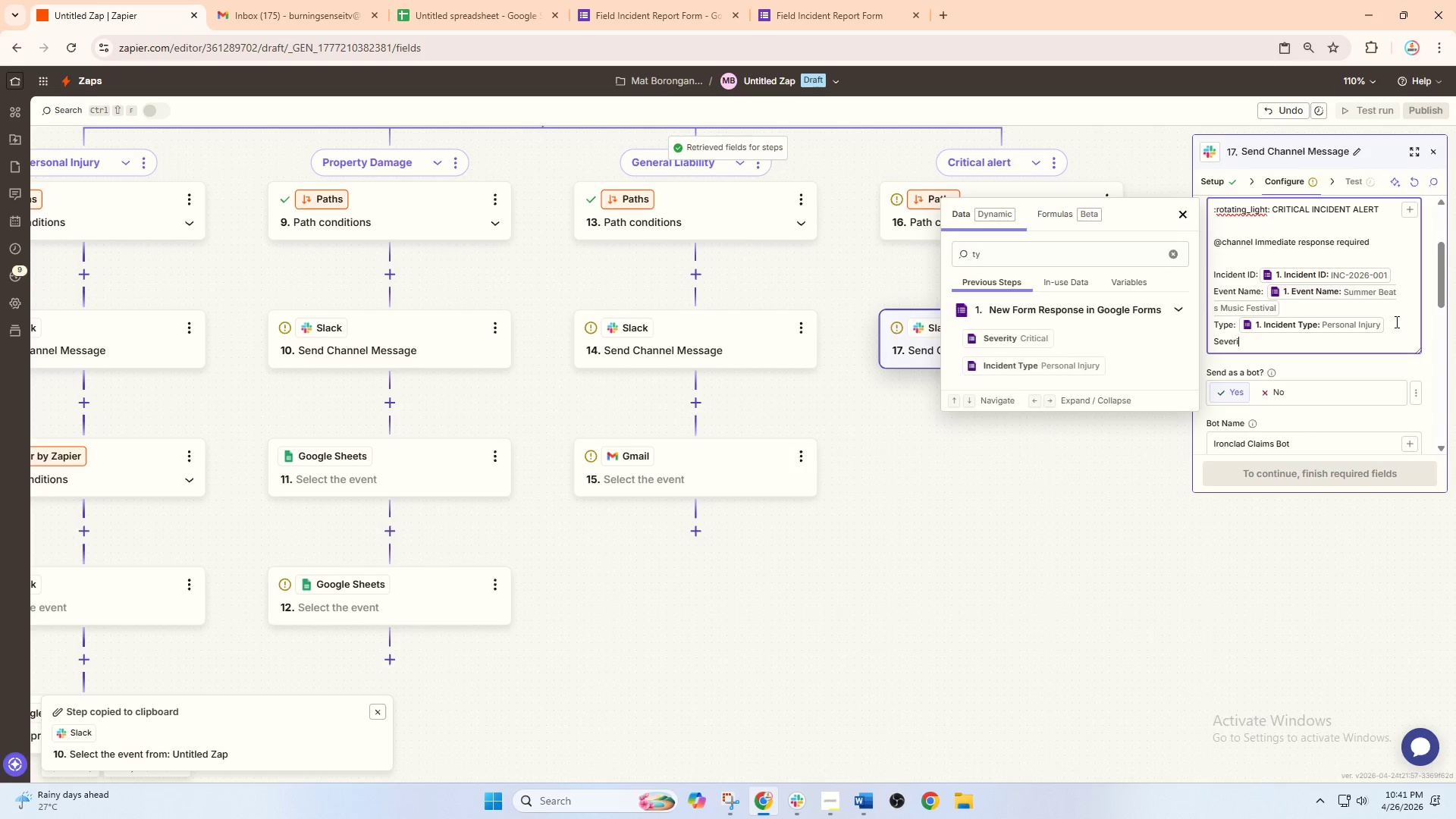 
type(ty: )
 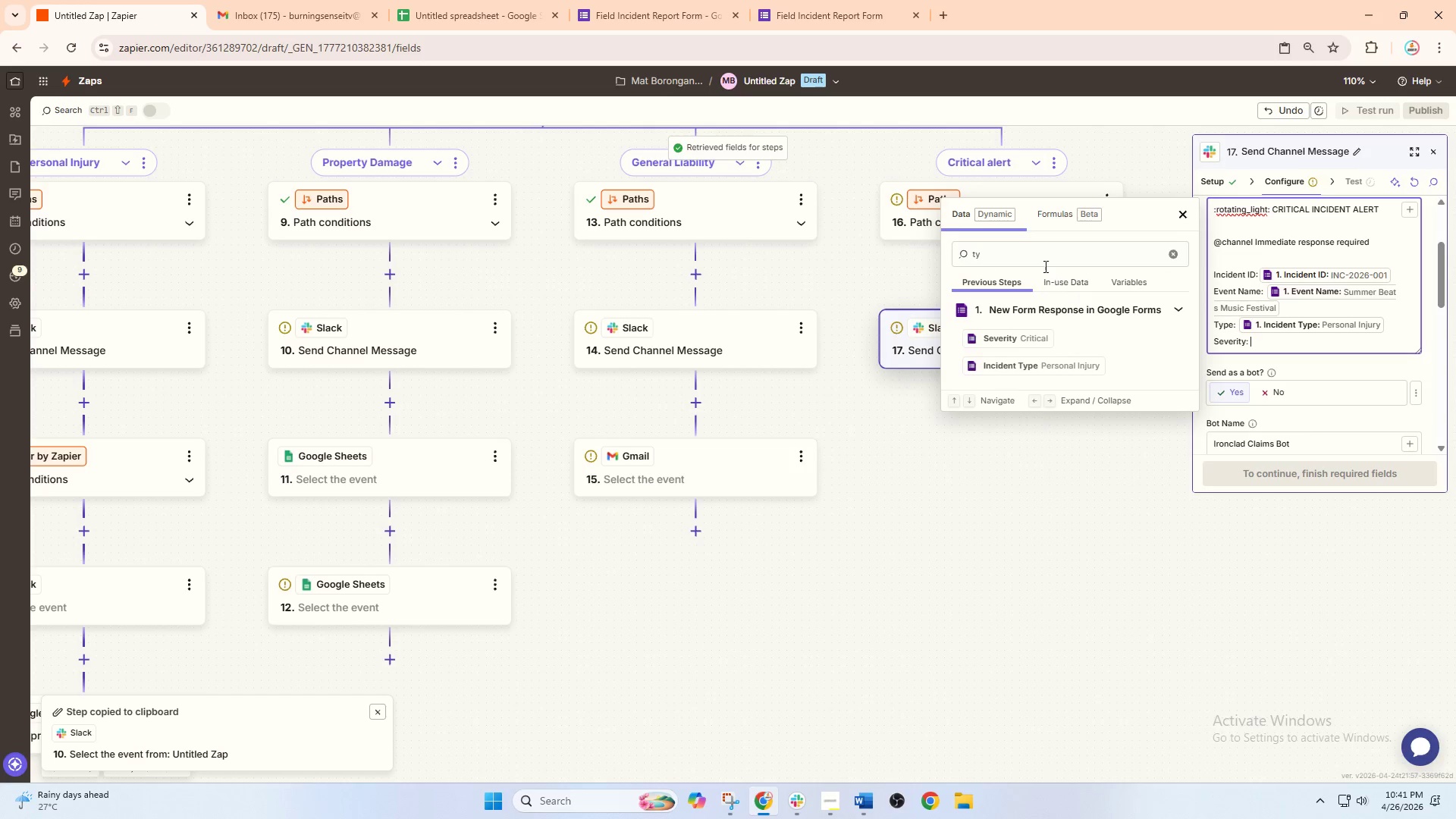 
double_click([1029, 255])
 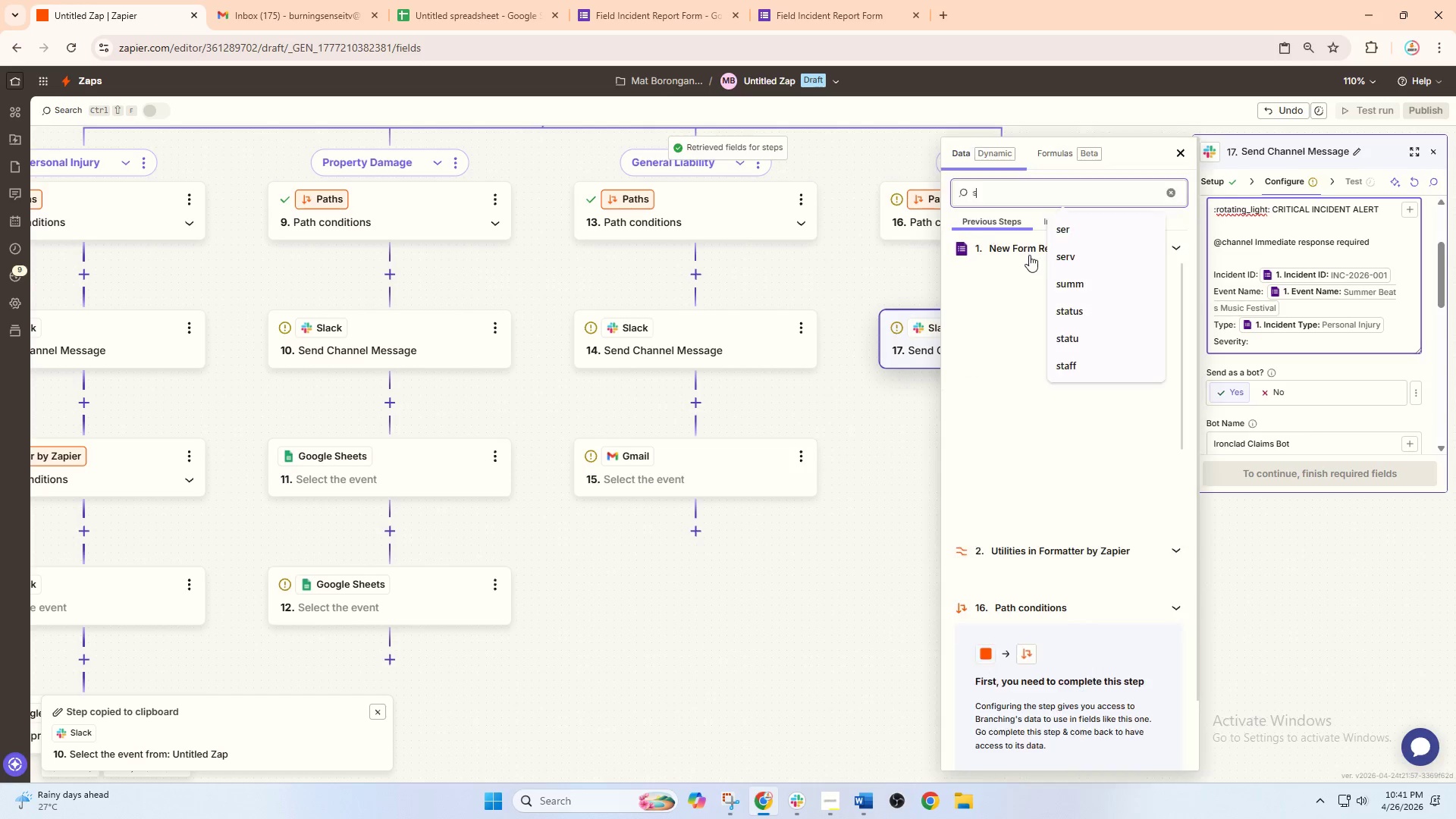 
type(sev)
 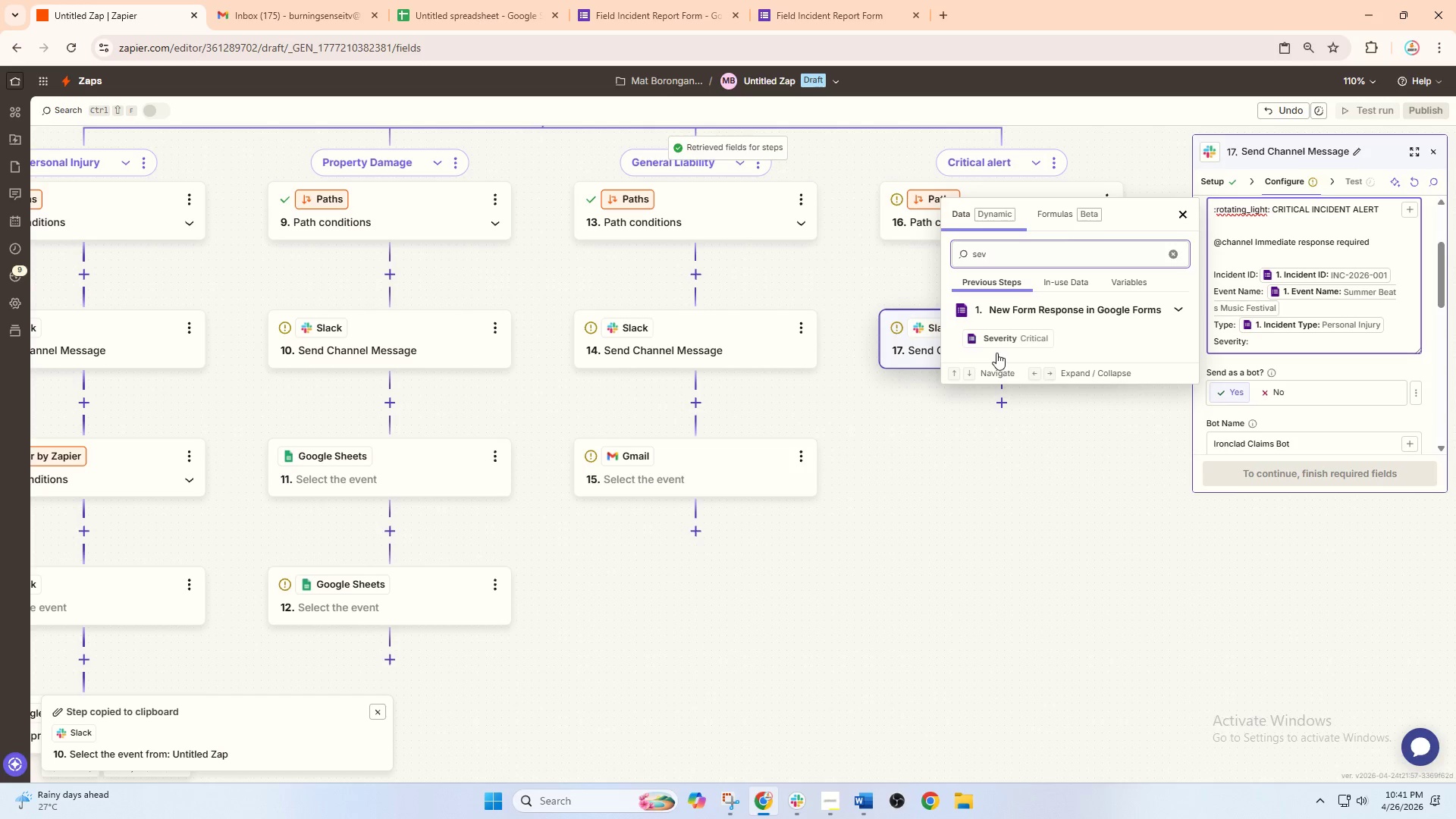 
left_click([995, 348])
 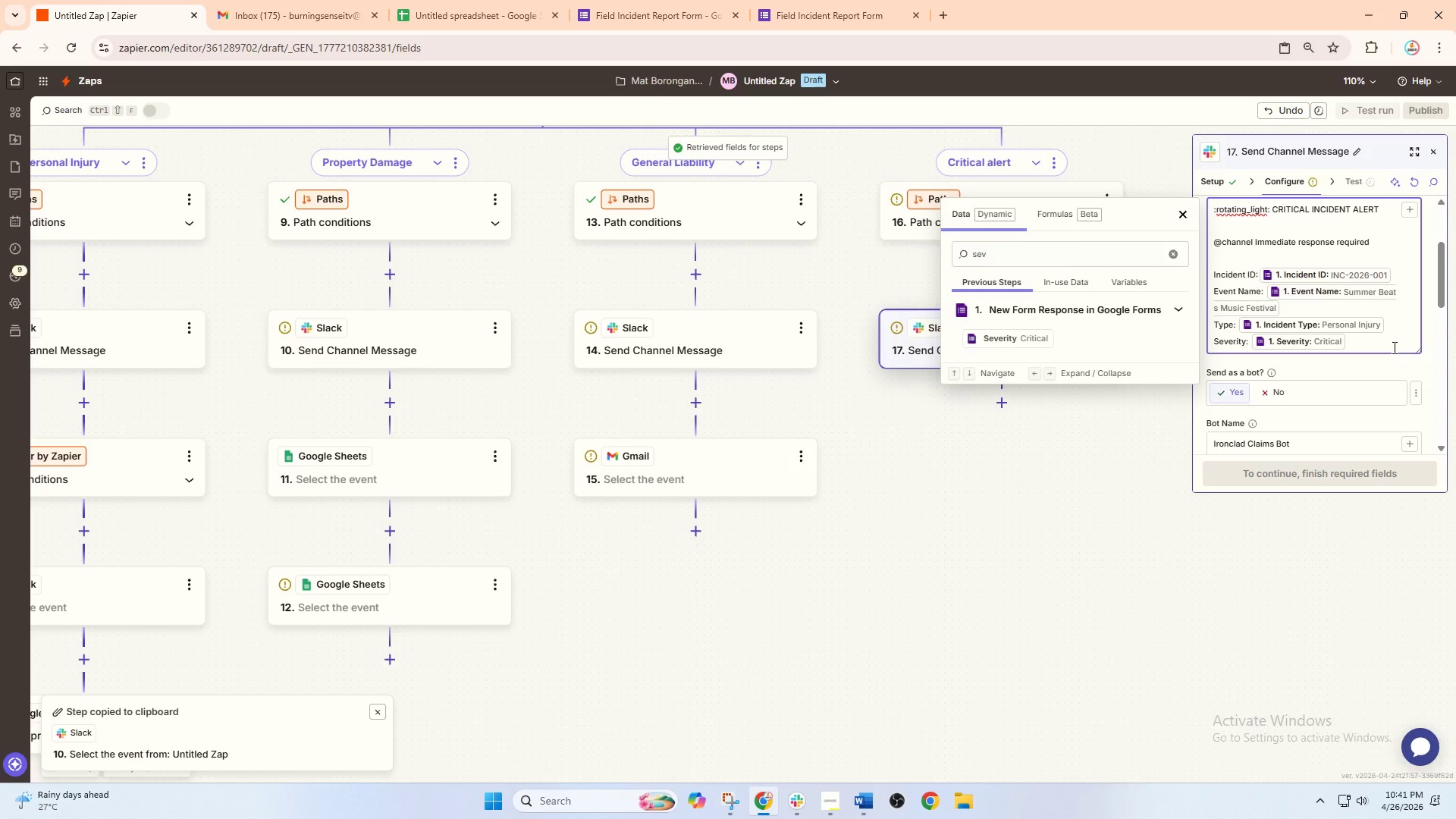 
key(Enter)
 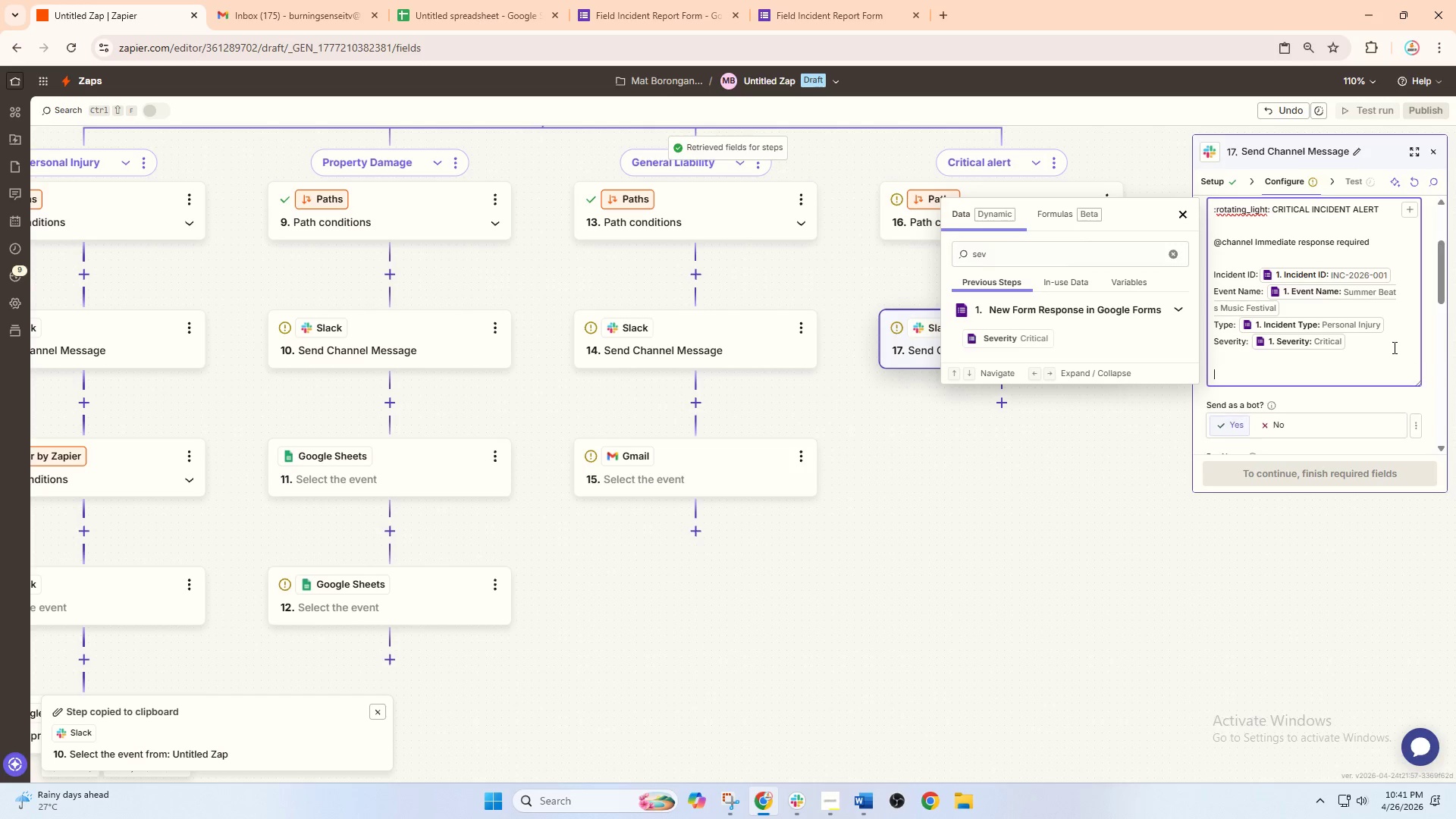 
key(Enter)
 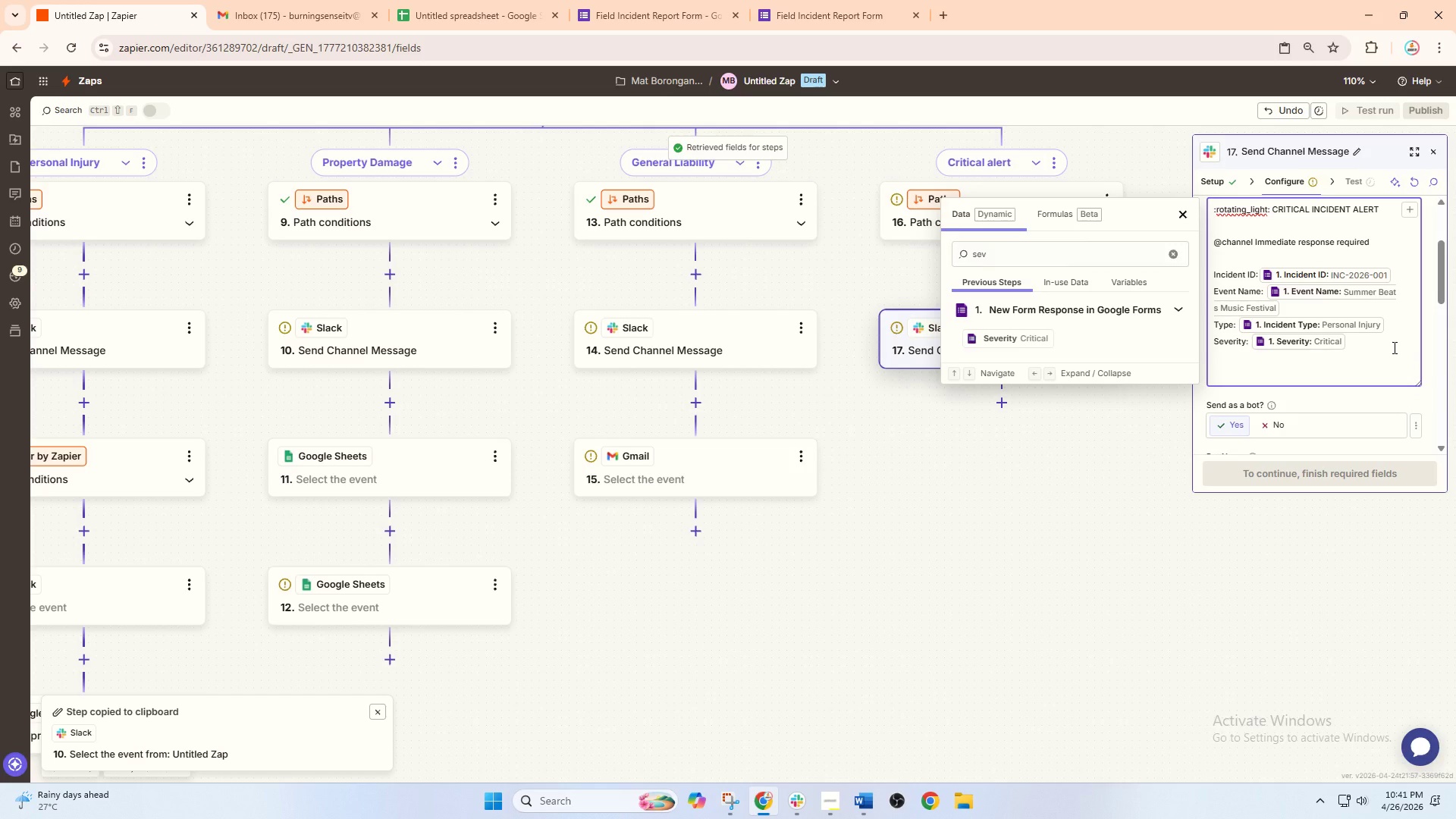 
type(LO)
key(Backspace)
type(ocatu)
key(Backspace)
key(Backspace)
type(tion: )
 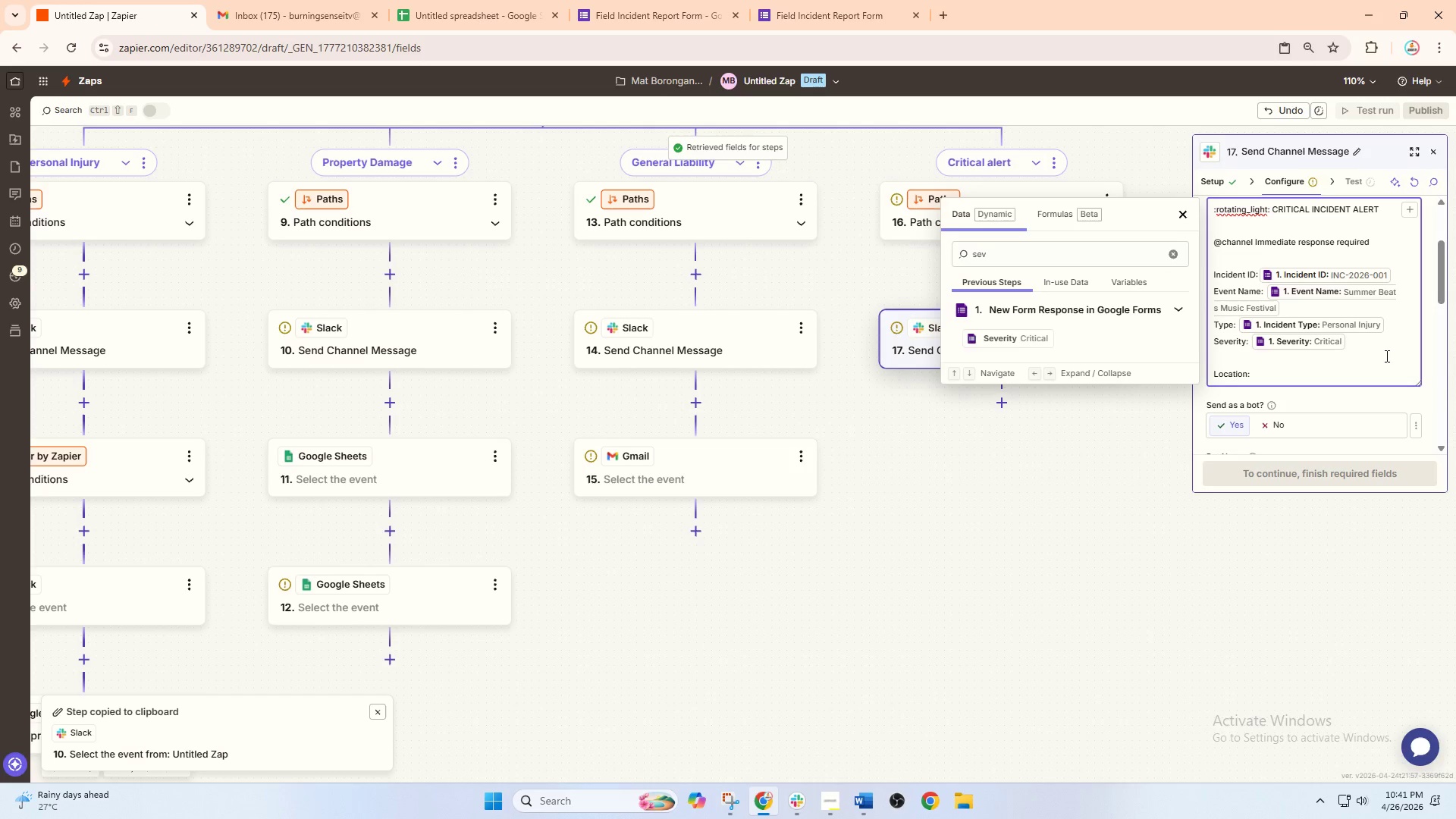 
left_click([1065, 268])
 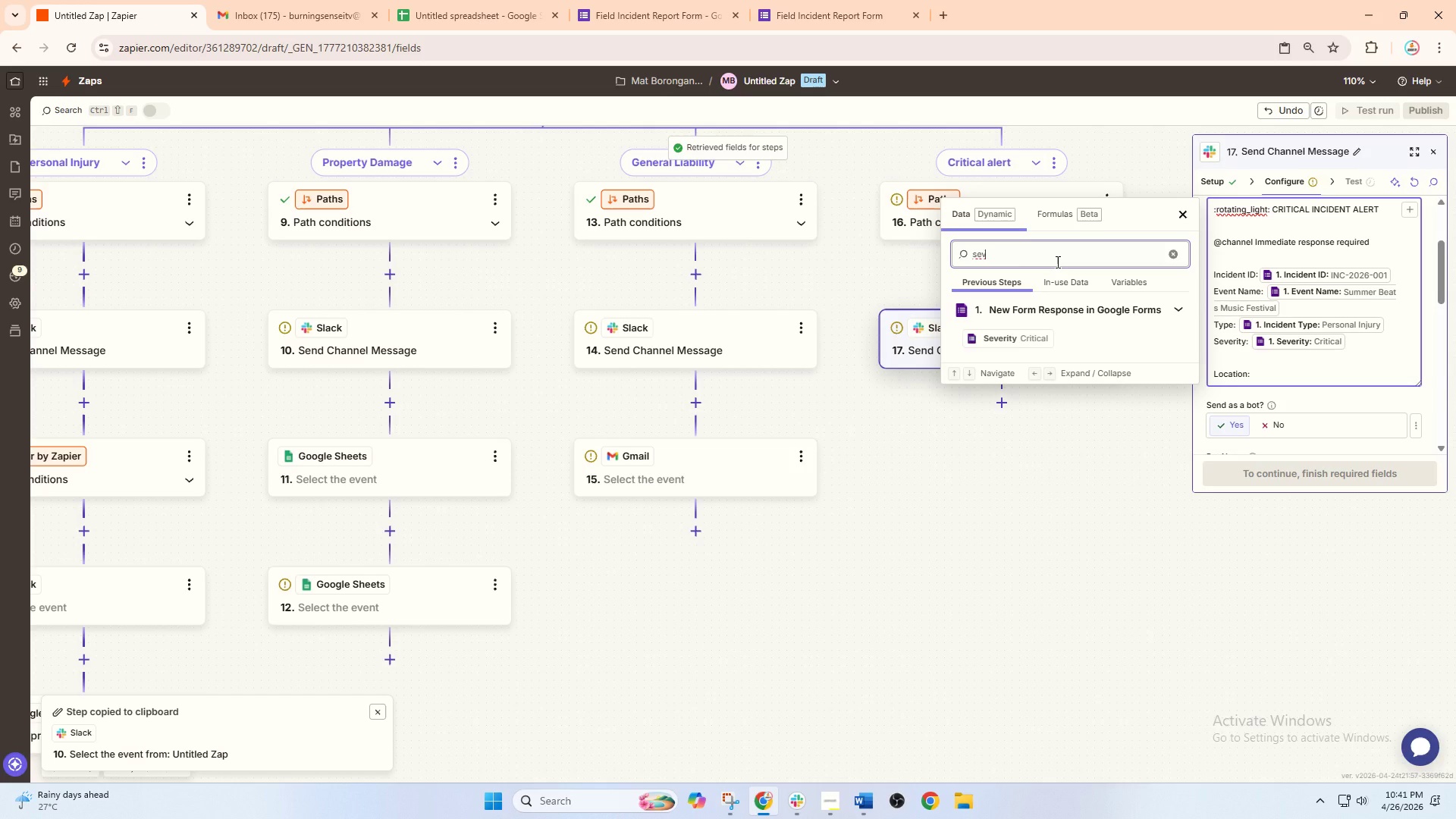 
triple_click([1056, 262])
 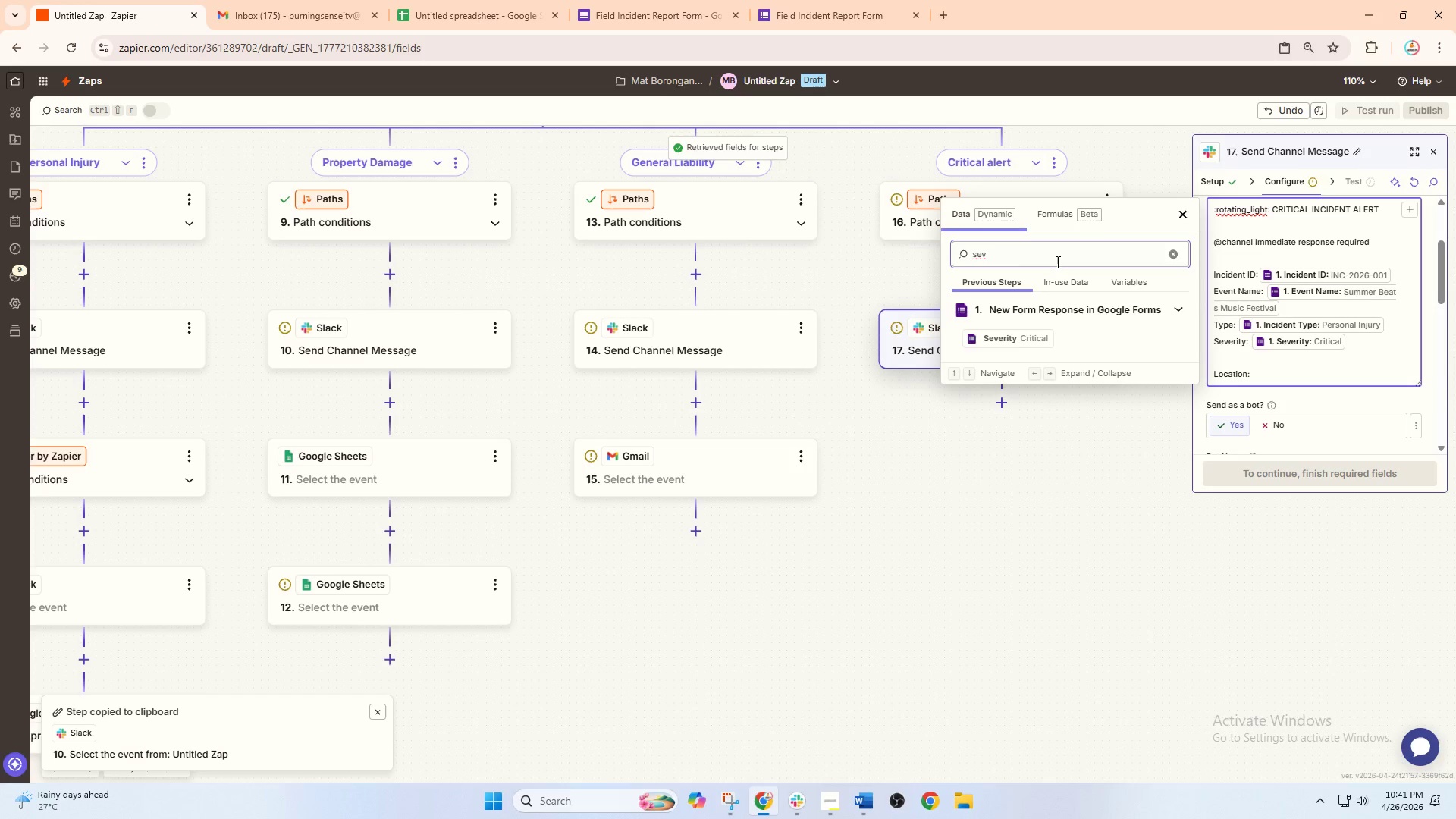 
triple_click([1056, 262])
 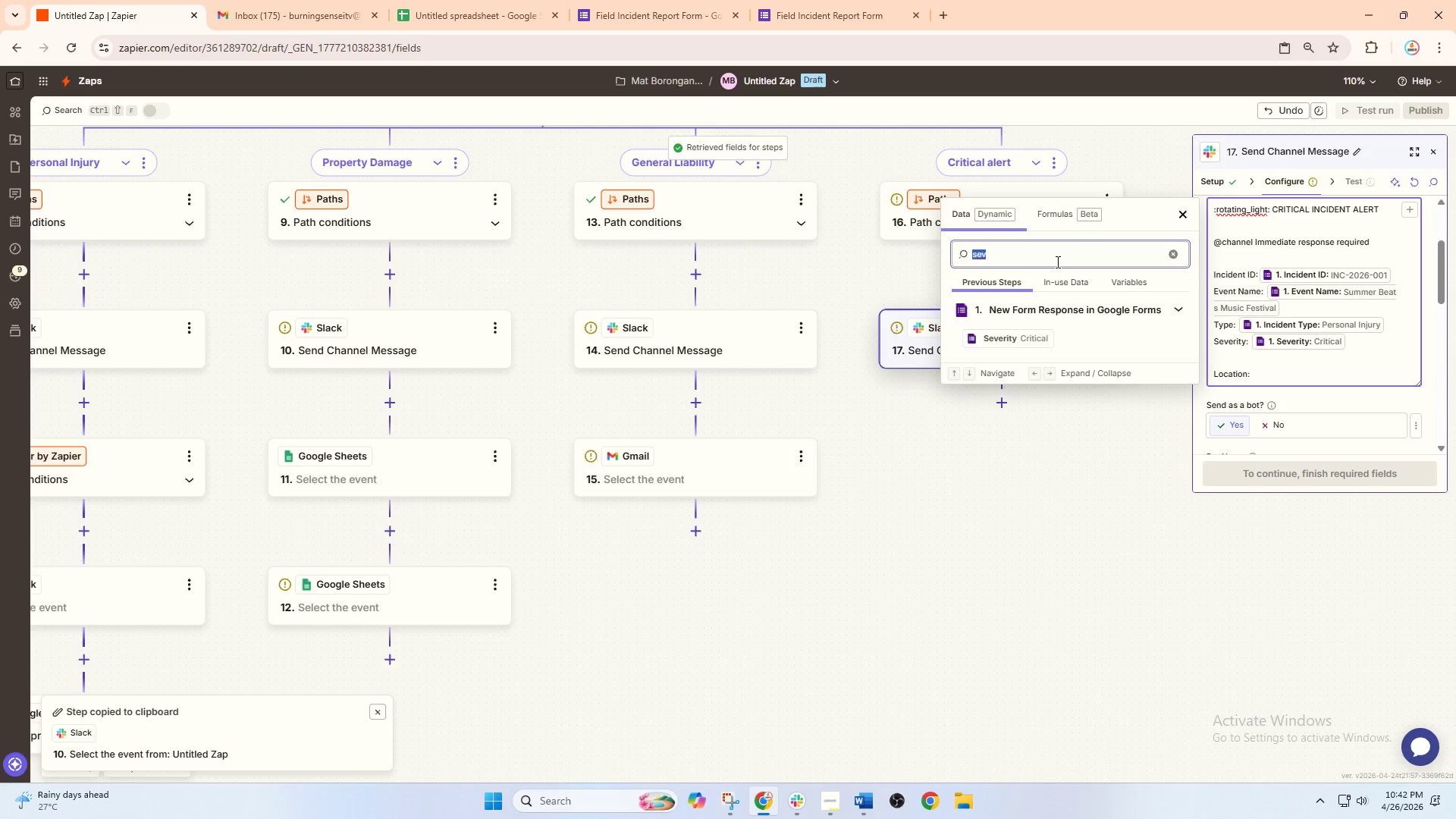 
triple_click([1056, 262])
 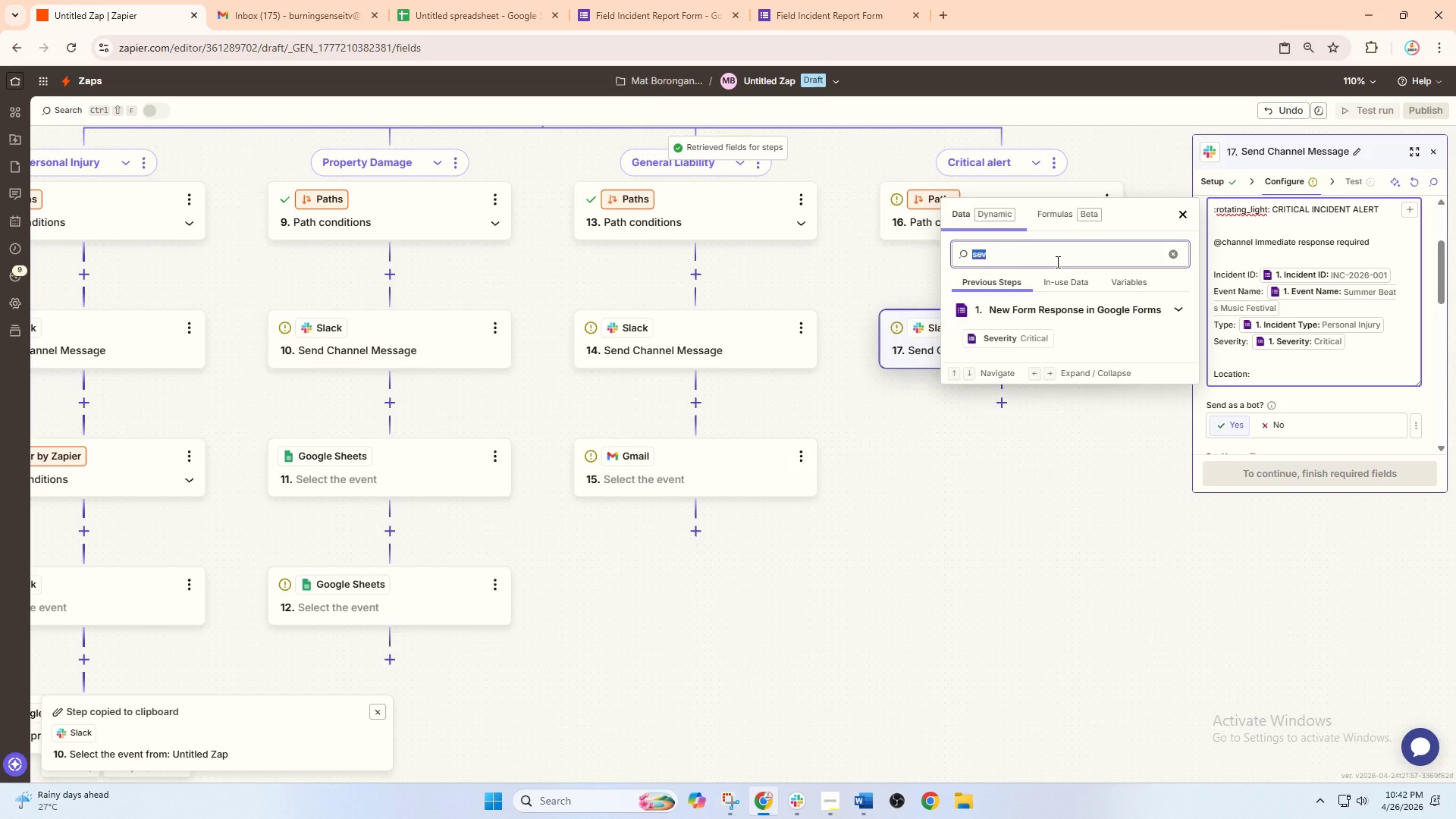 
type(locat)
 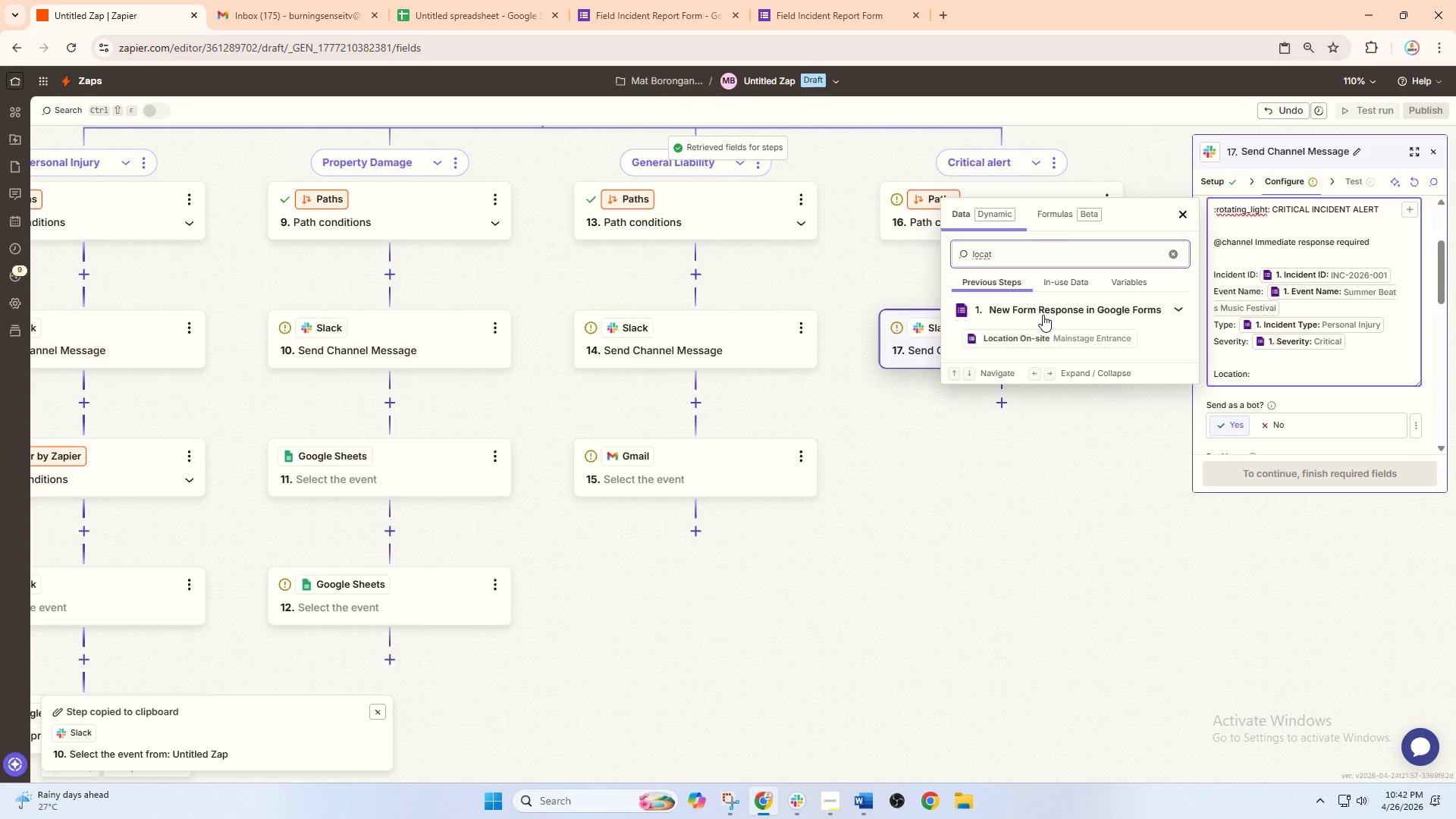 
left_click_drag(start_coordinate=[1043, 334], to_coordinate=[1052, 337])
 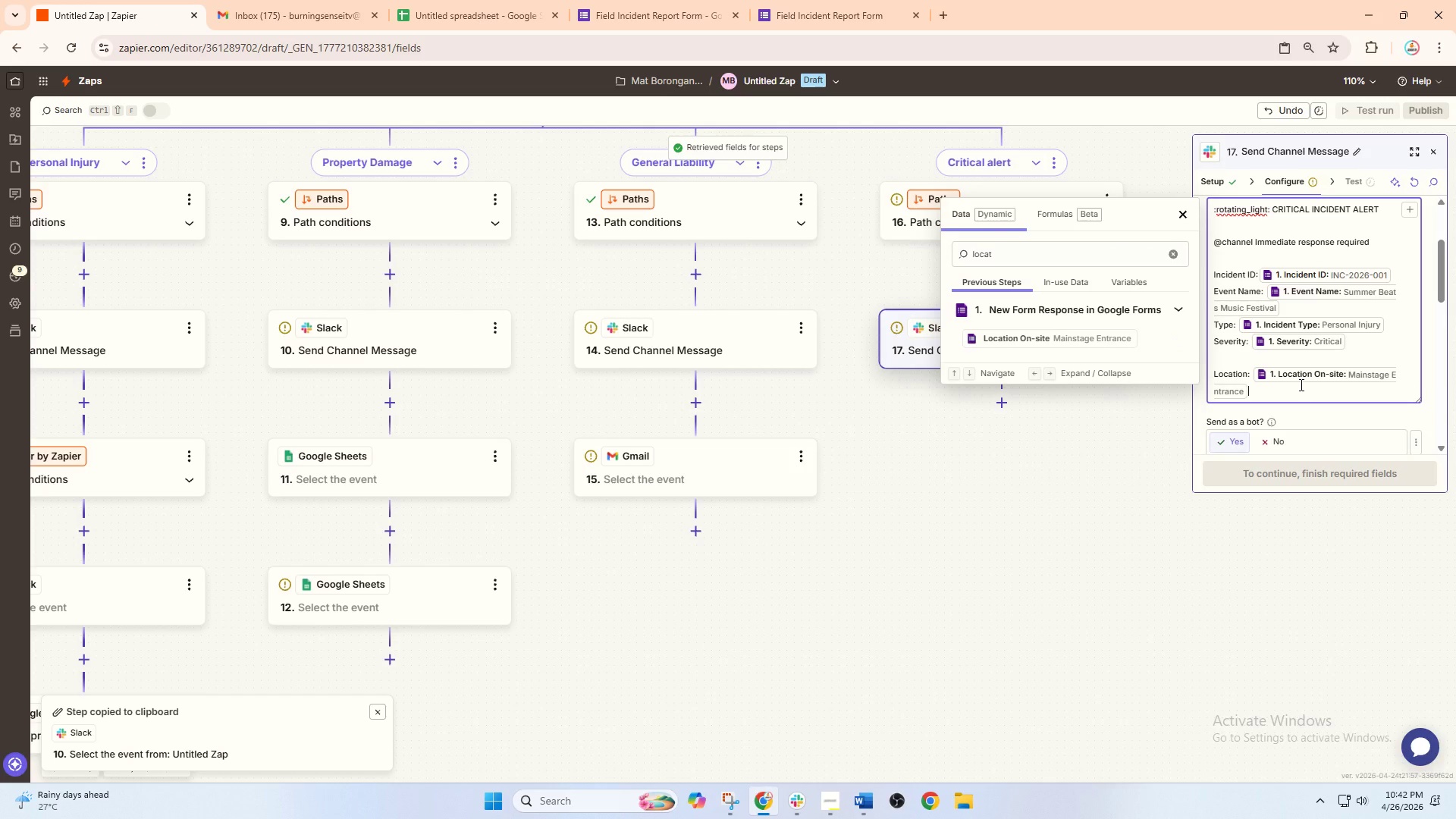 
key(Enter)
 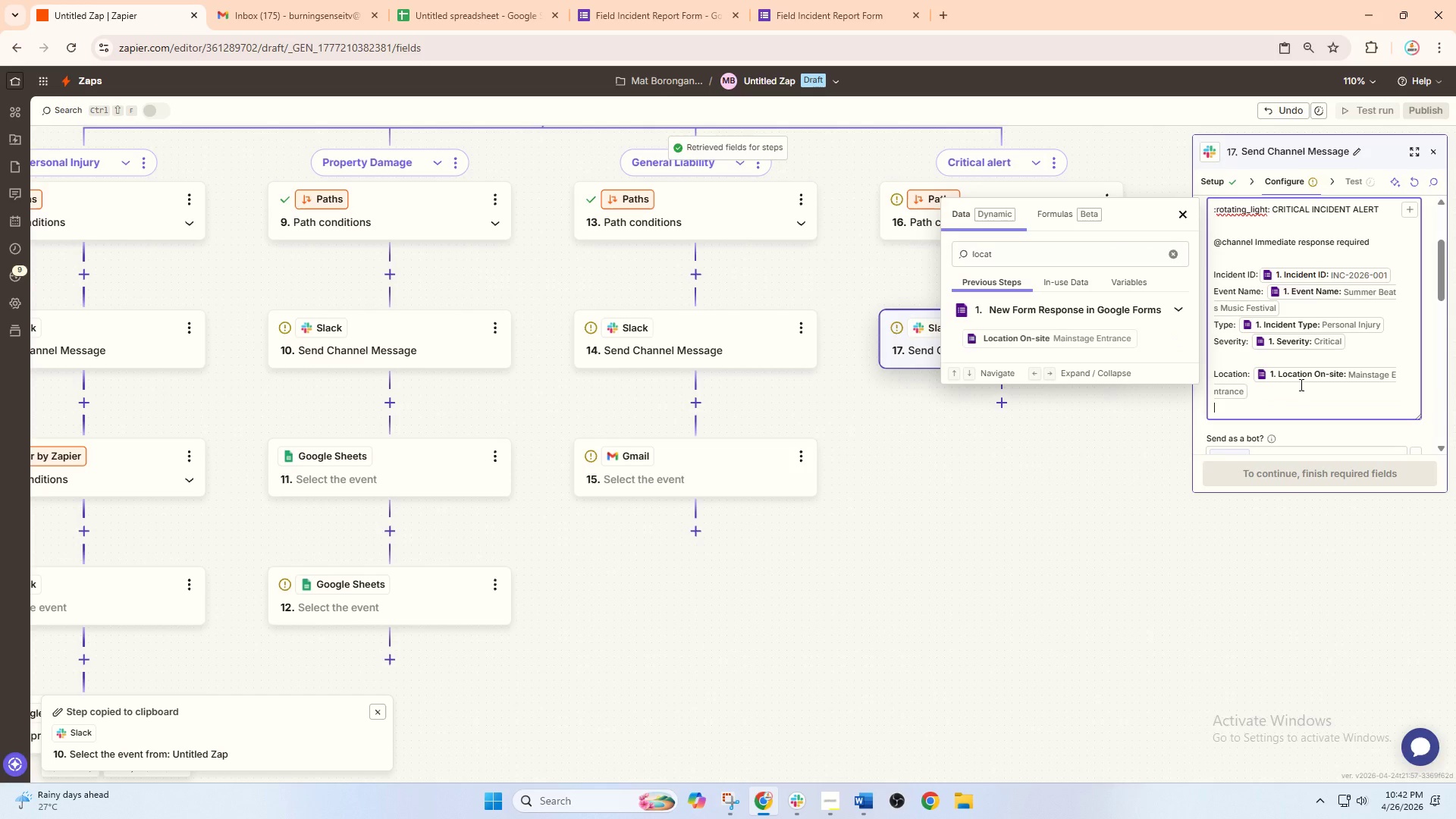 
type(Adjusti)
key(Backspace)
type(er)
 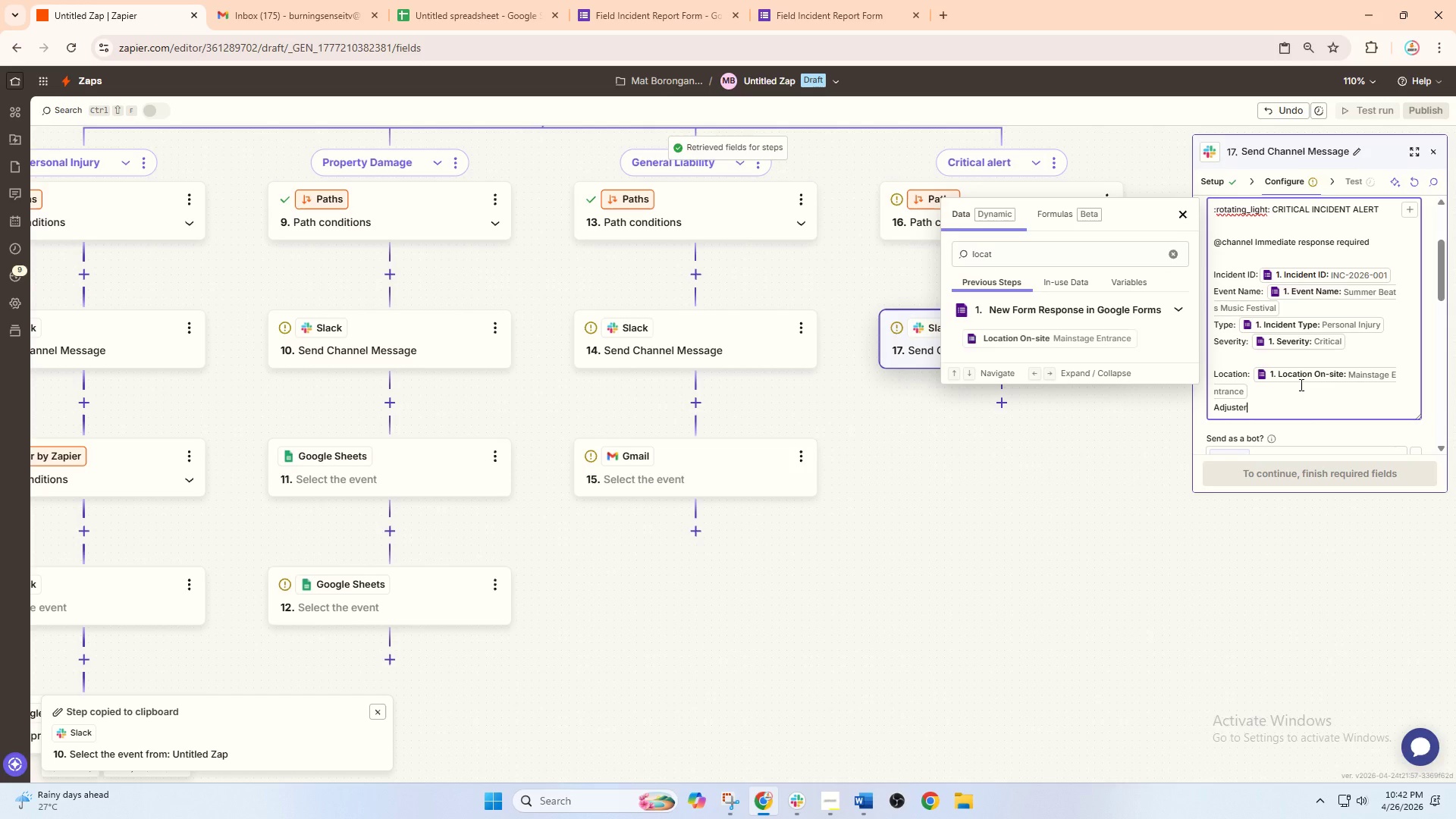 
key(Shift+Semicolon)
 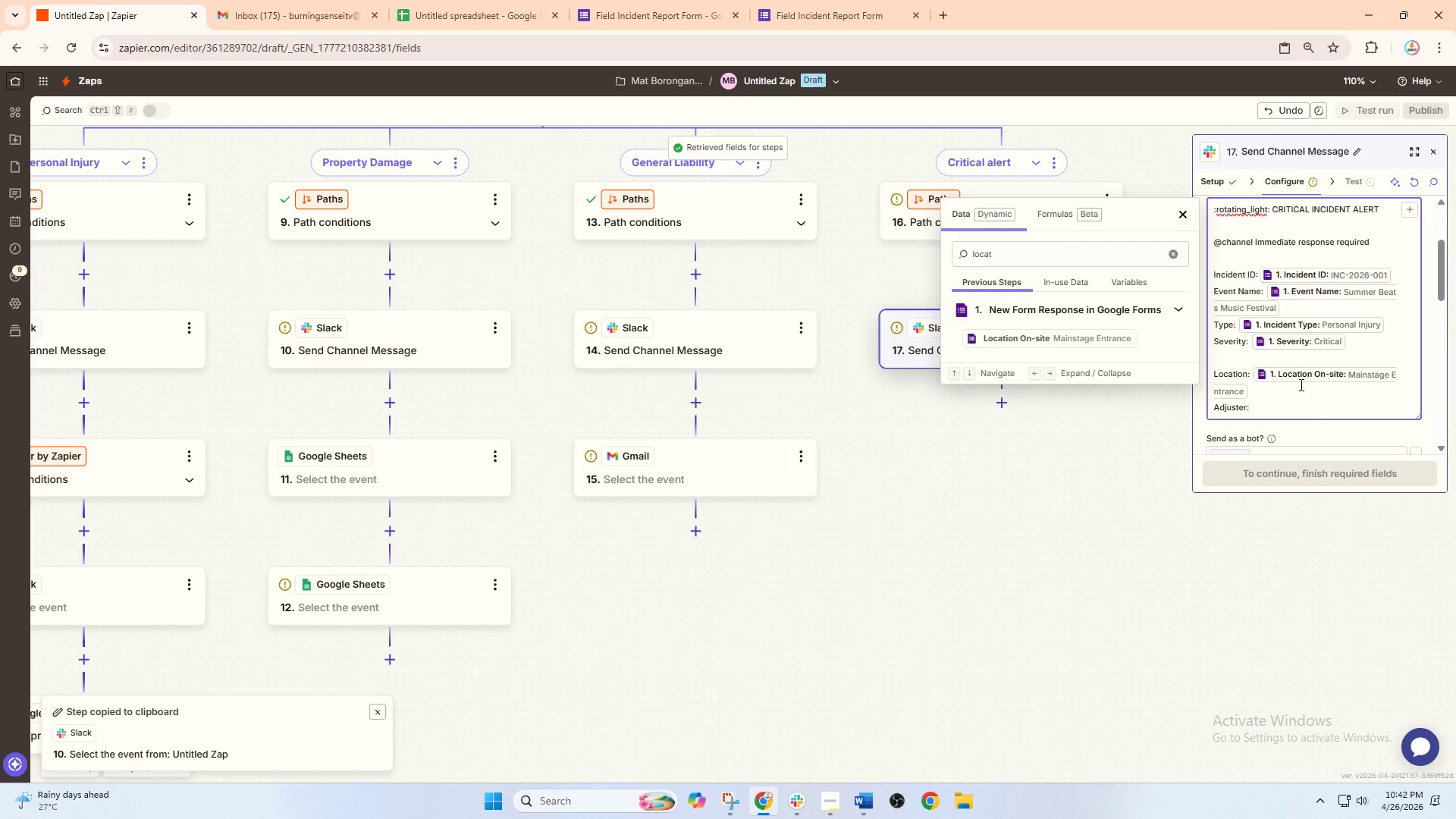 
key(Space)
 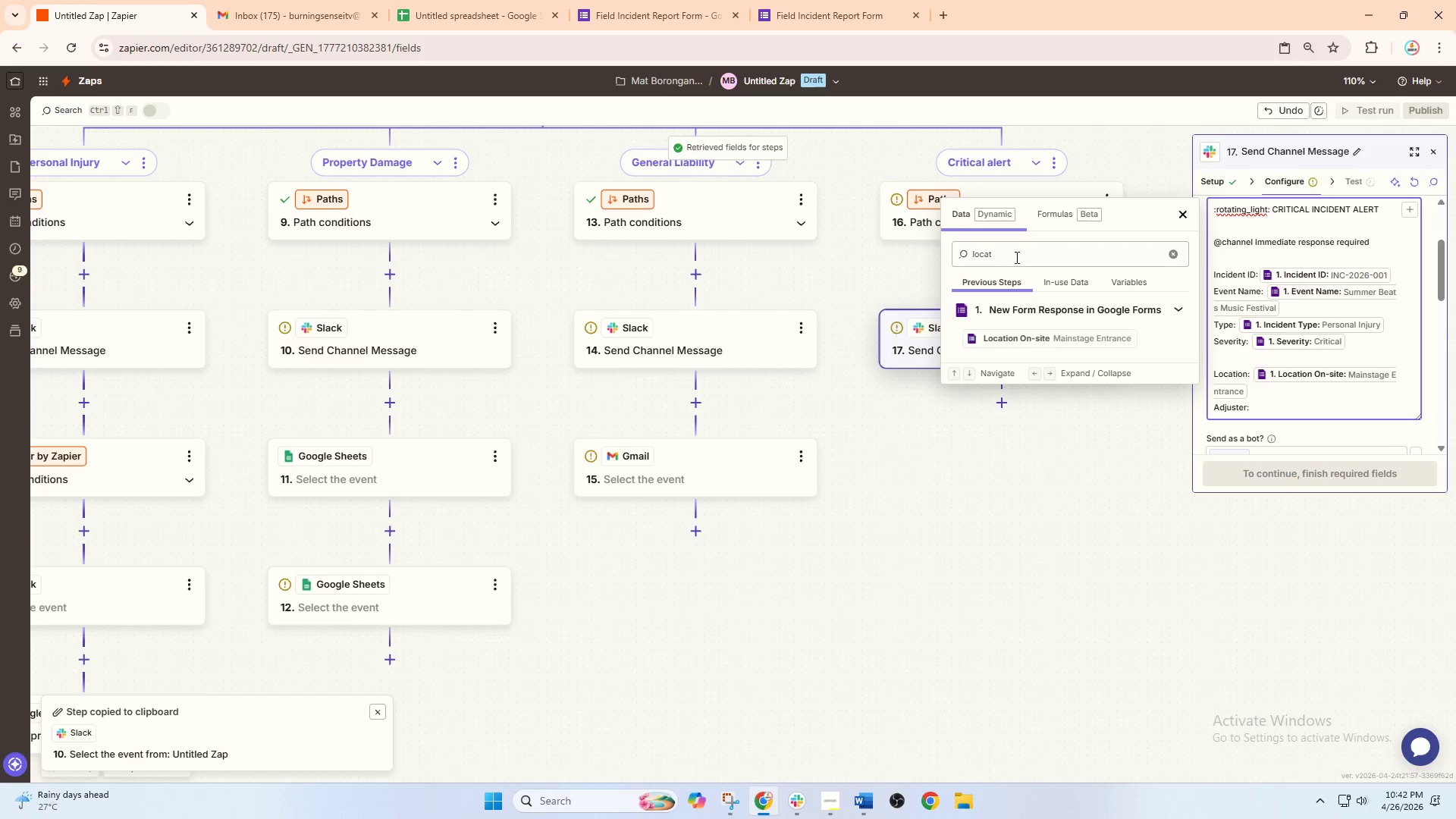 
double_click([1015, 257])
 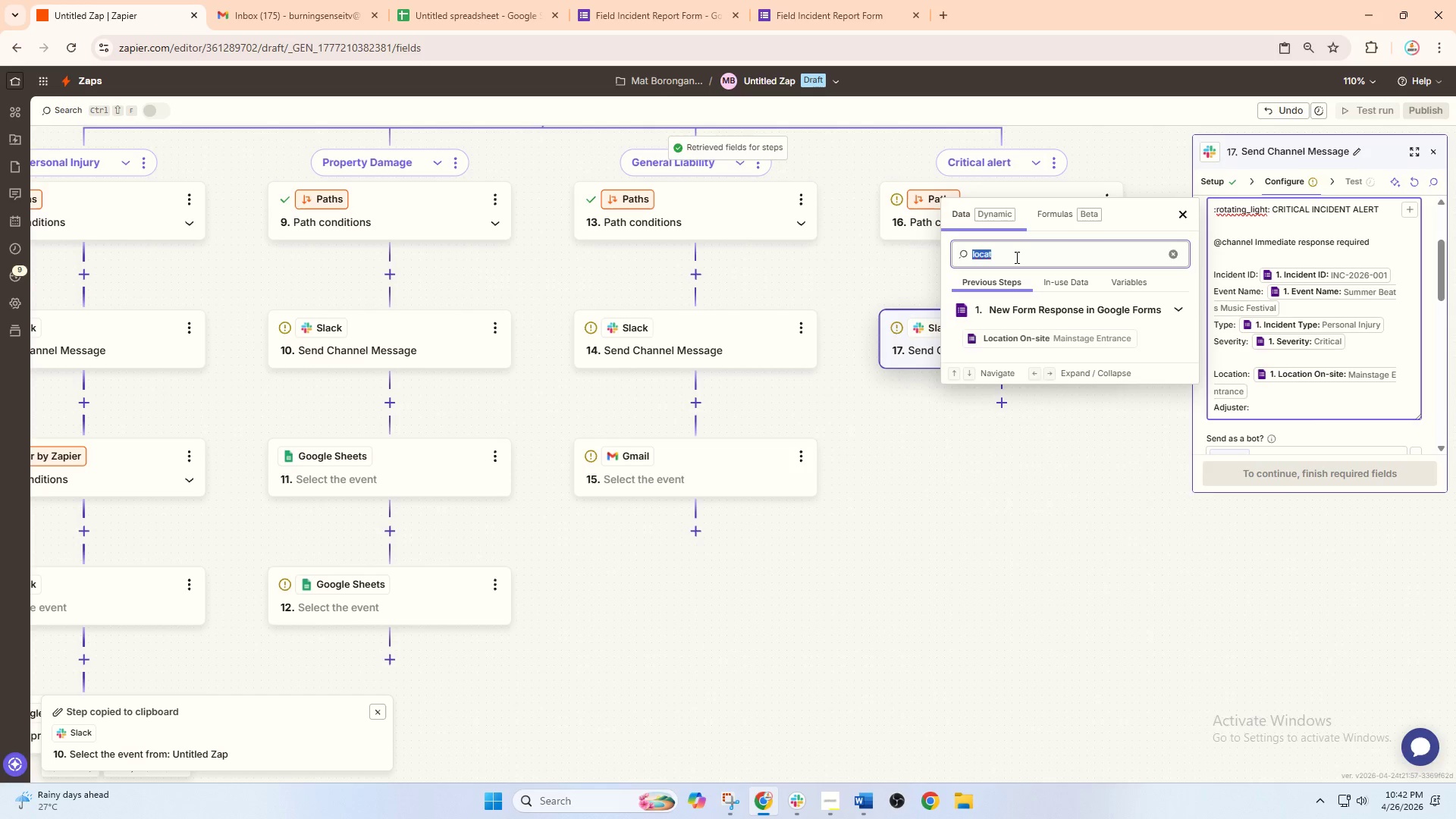 
type(fi)
 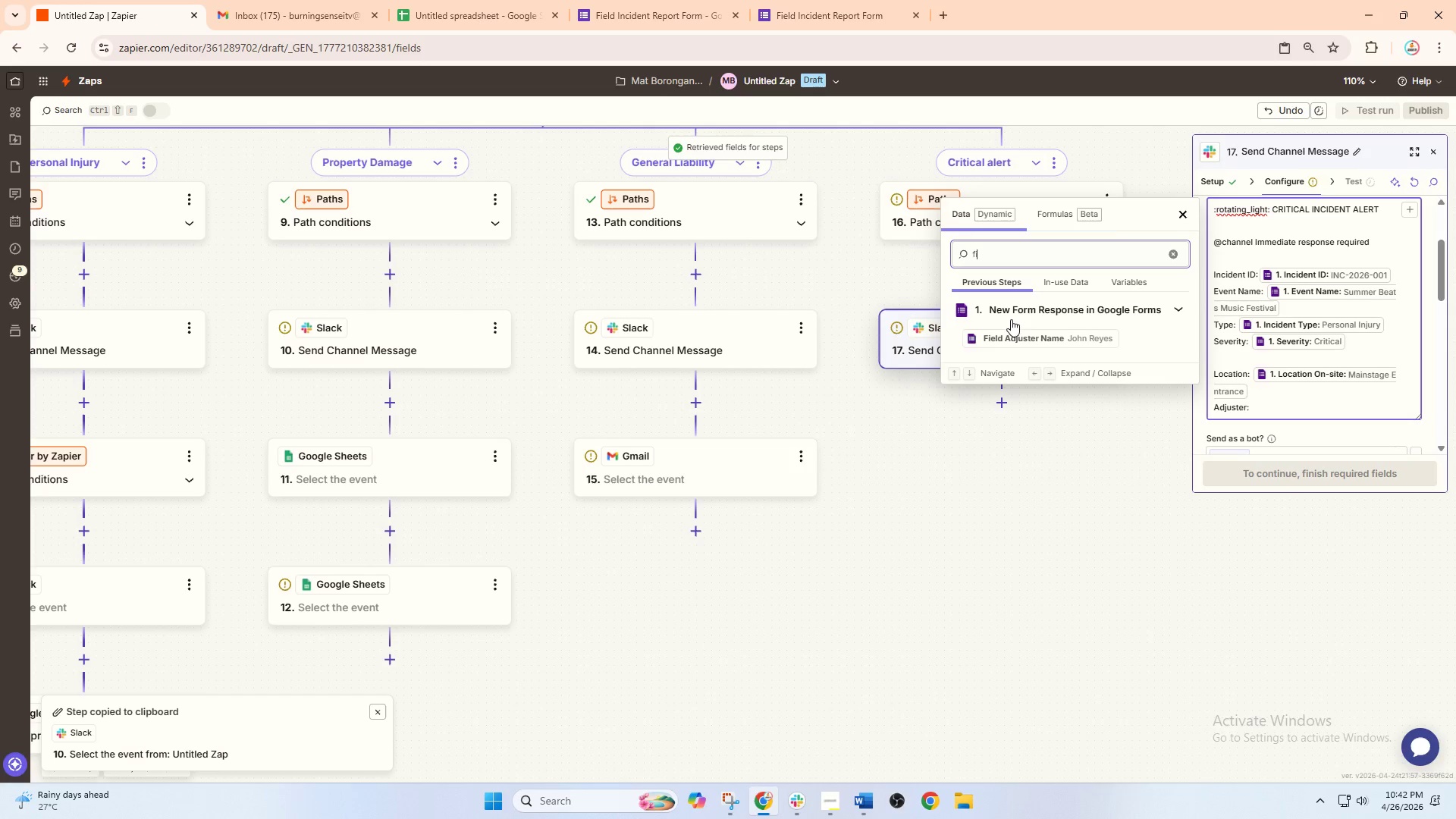 
left_click([1014, 328])
 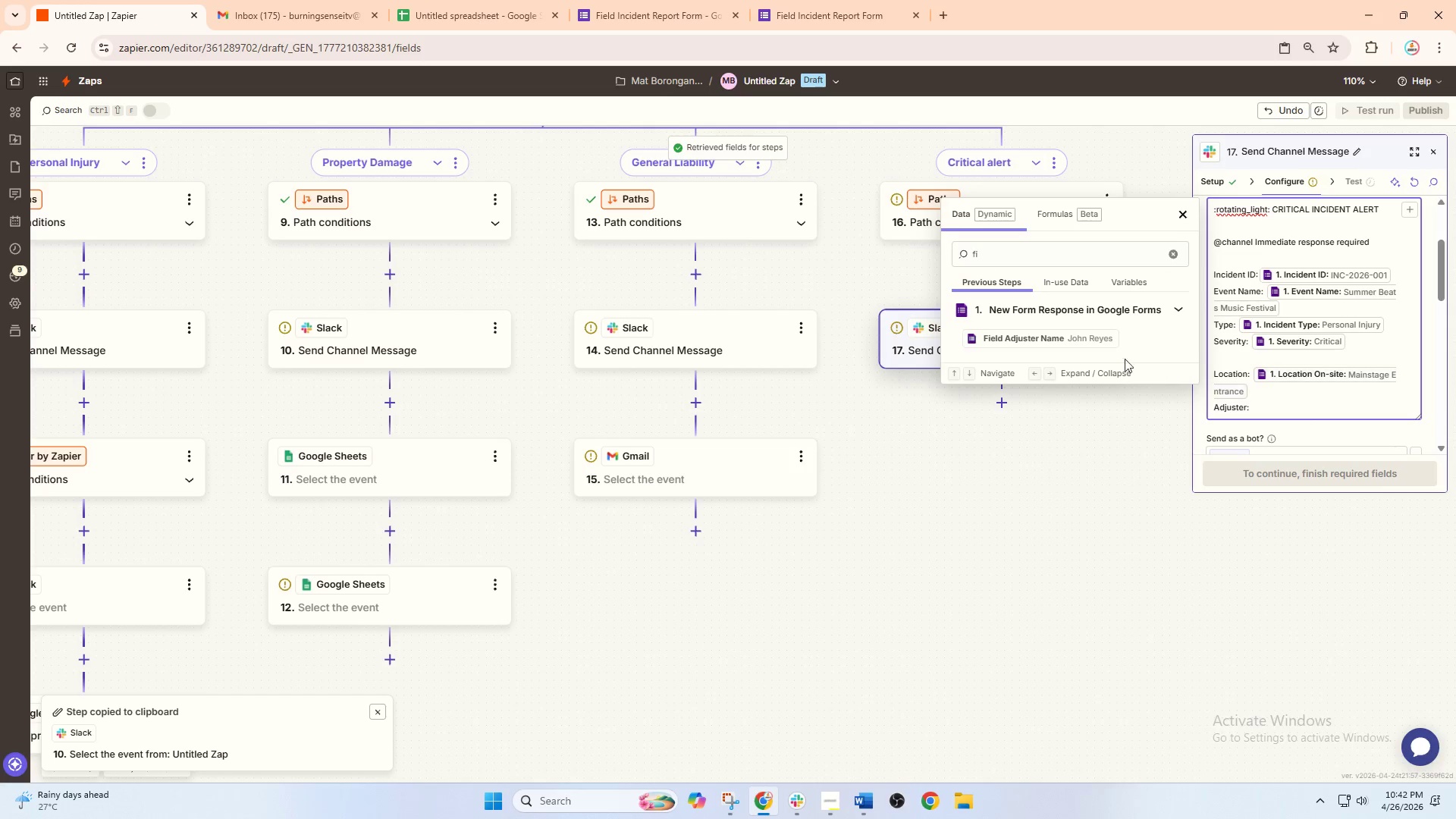 
left_click([1068, 336])
 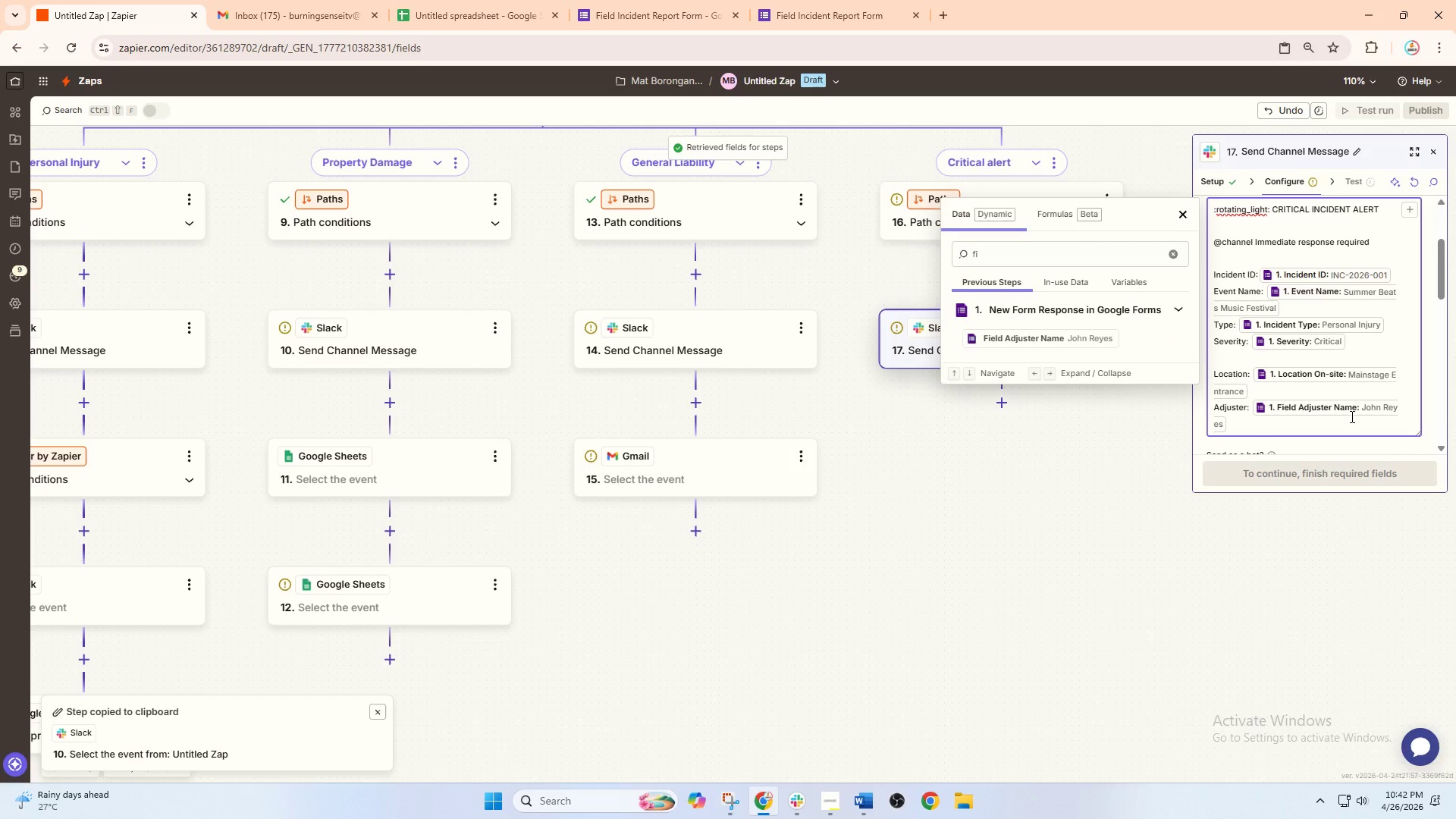 
wait(5.08)
 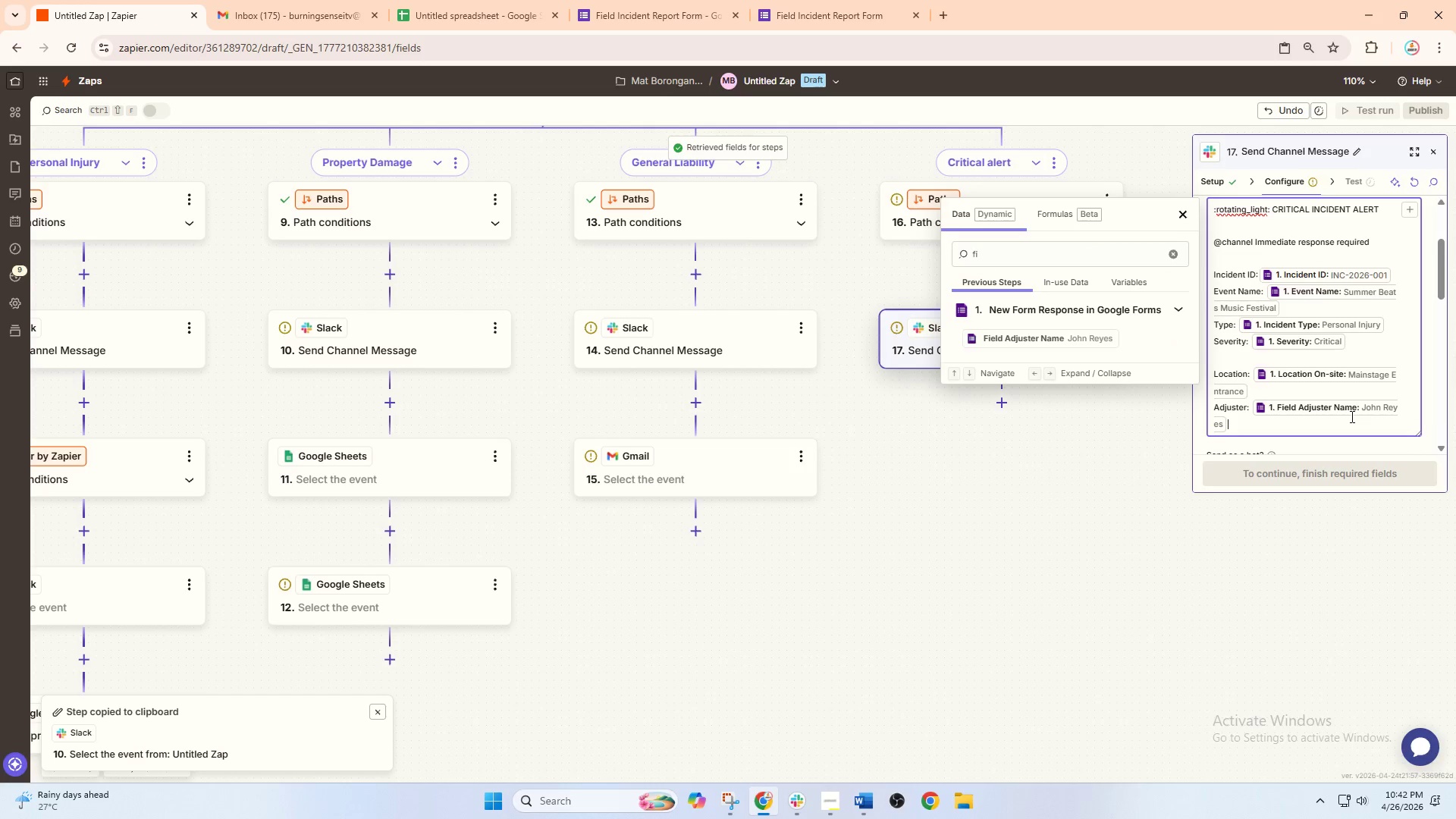 
key(Enter)
 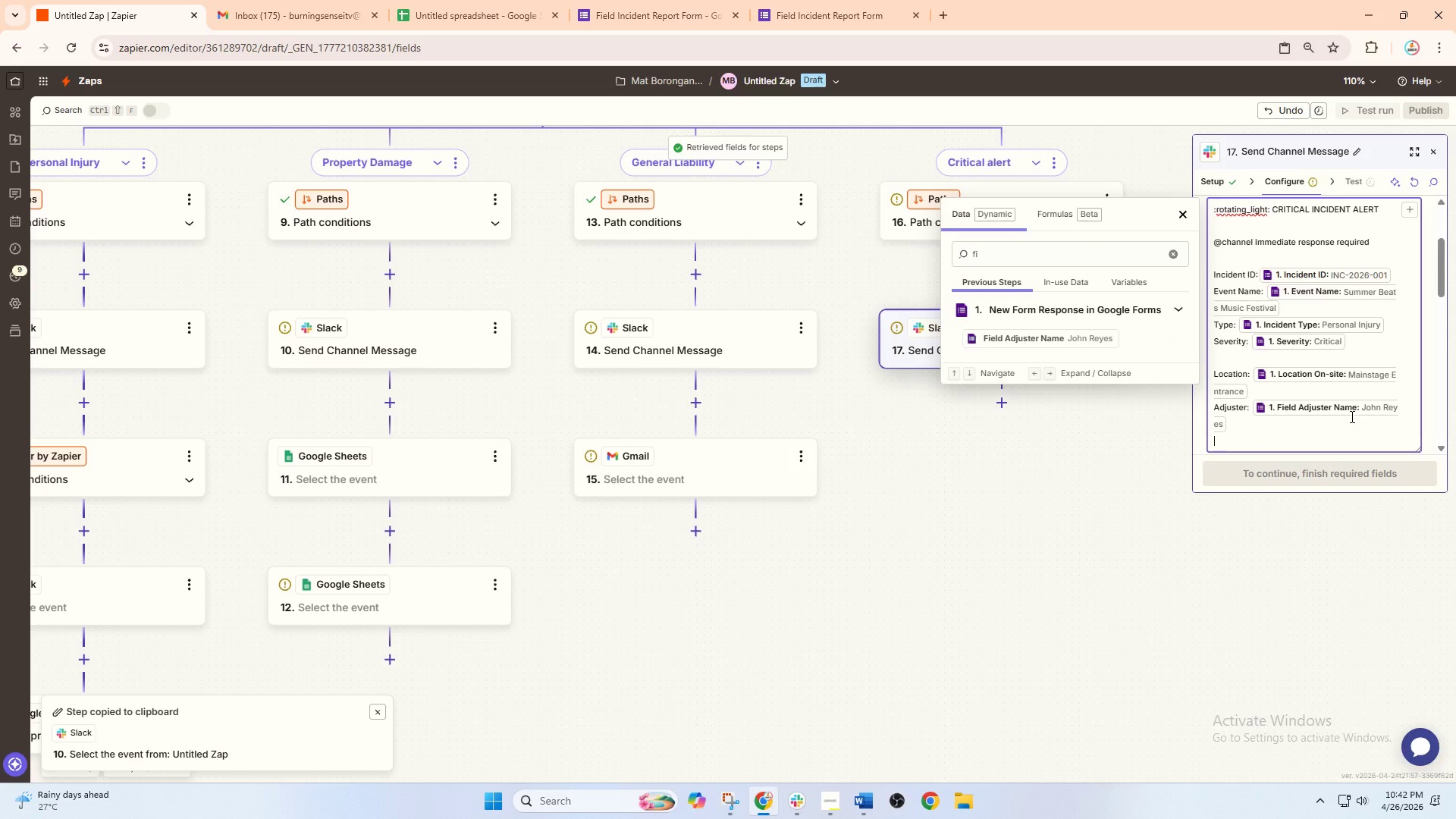 
type(Contact: )
 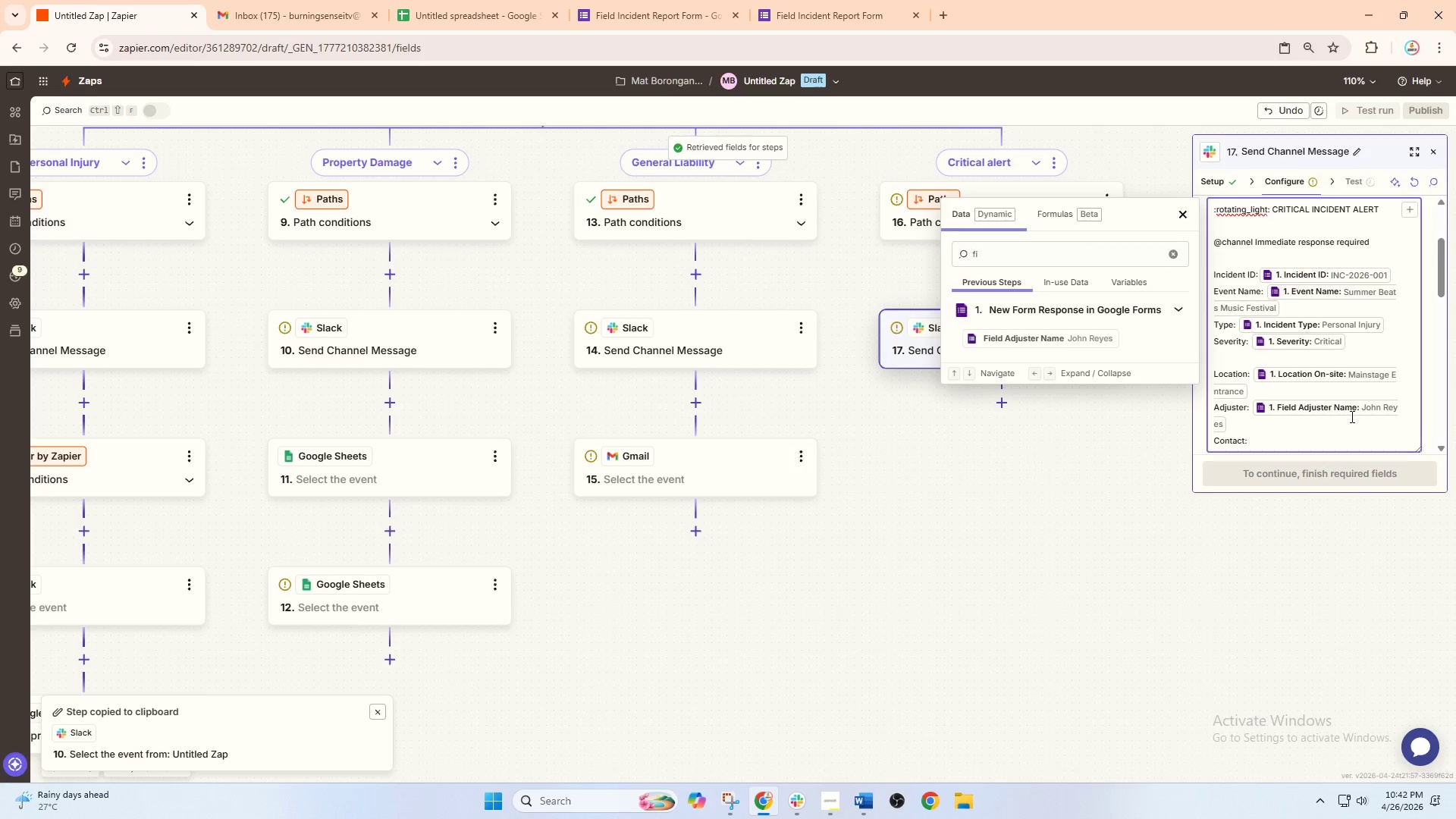 
double_click([1013, 252])
 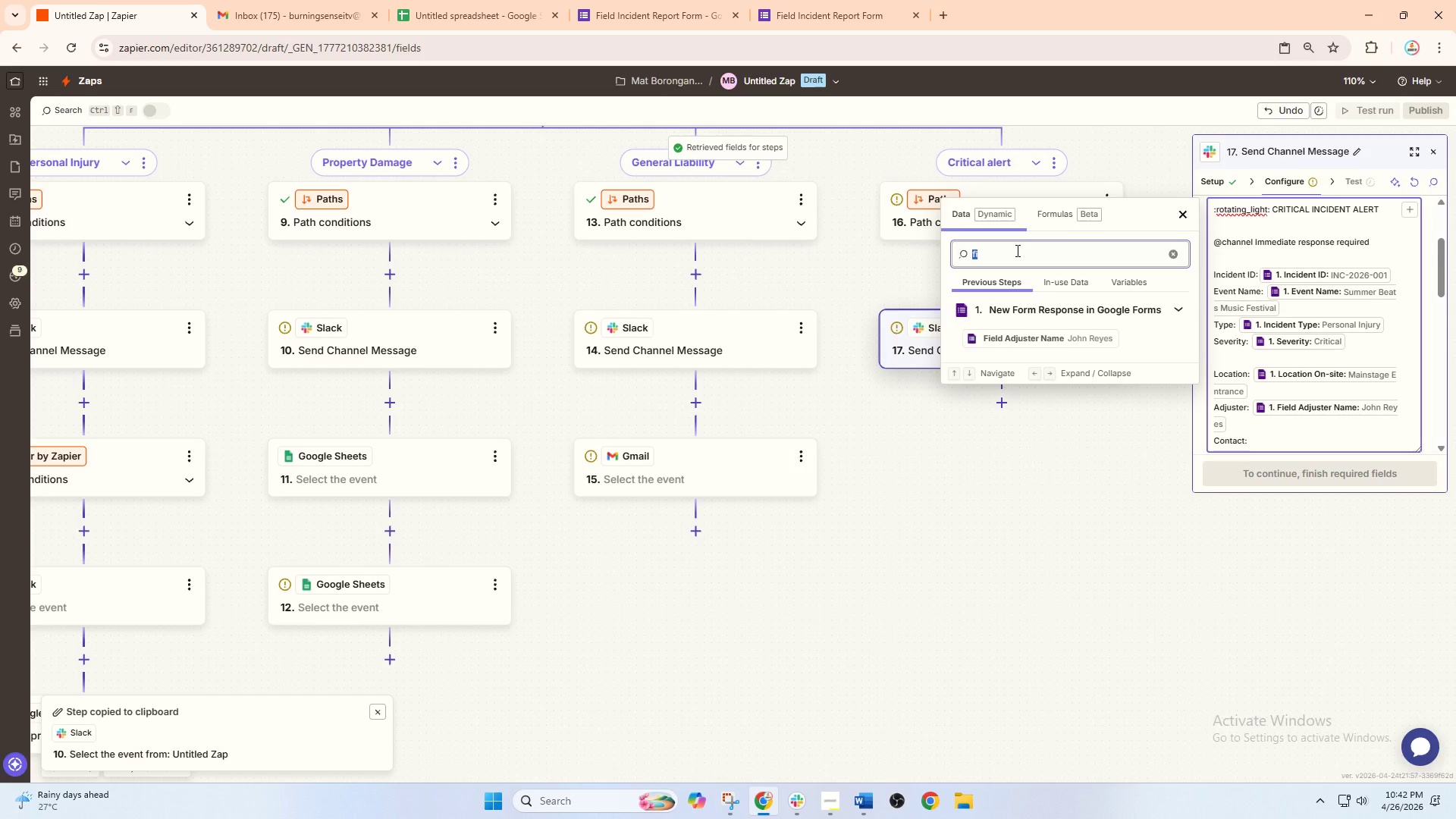 
type(co)
 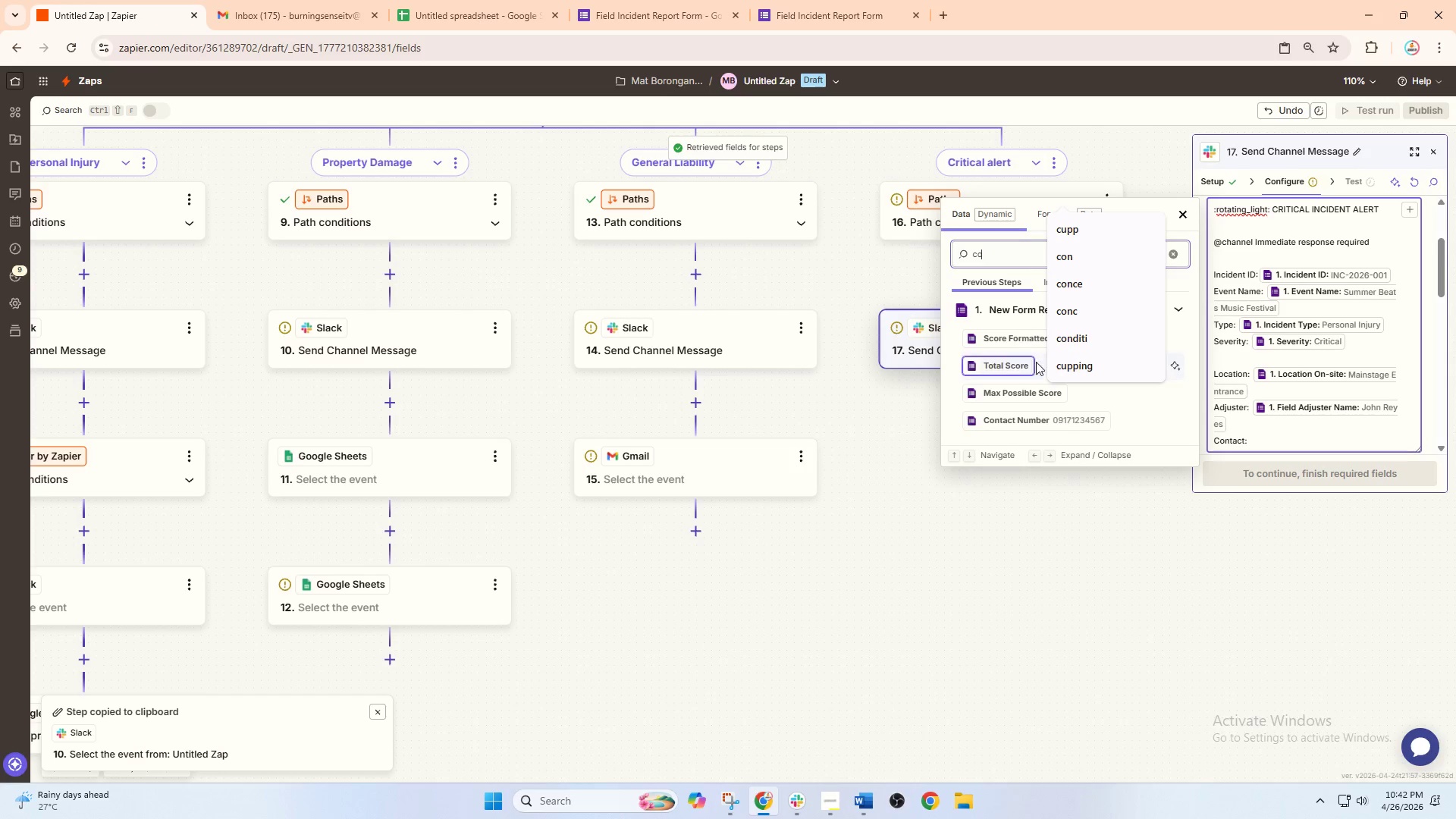 
left_click([1040, 425])
 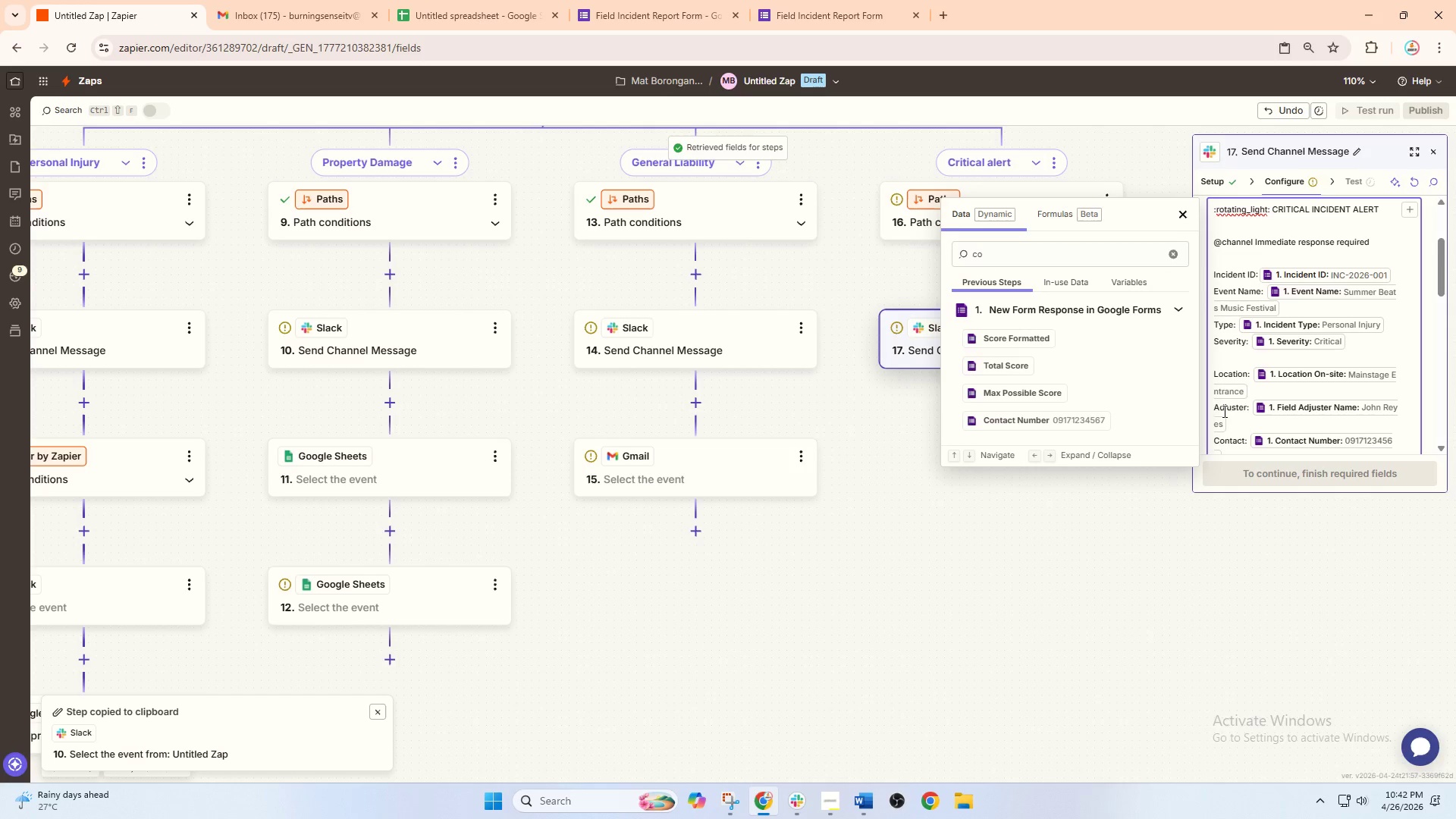 
scroll: coordinate [1268, 389], scroll_direction: down, amount: 2.0
 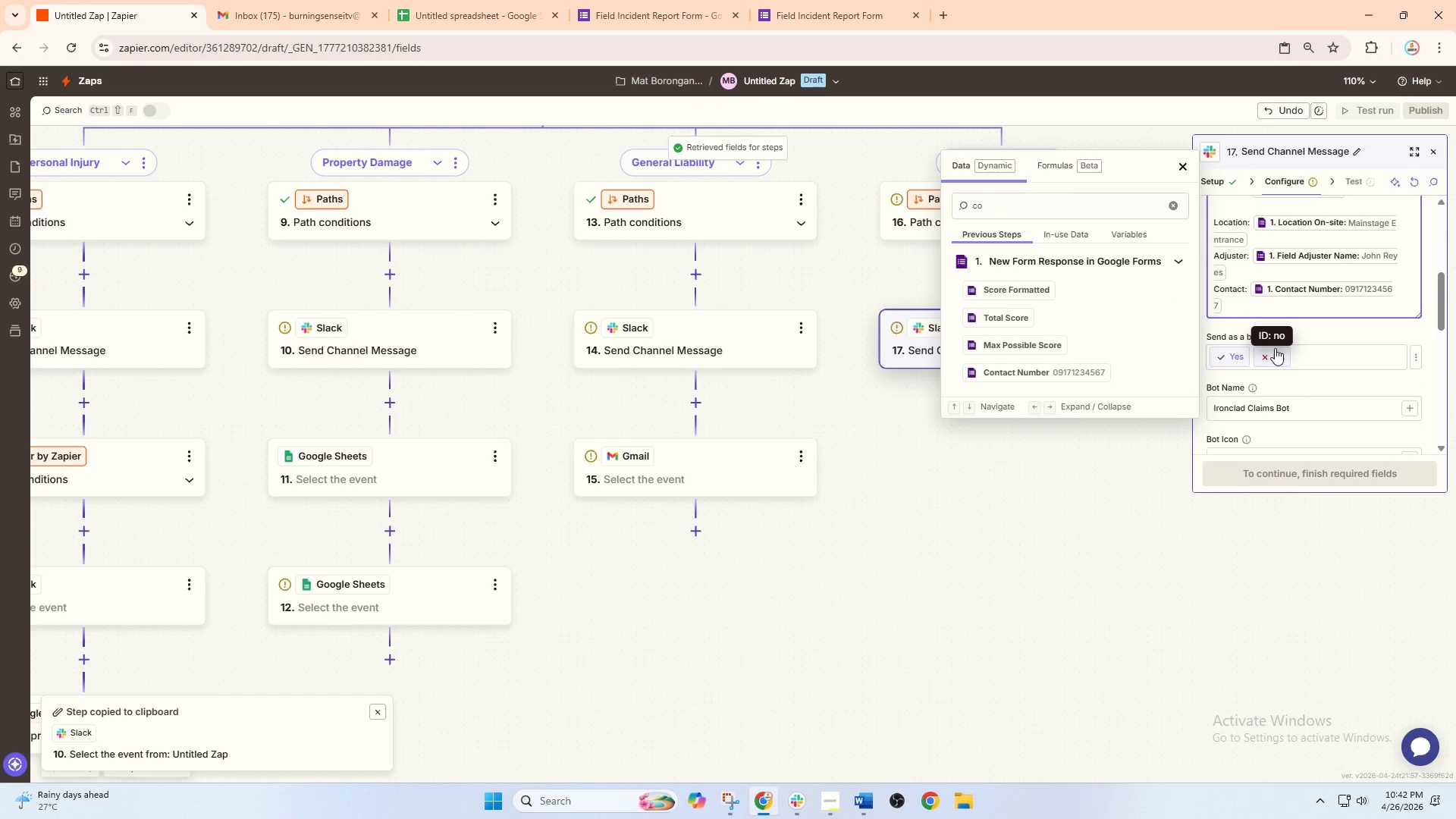 
key(Enter)
 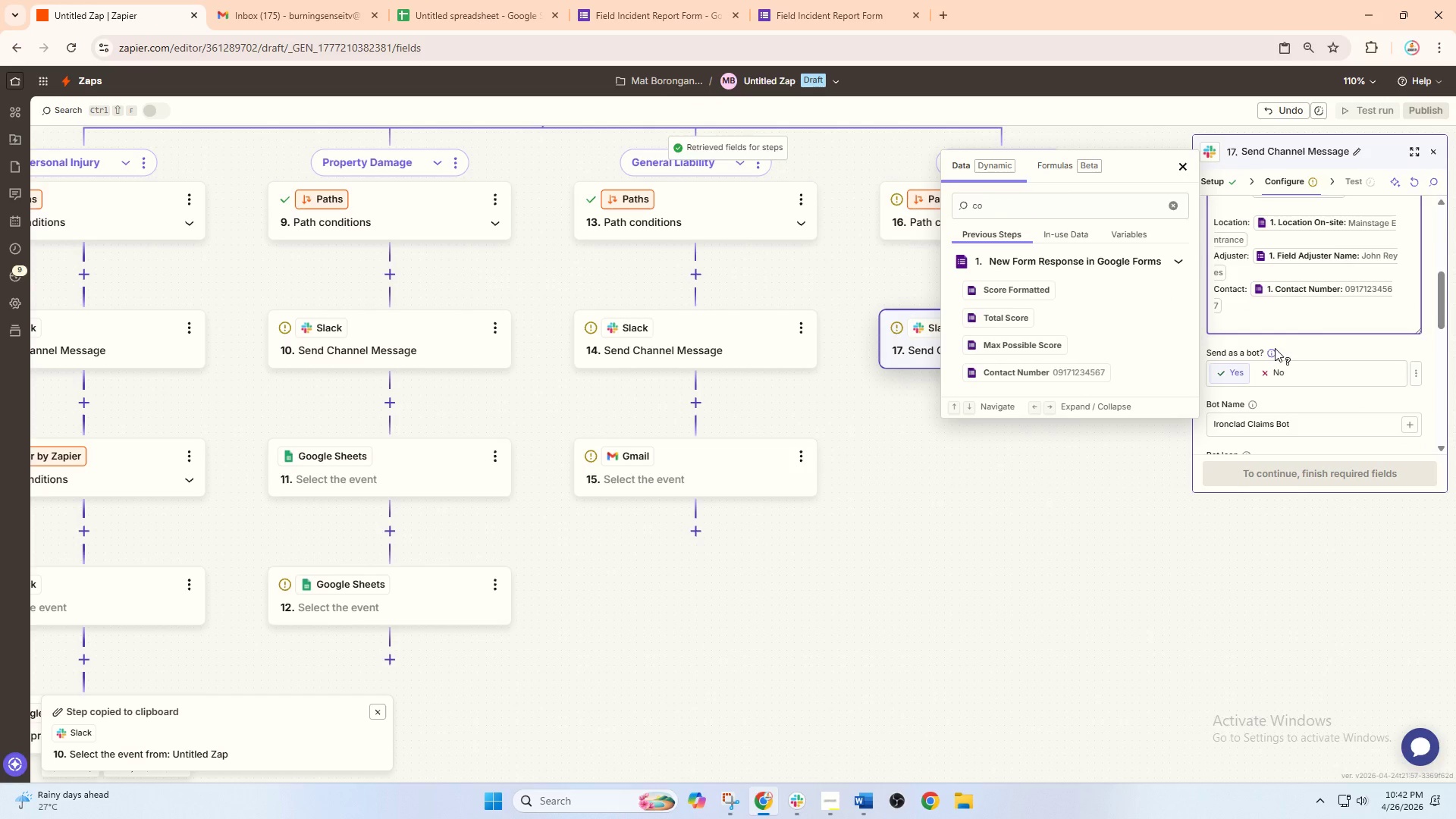 
key(Enter)
 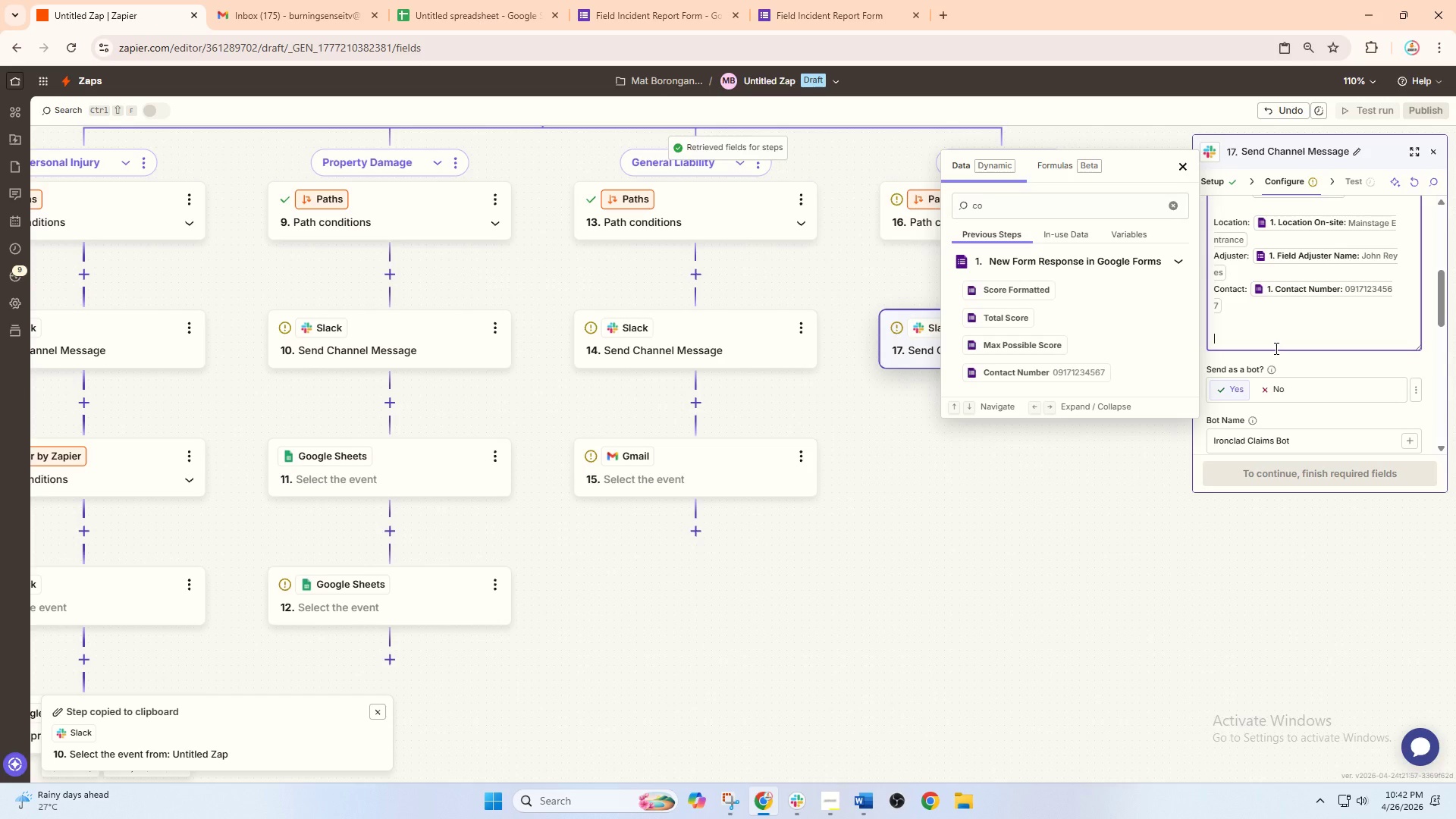 
type(Please respond immediately)
 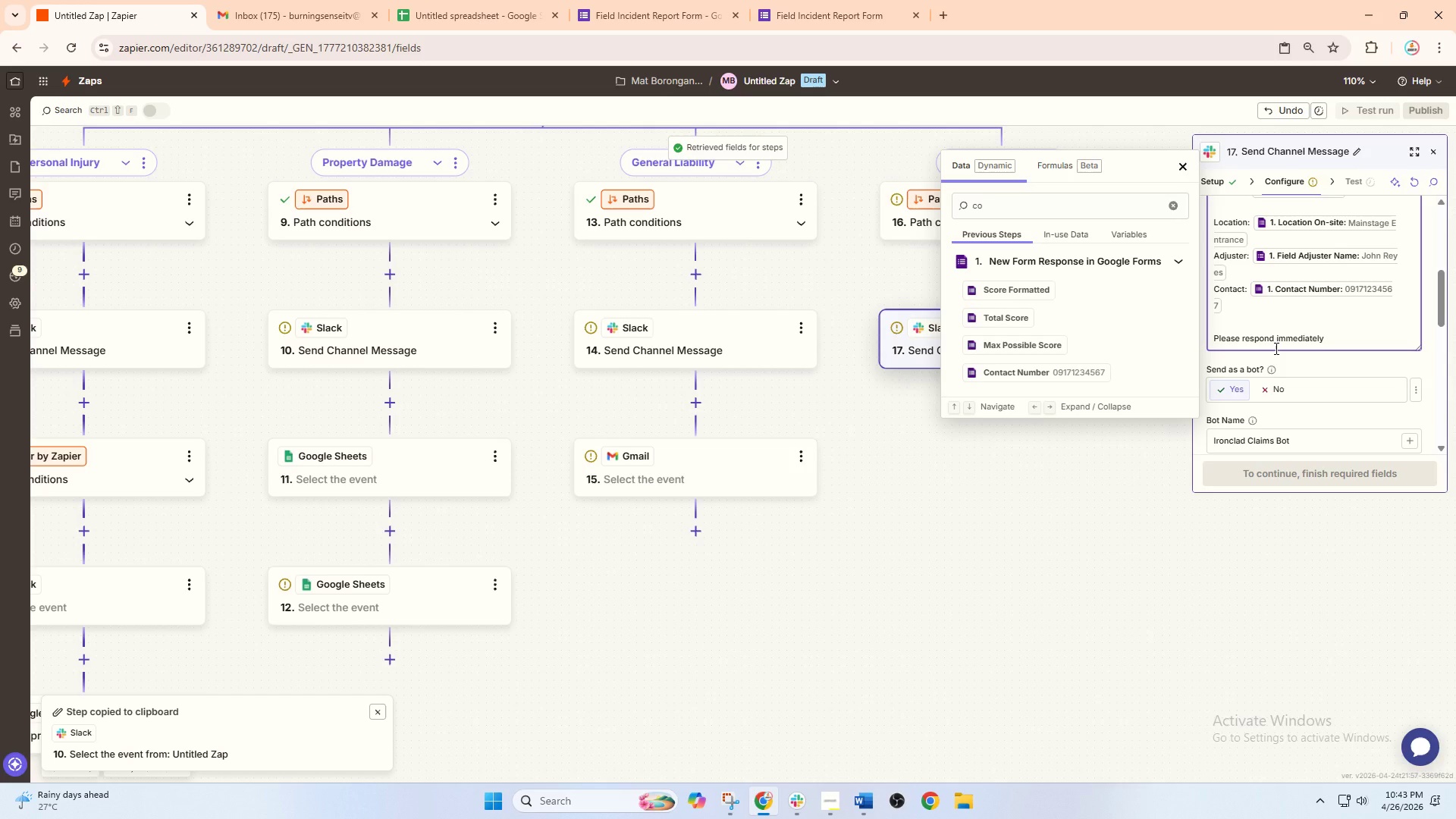 
wait(5.16)
 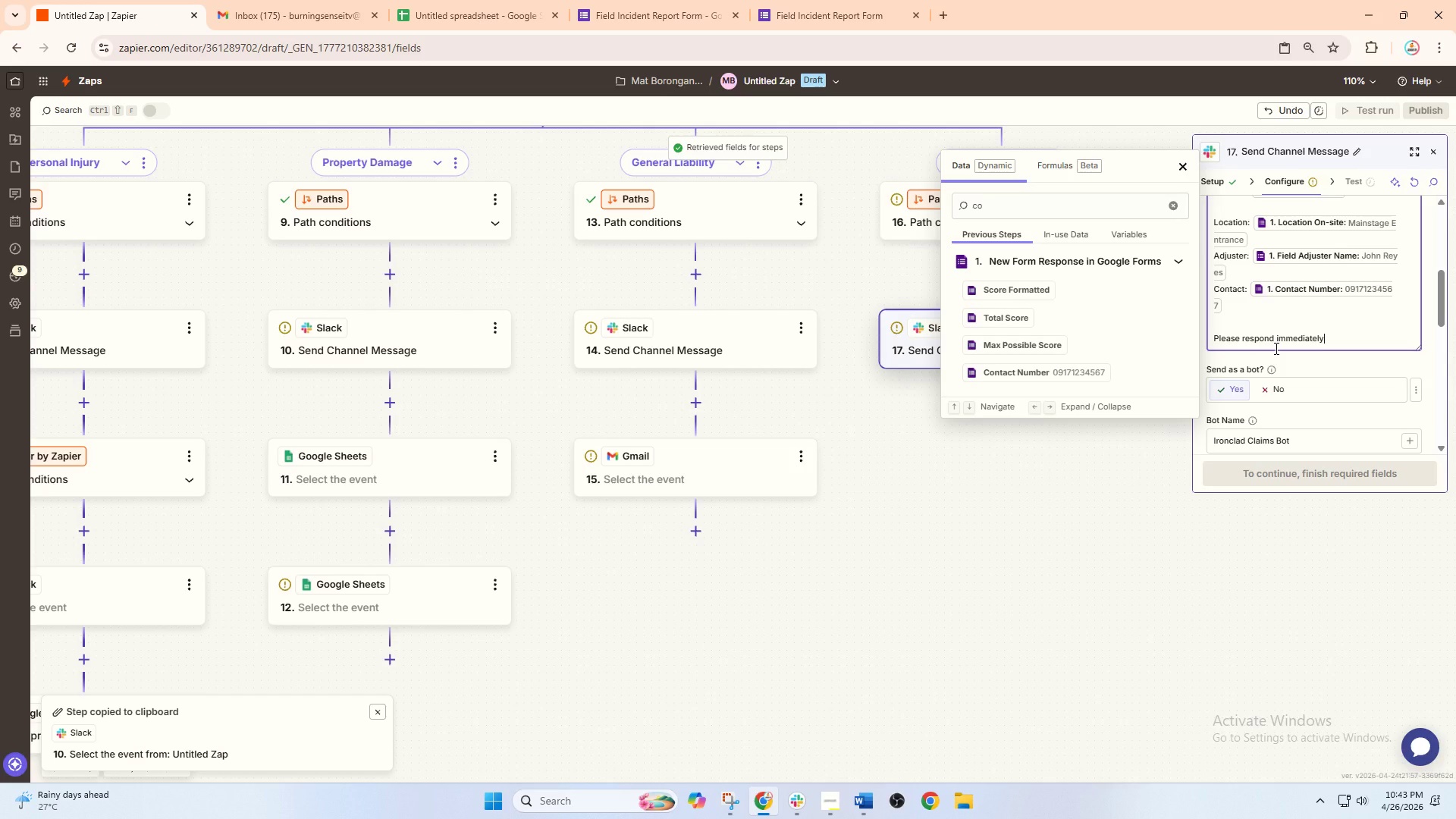 
key(Period)
 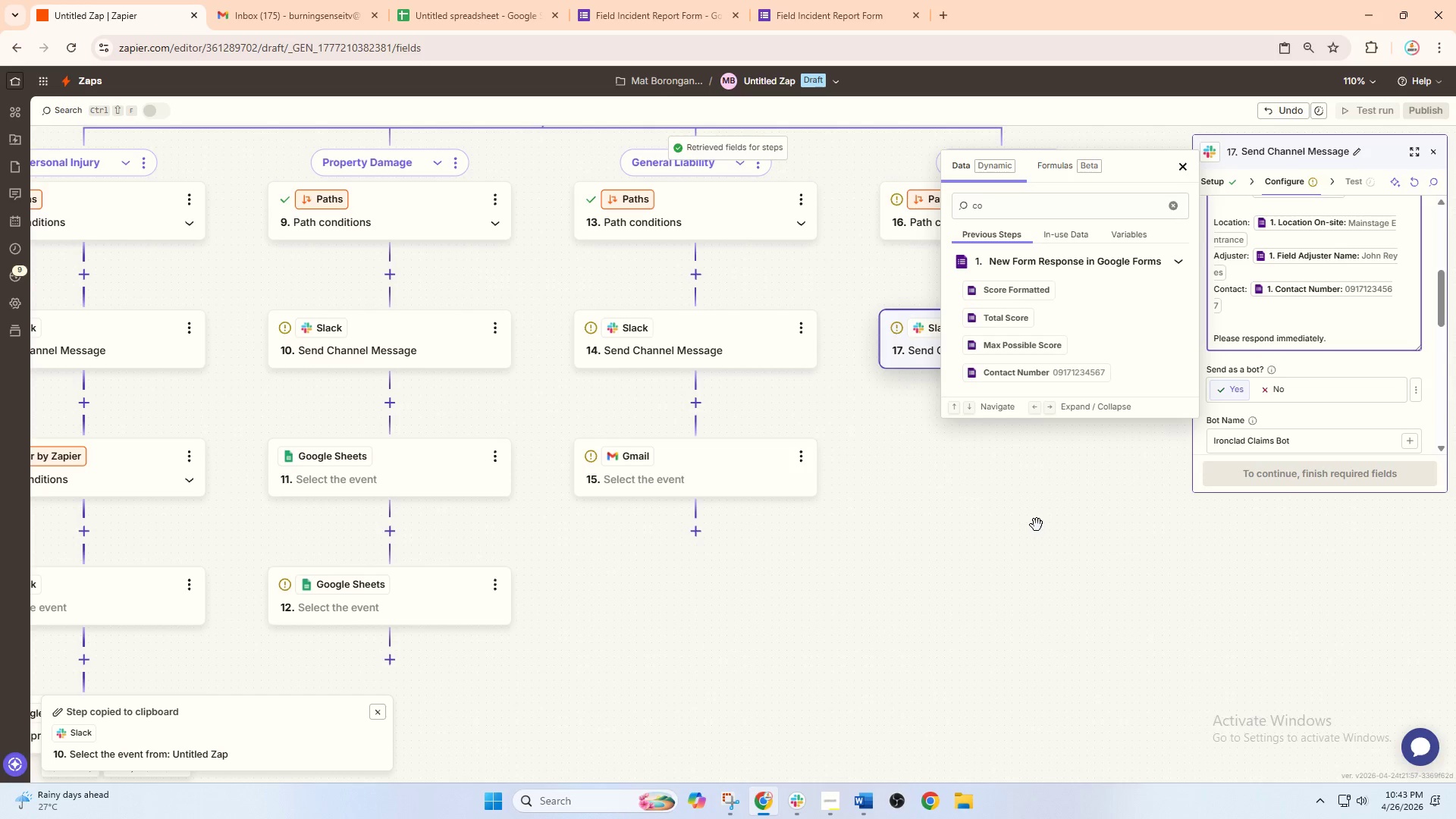 
left_click([1037, 525])
 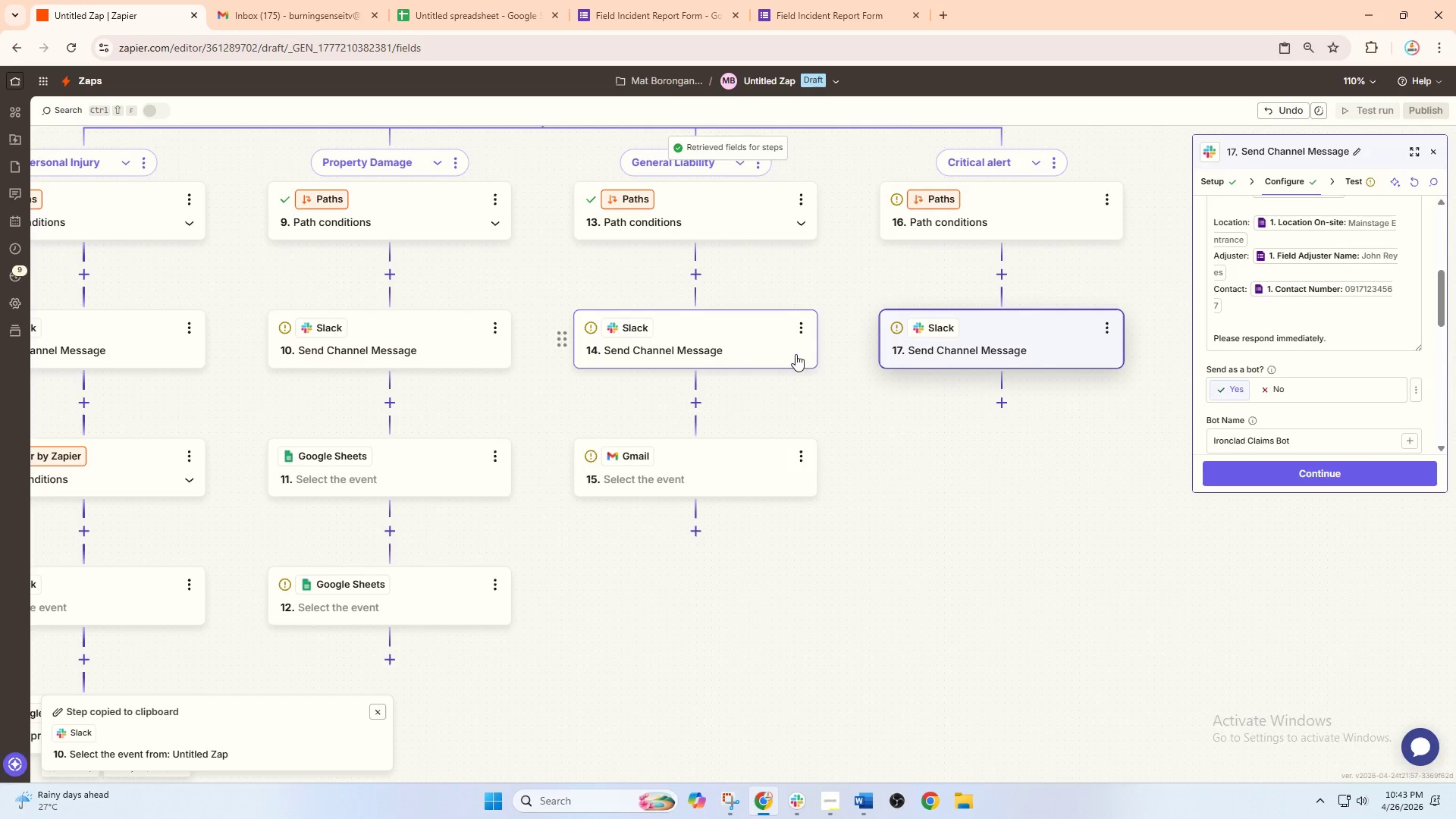 
left_click([767, 353])
 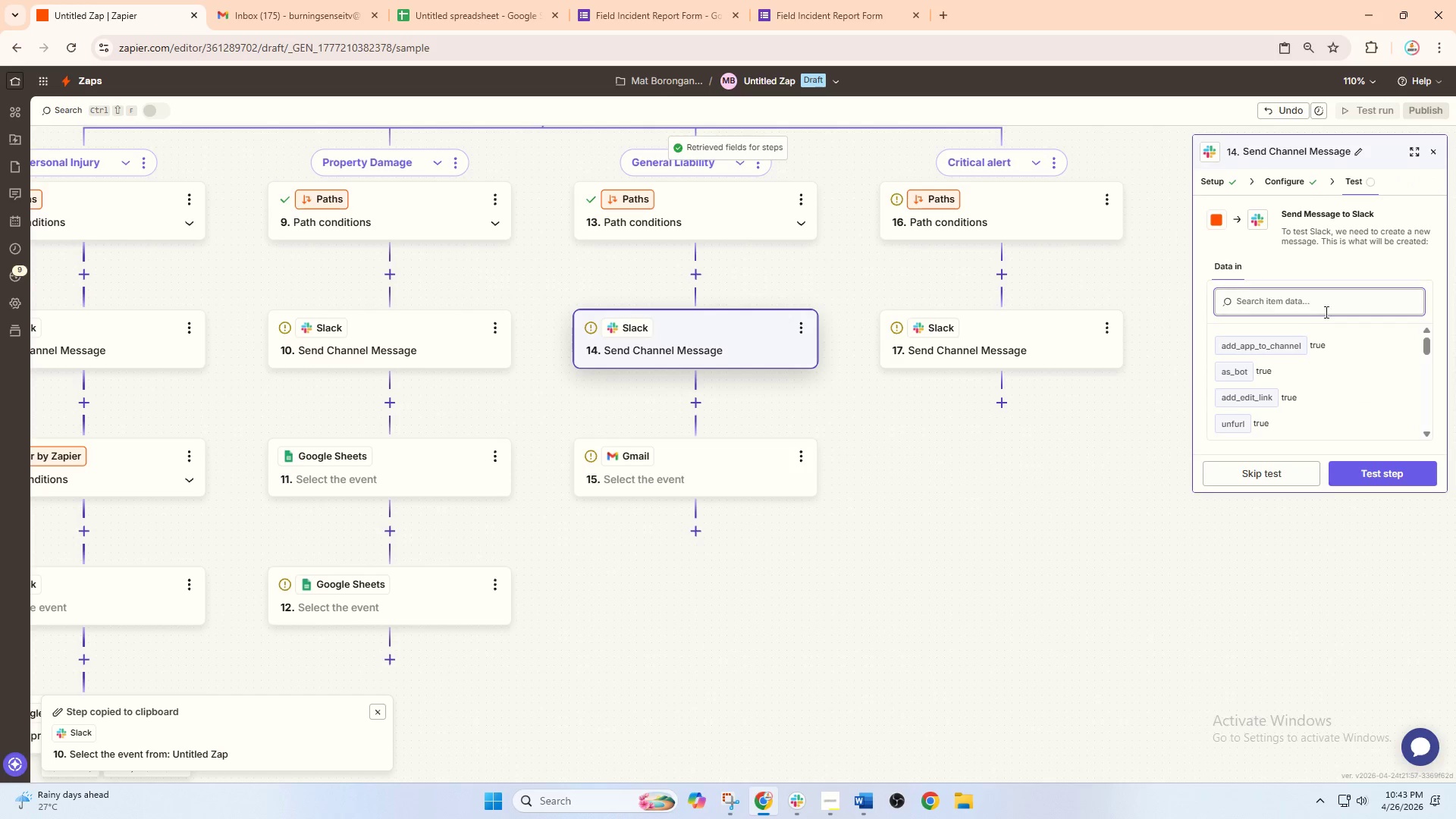 
scroll: coordinate [1318, 377], scroll_direction: down, amount: 5.0
 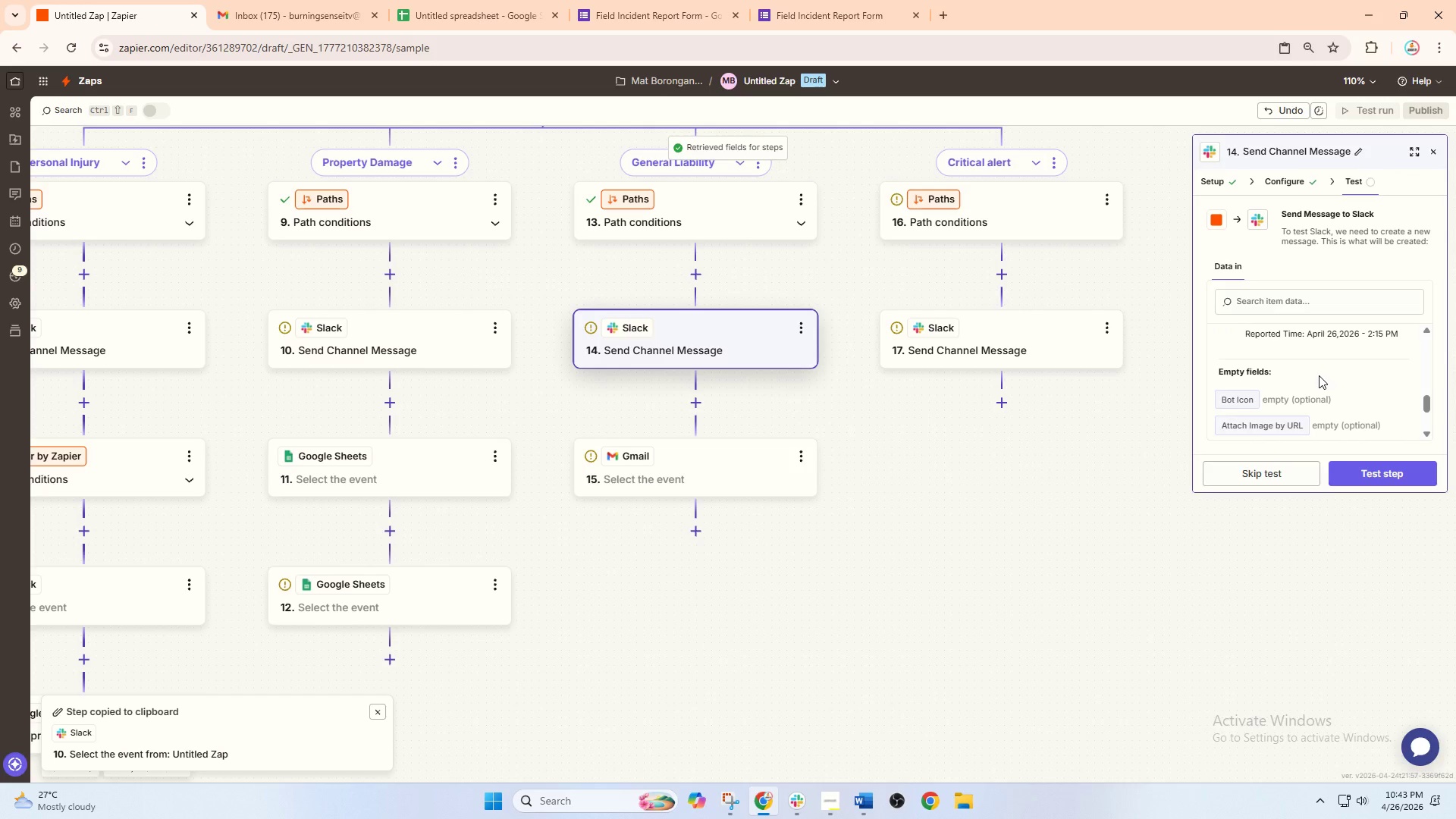 
scroll: coordinate [1319, 375], scroll_direction: up, amount: 1.0
 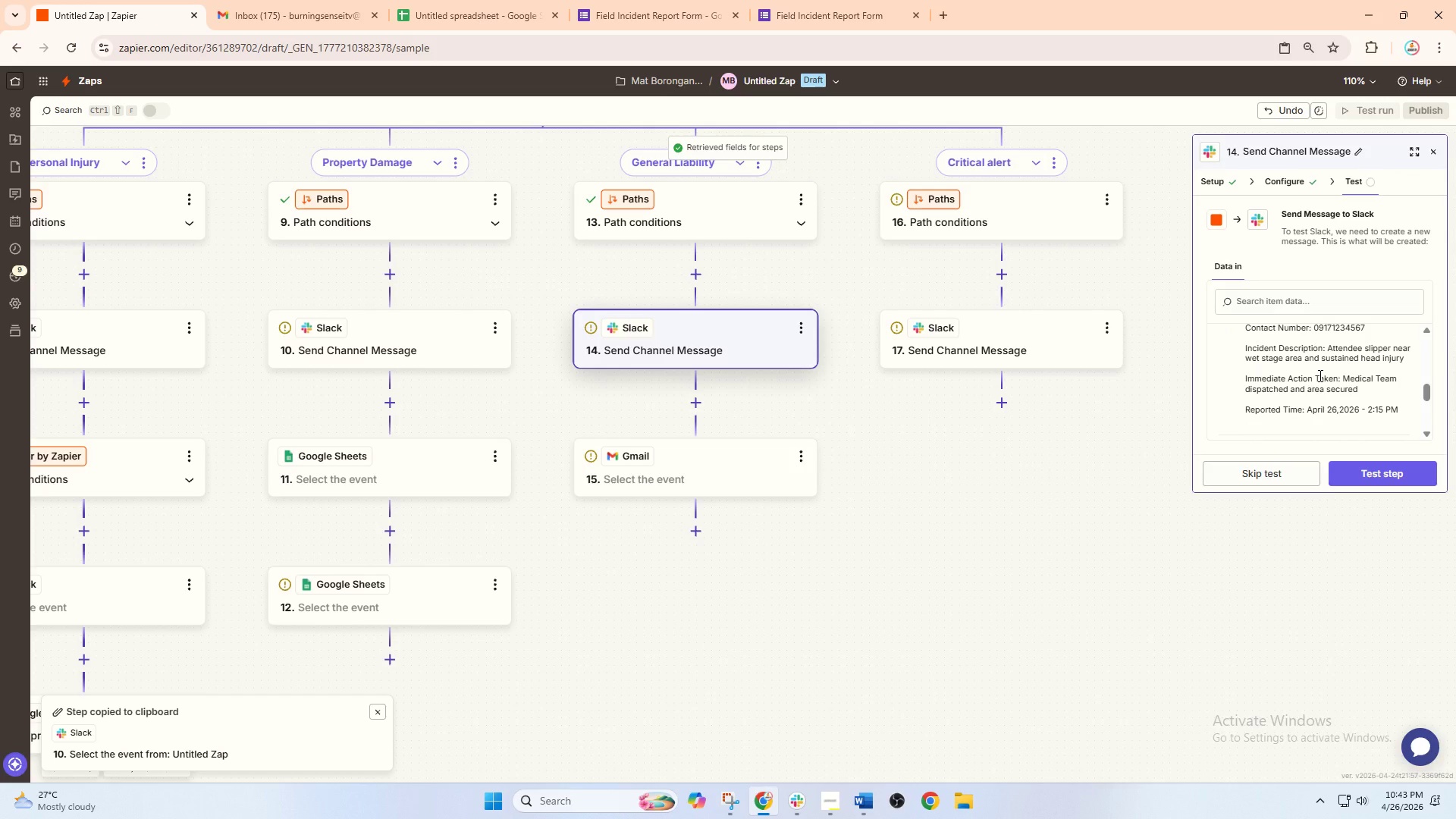 
left_click([1363, 391])
 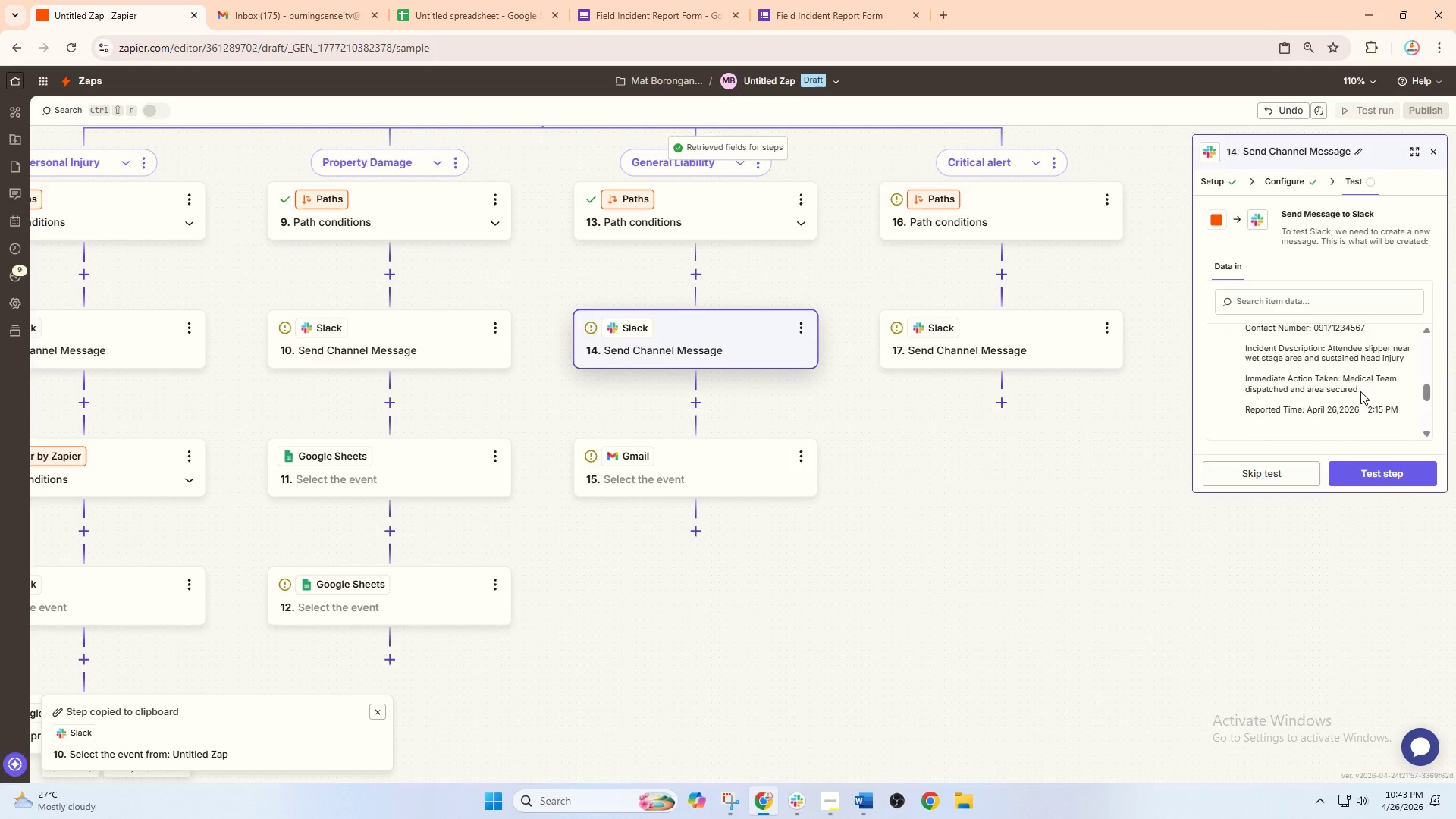 
left_click([1360, 391])
 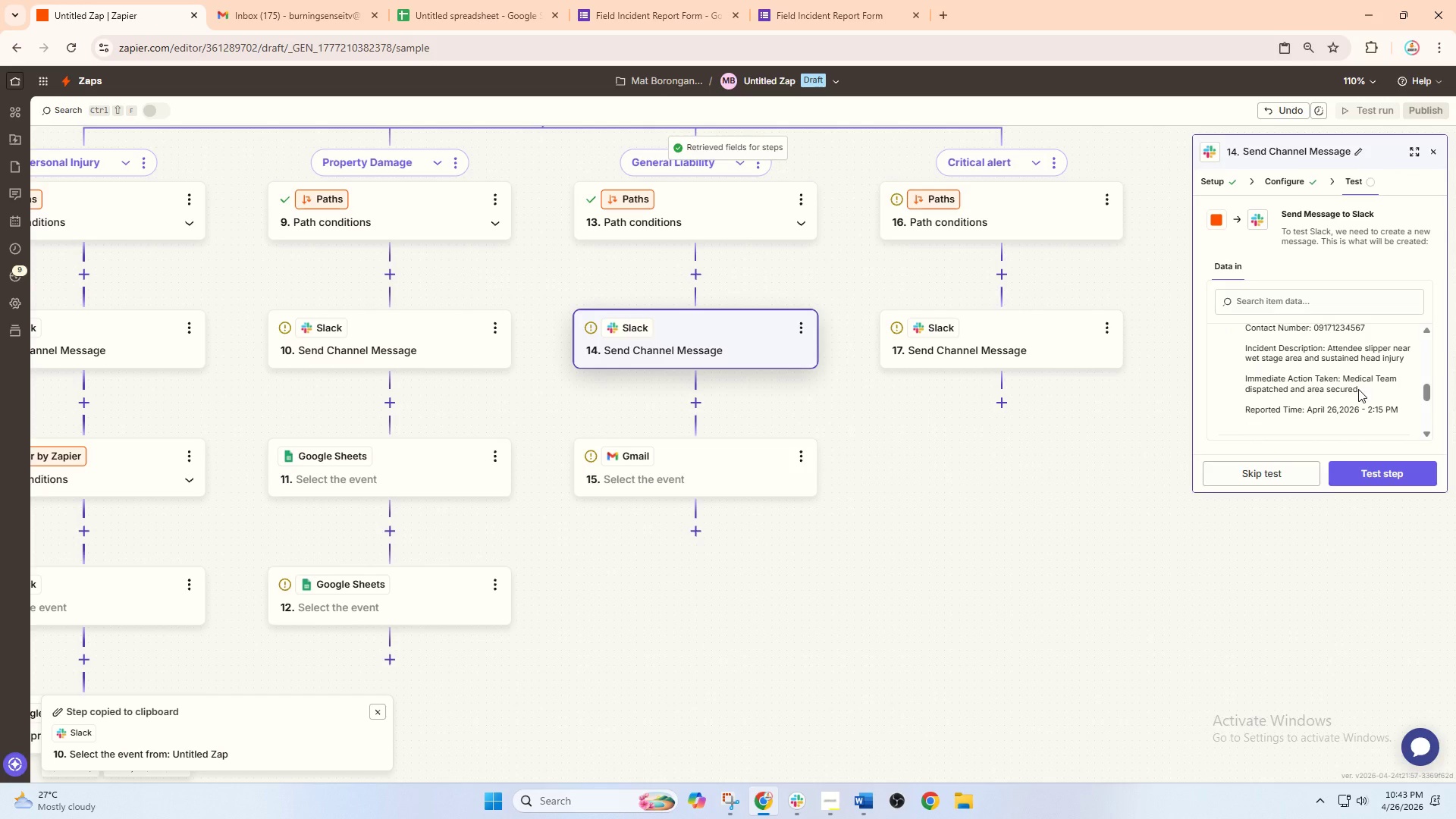 
scroll: coordinate [1338, 377], scroll_direction: up, amount: 4.0
 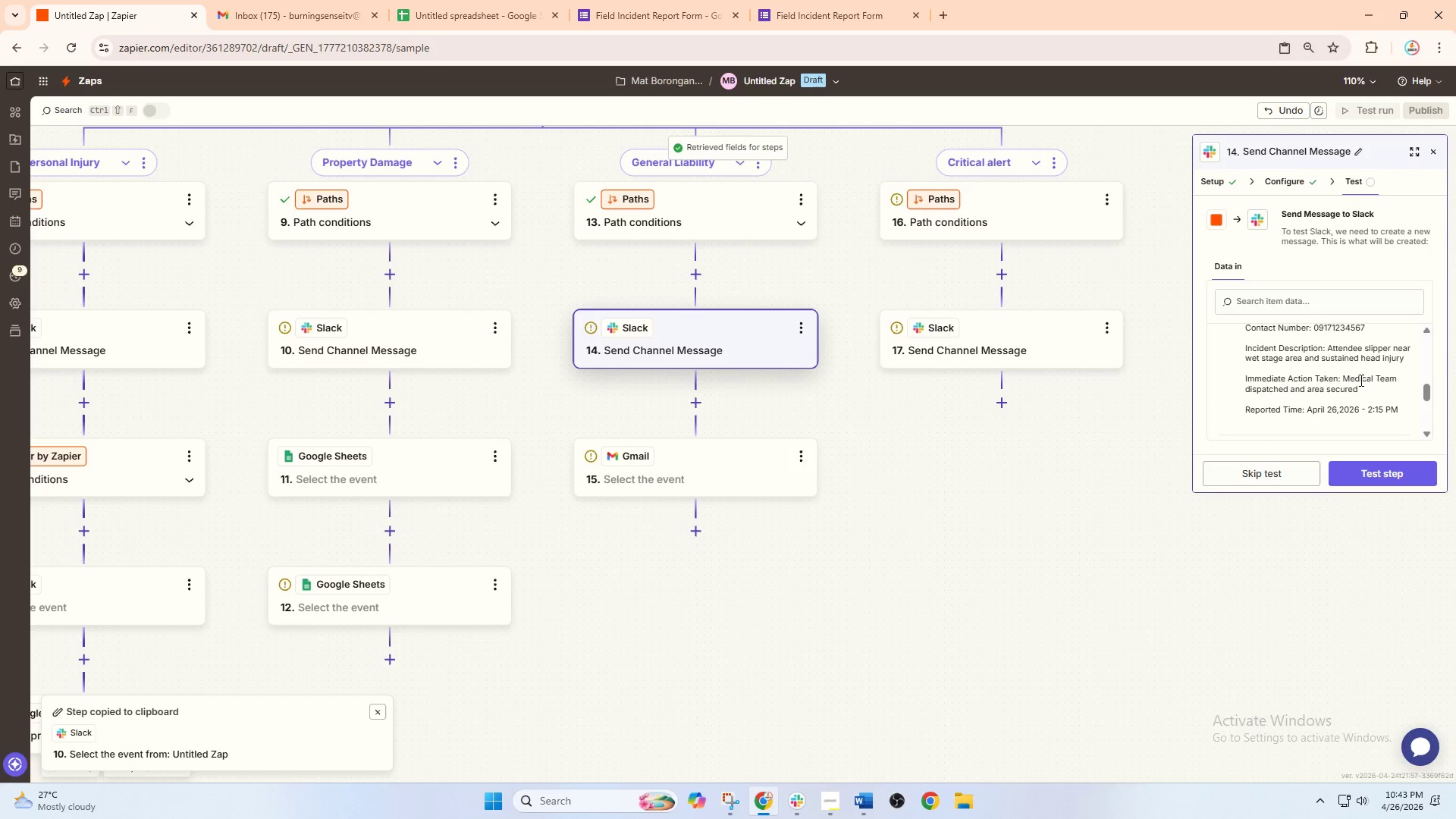 
left_click([1362, 381])
 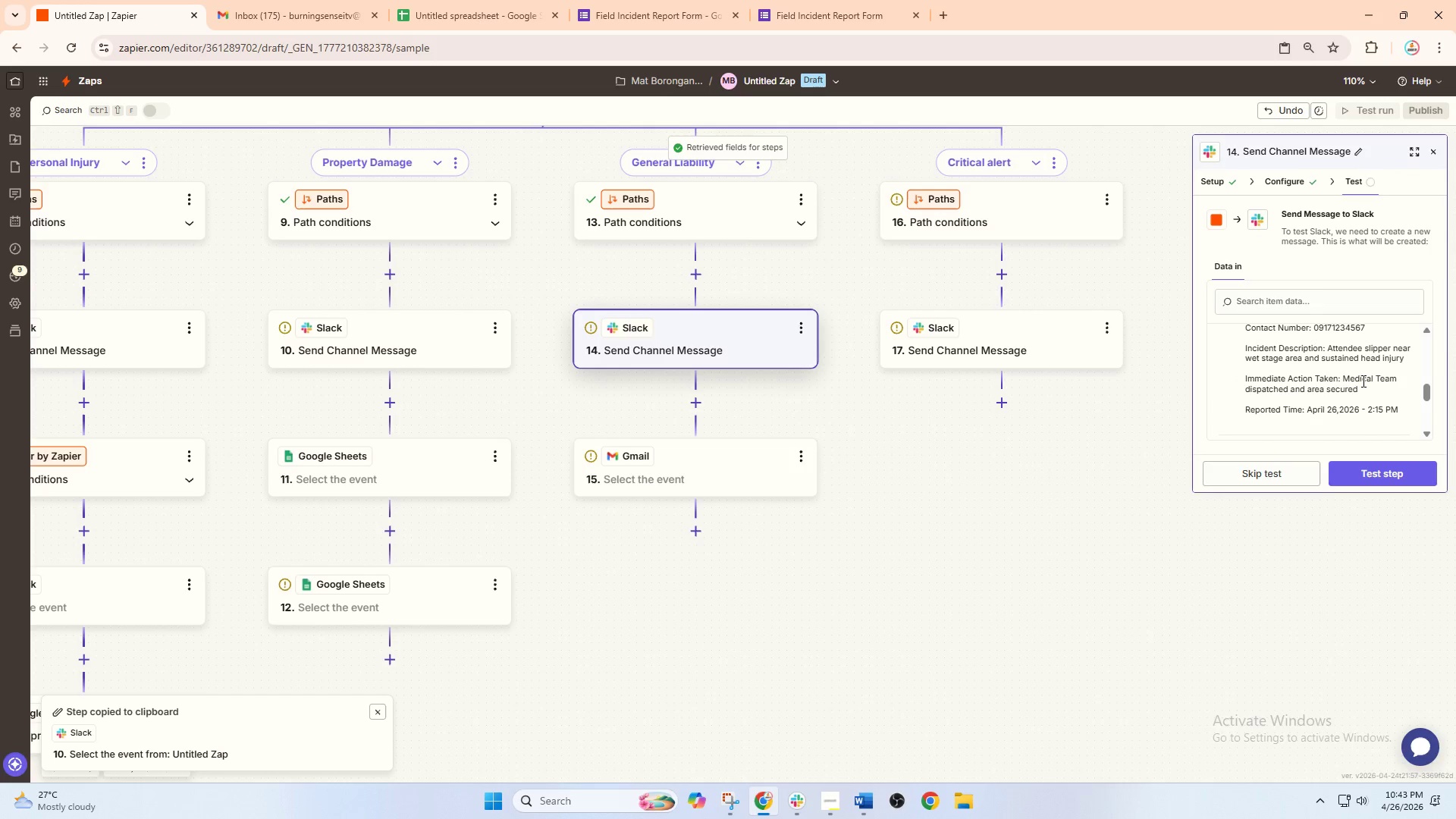 
double_click([1362, 381])
 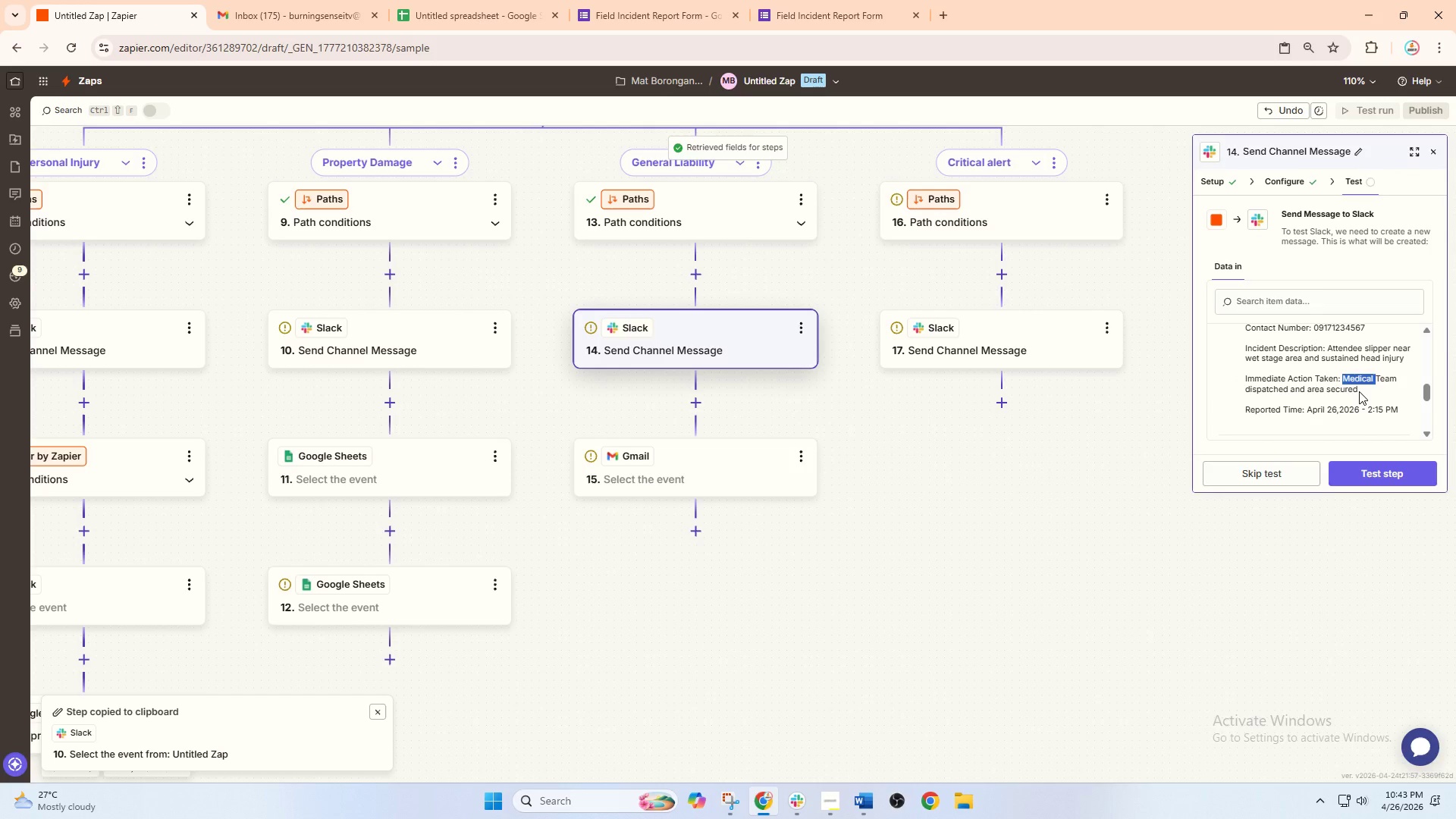 
left_click([1359, 391])
 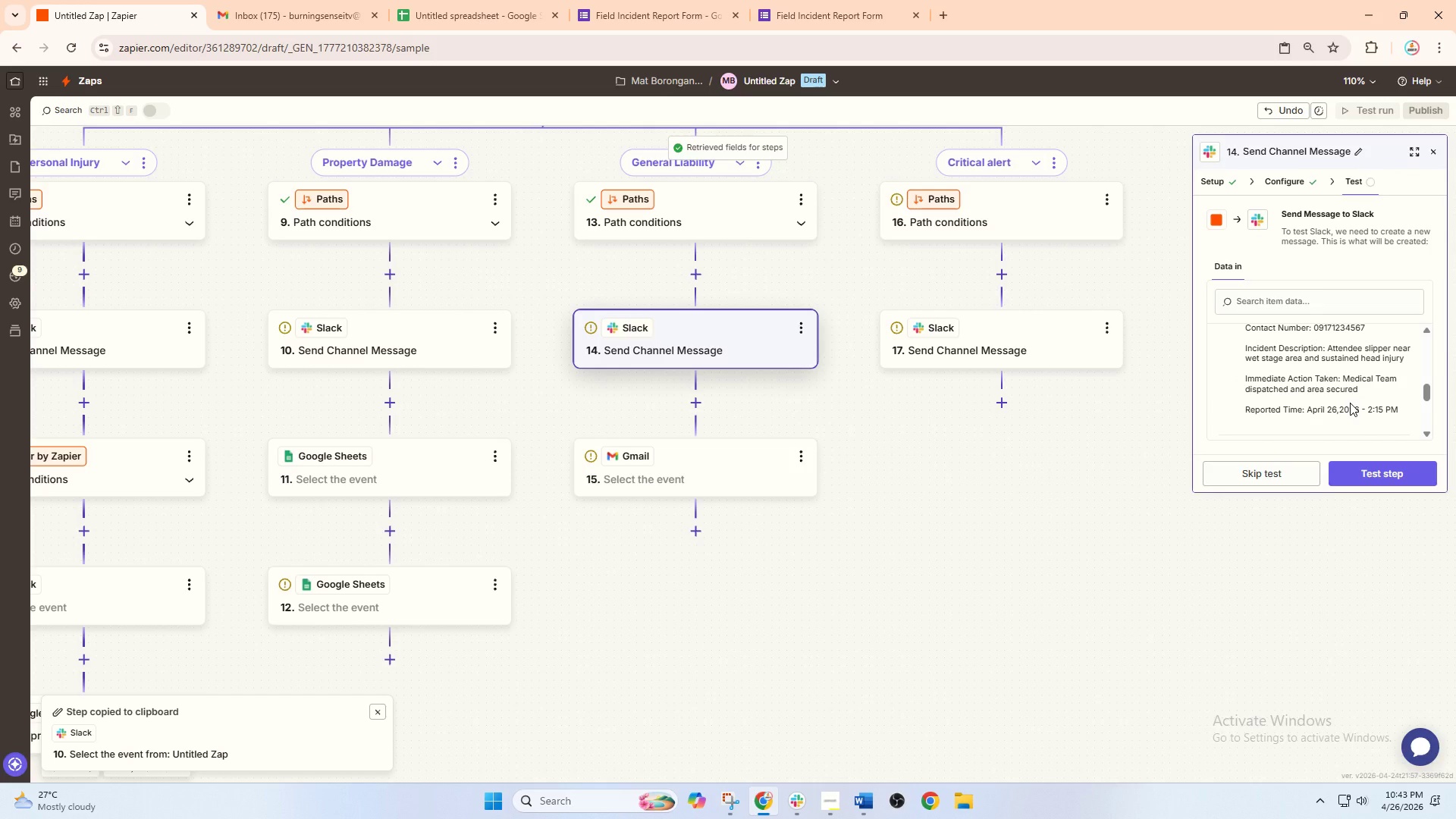 
scroll: coordinate [1350, 403], scroll_direction: down, amount: 3.0
 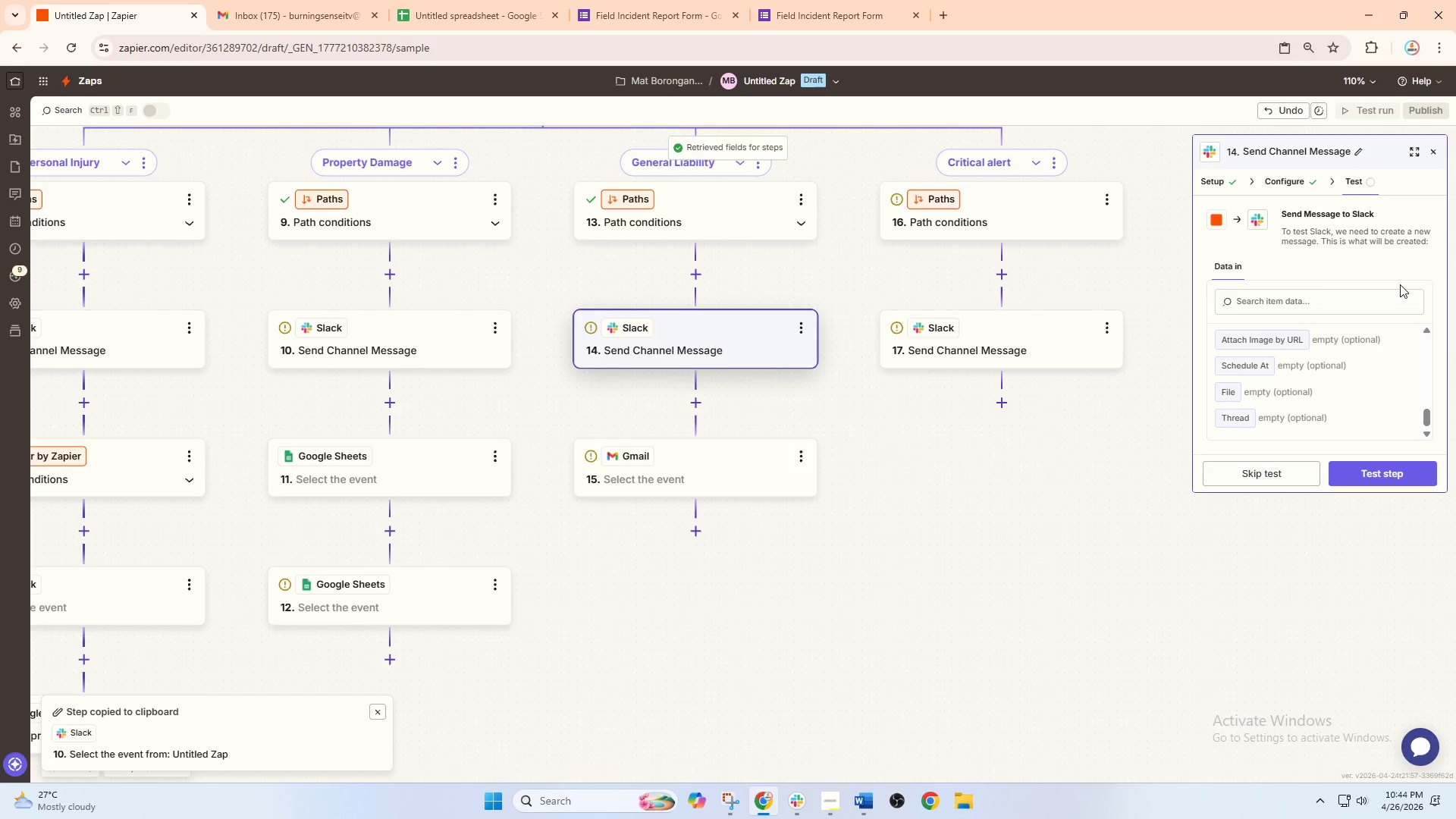 
wait(34.82)
 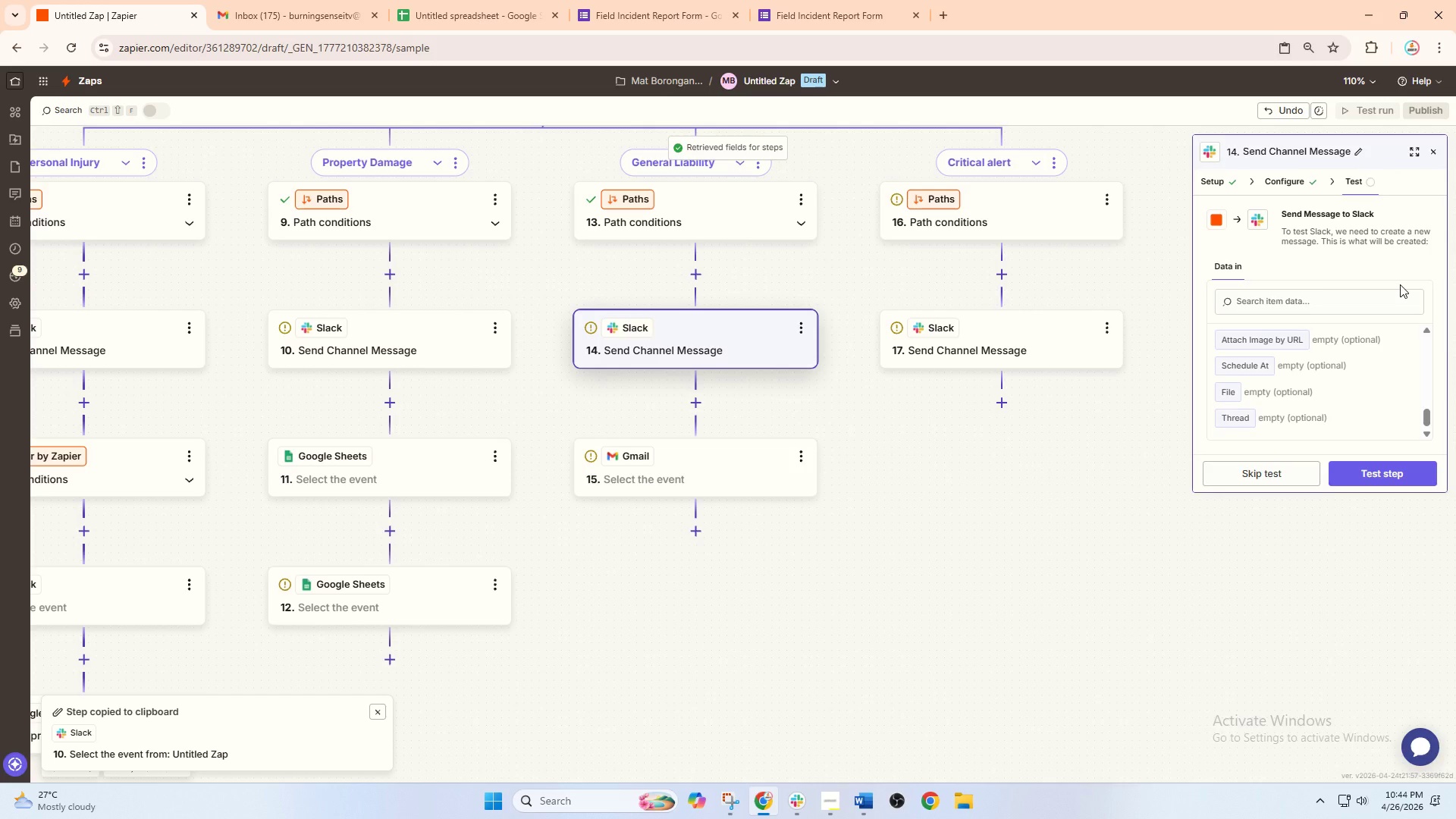 
left_click([401, 350])
 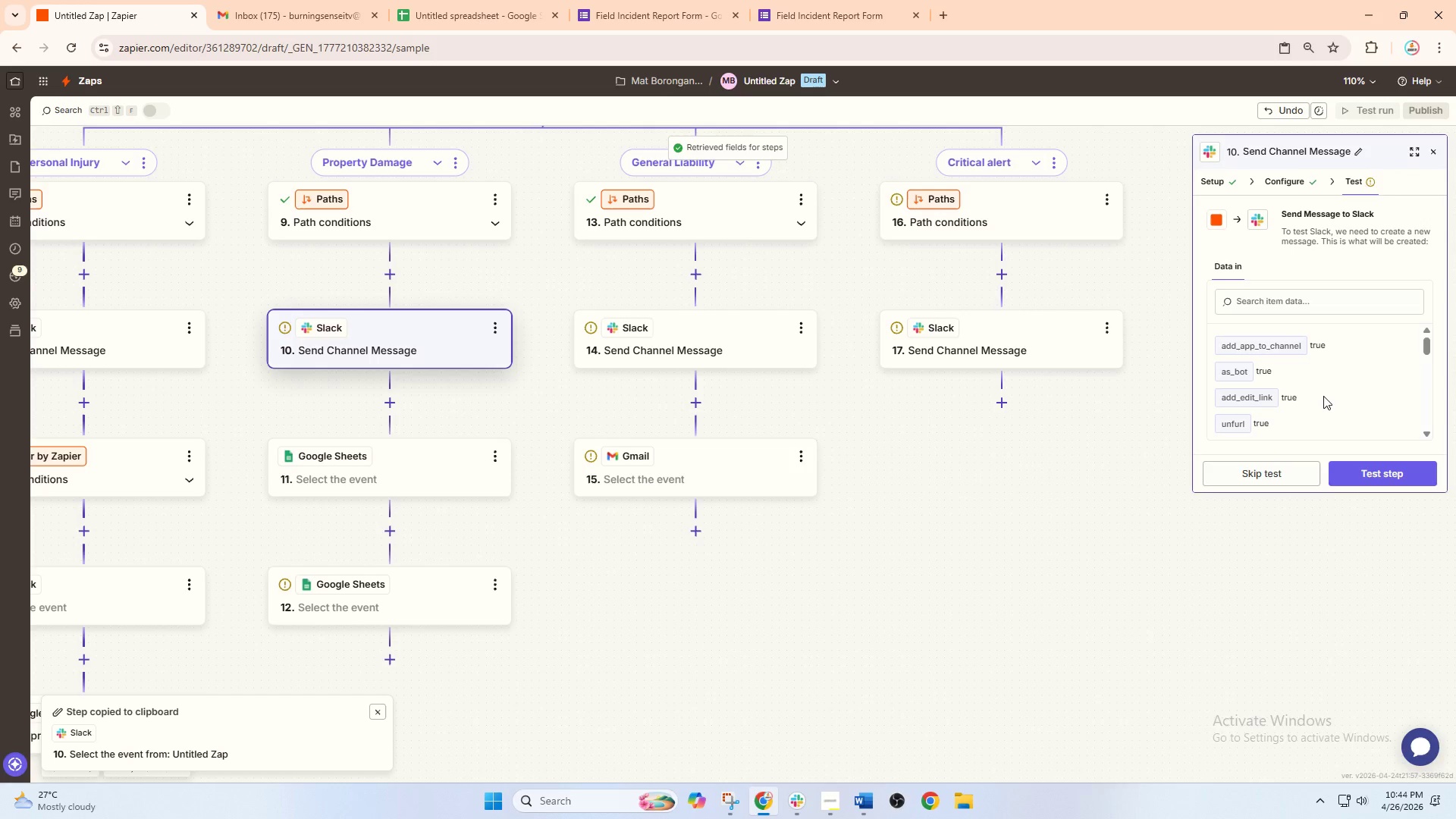 
scroll: coordinate [1370, 397], scroll_direction: down, amount: 7.0
 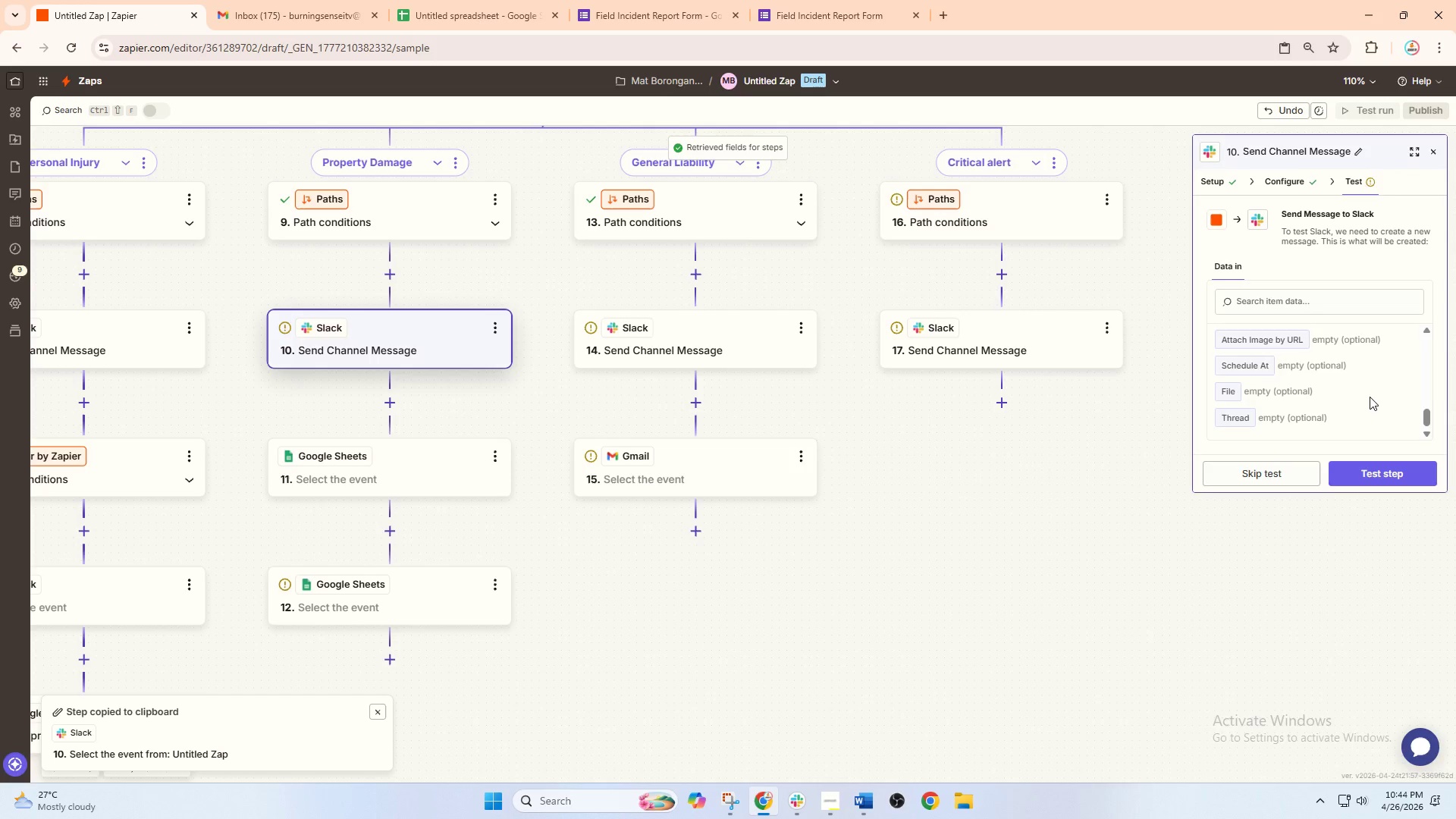 
scroll: coordinate [1370, 397], scroll_direction: up, amount: 2.0
 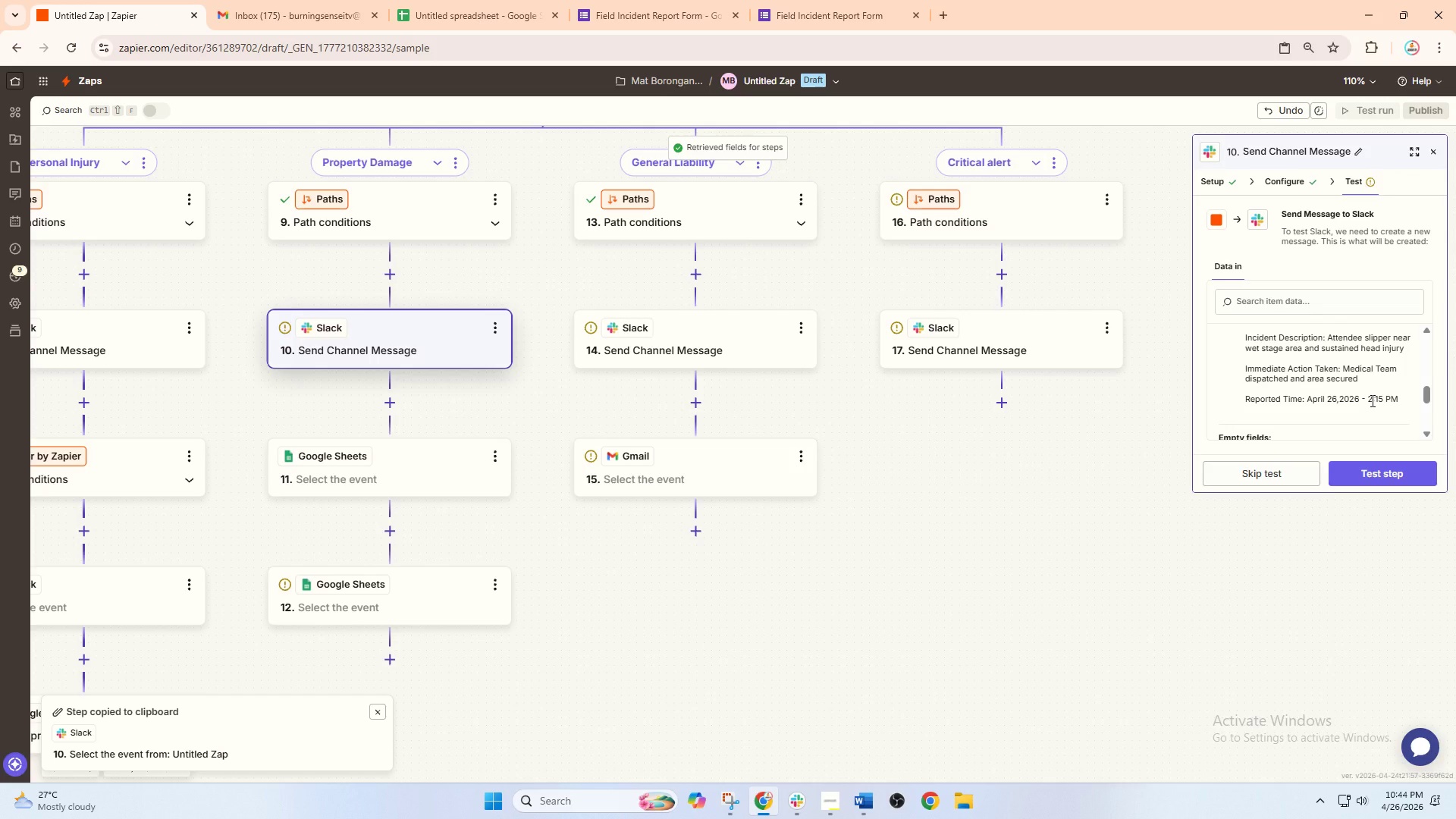 
scroll: coordinate [1371, 400], scroll_direction: down, amount: 2.0
 